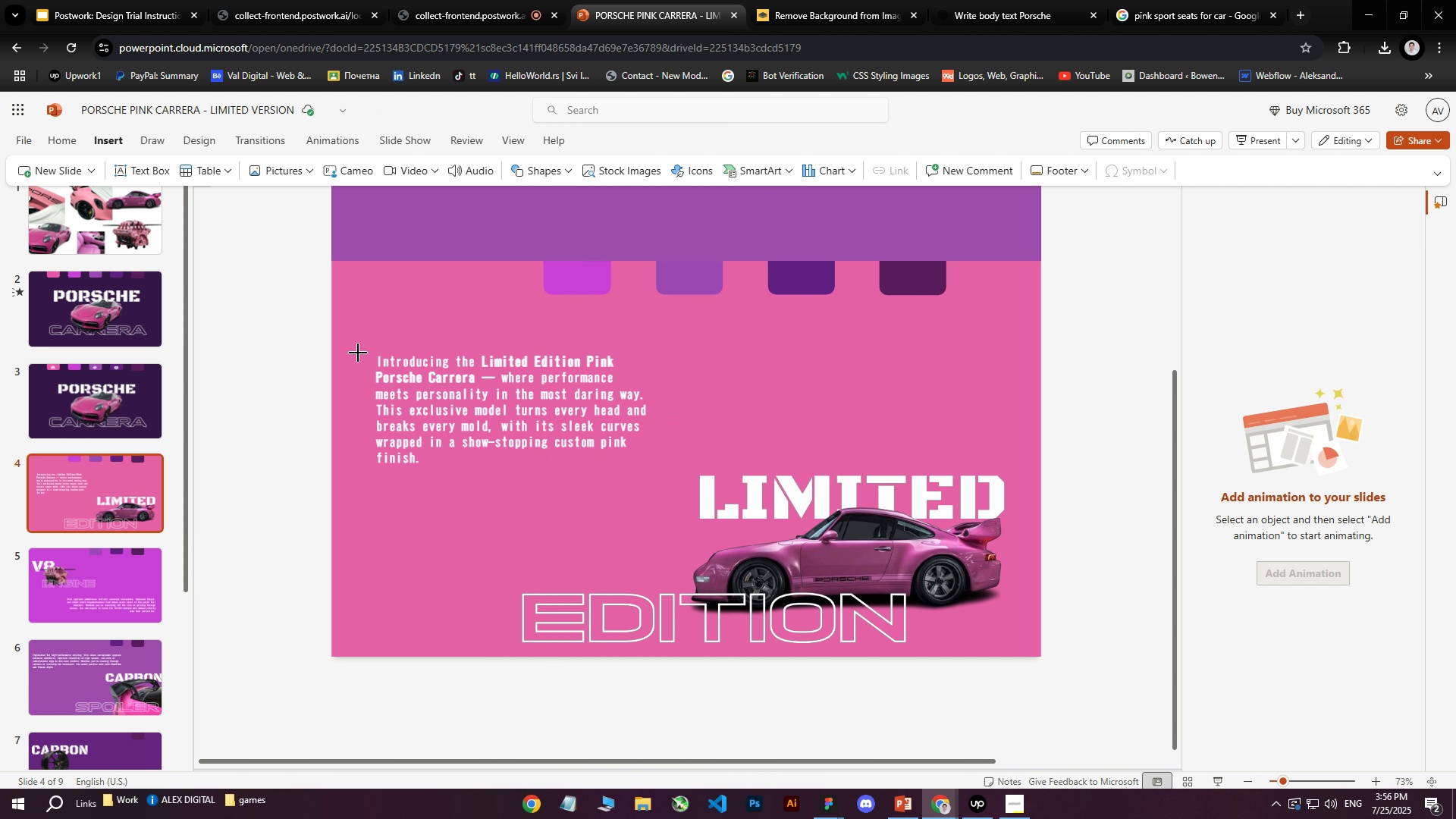 
left_click_drag(start_coordinate=[357, 334], to_coordinate=[668, 488])
 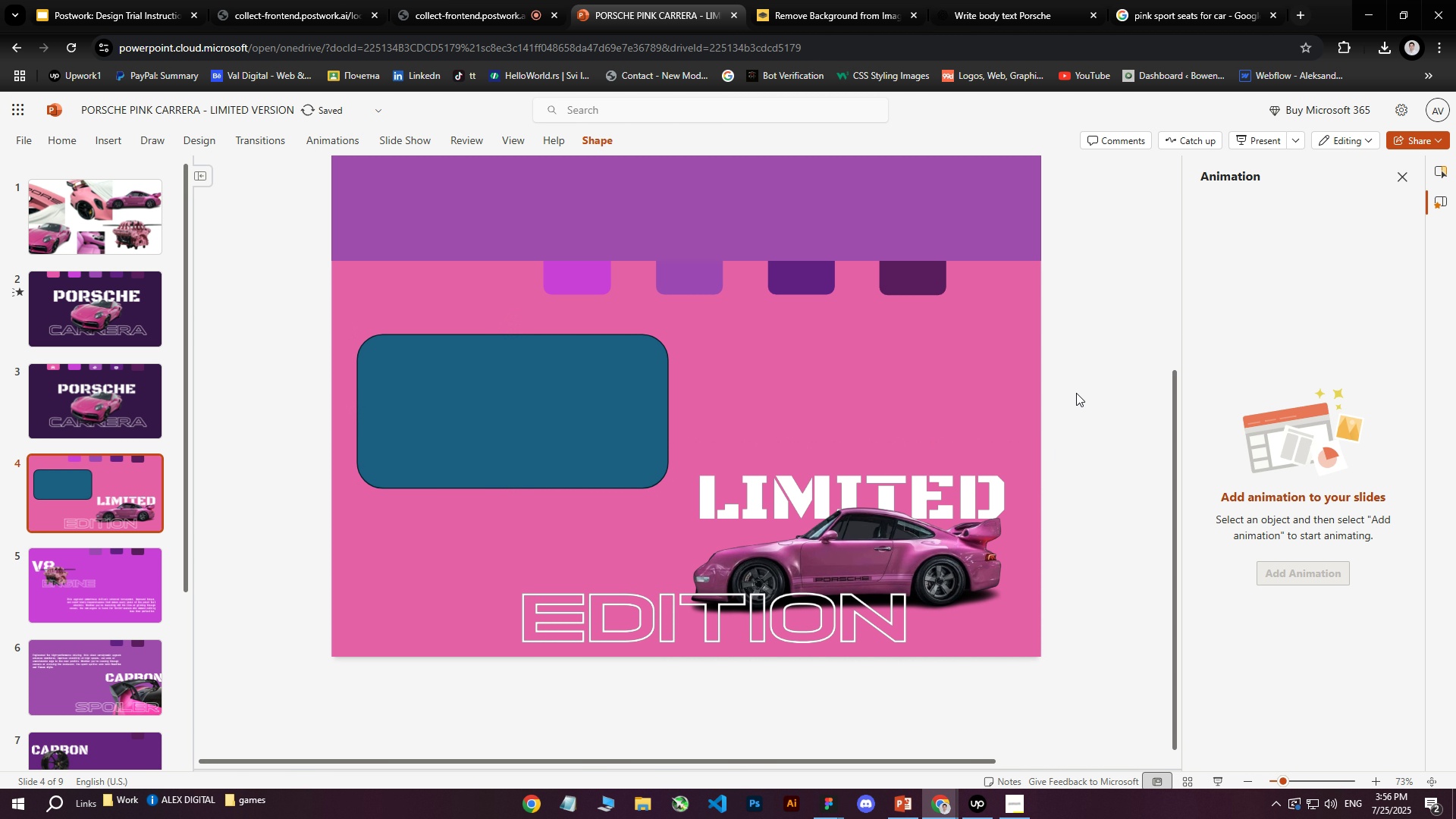 
double_click([798, 604])
 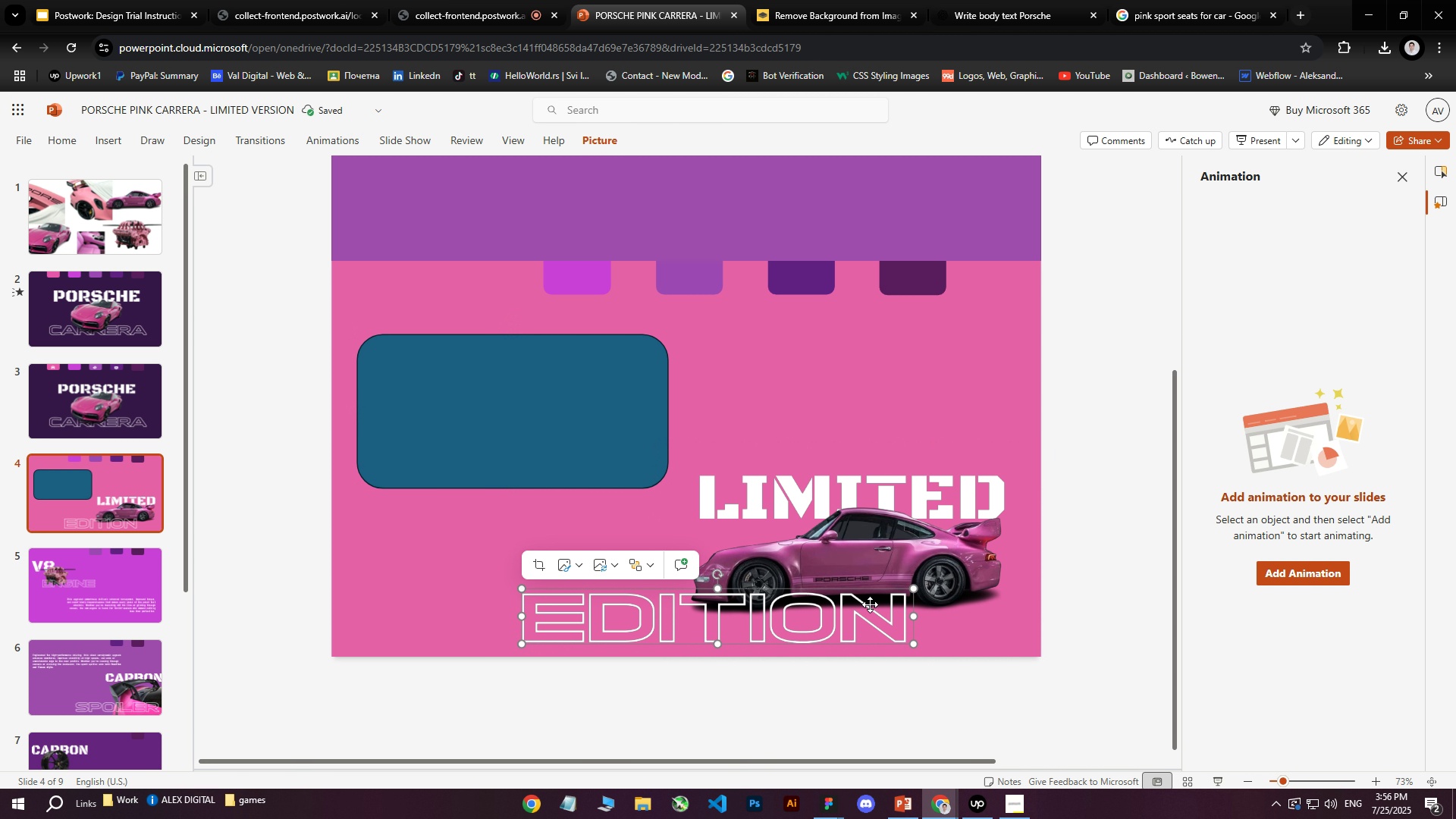 
hold_key(key=ArrowRight, duration=0.43)
 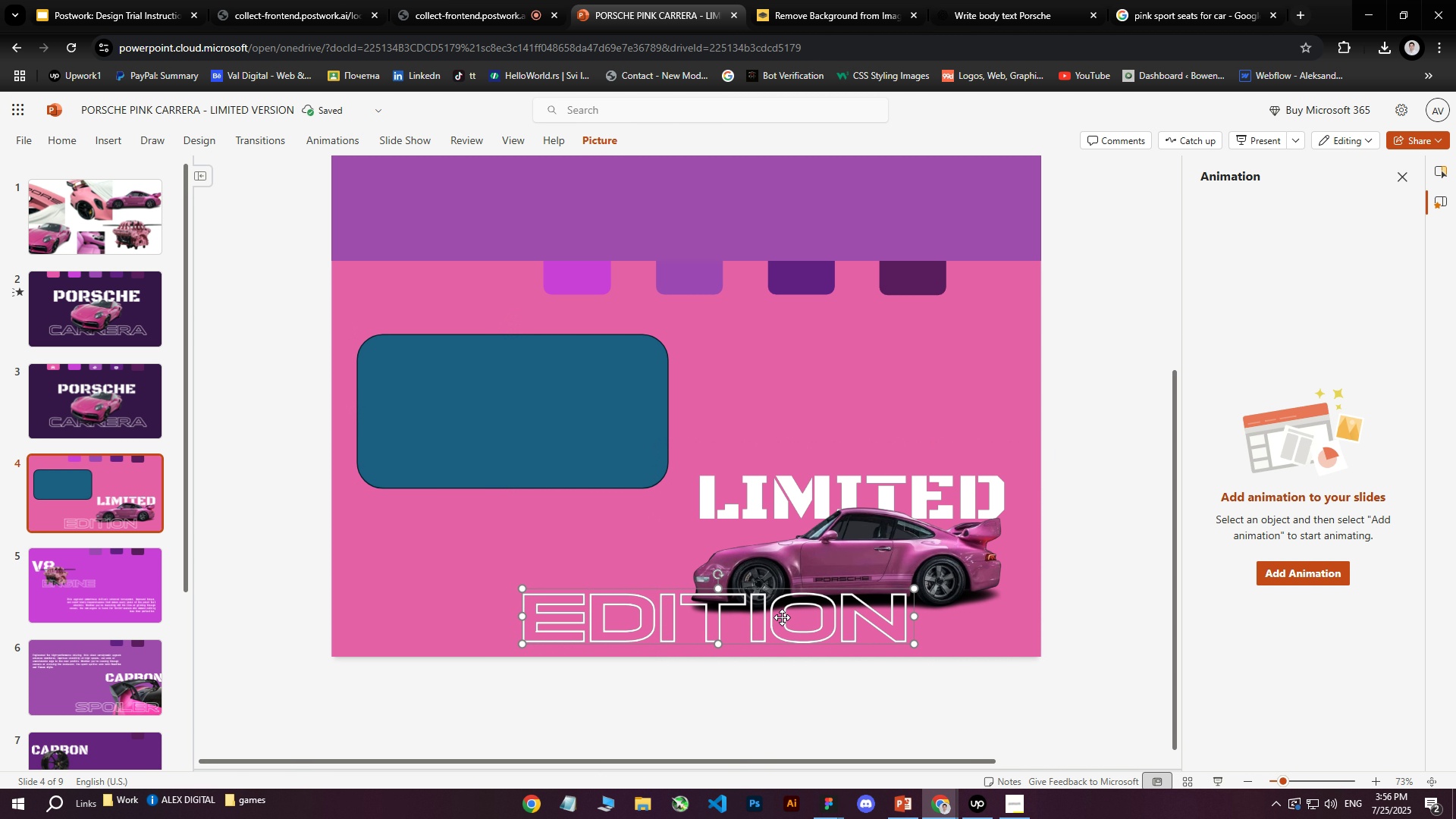 
left_click_drag(start_coordinate=[774, 617], to_coordinate=[843, 612])
 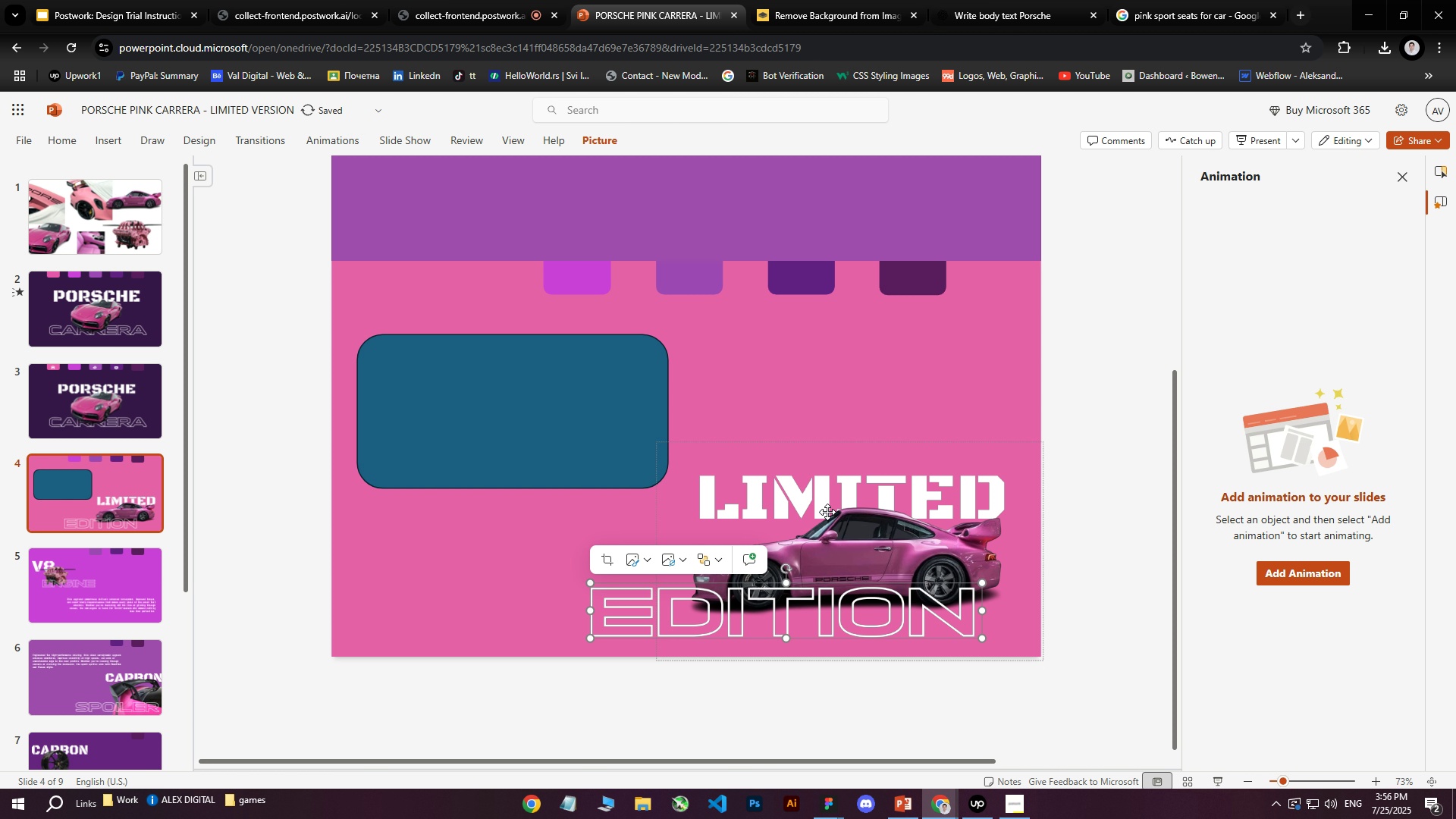 
left_click([805, 496])
 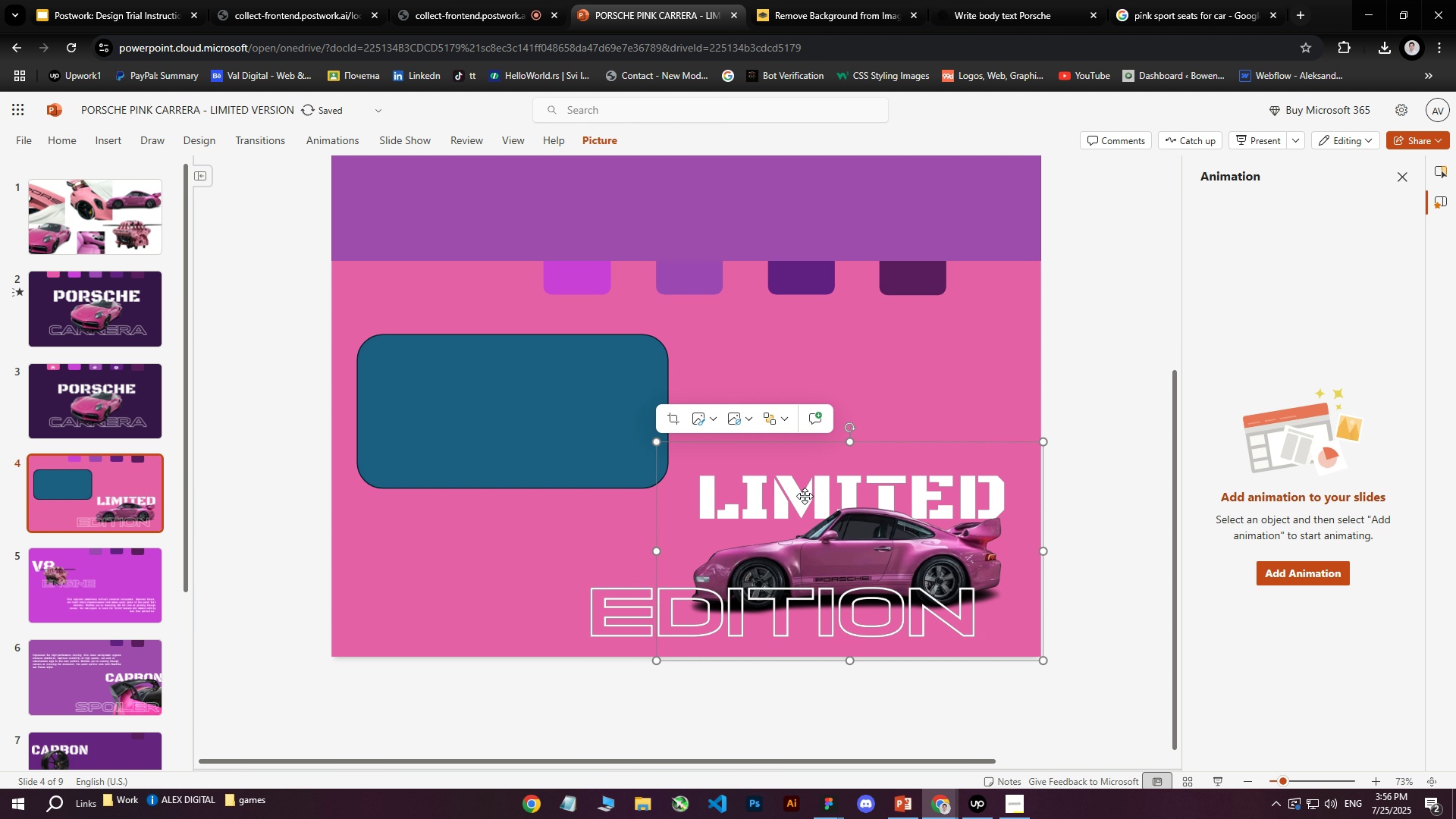 
hold_key(key=ArrowRight, duration=0.89)
 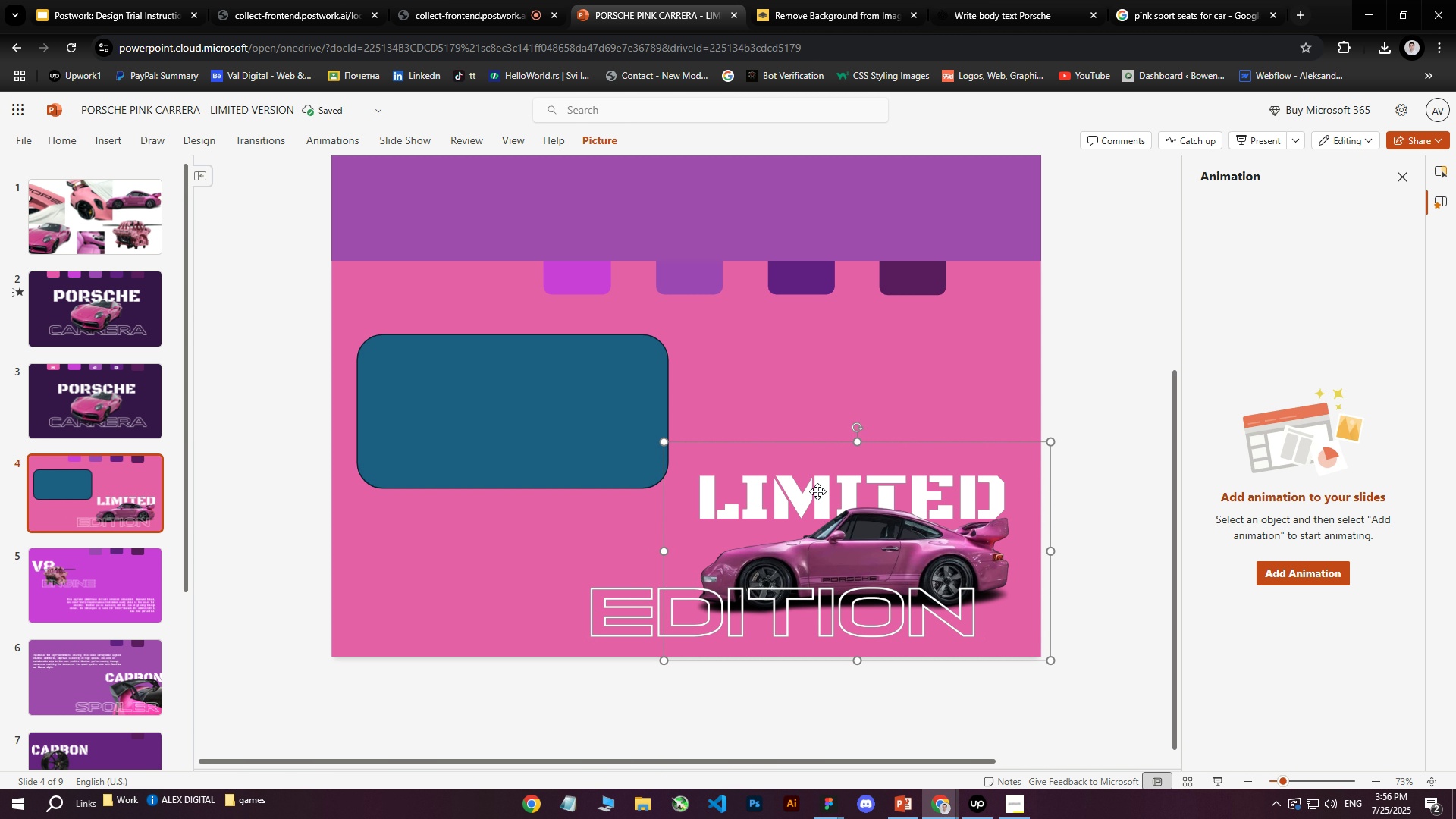 
key(Control+ControlLeft)
 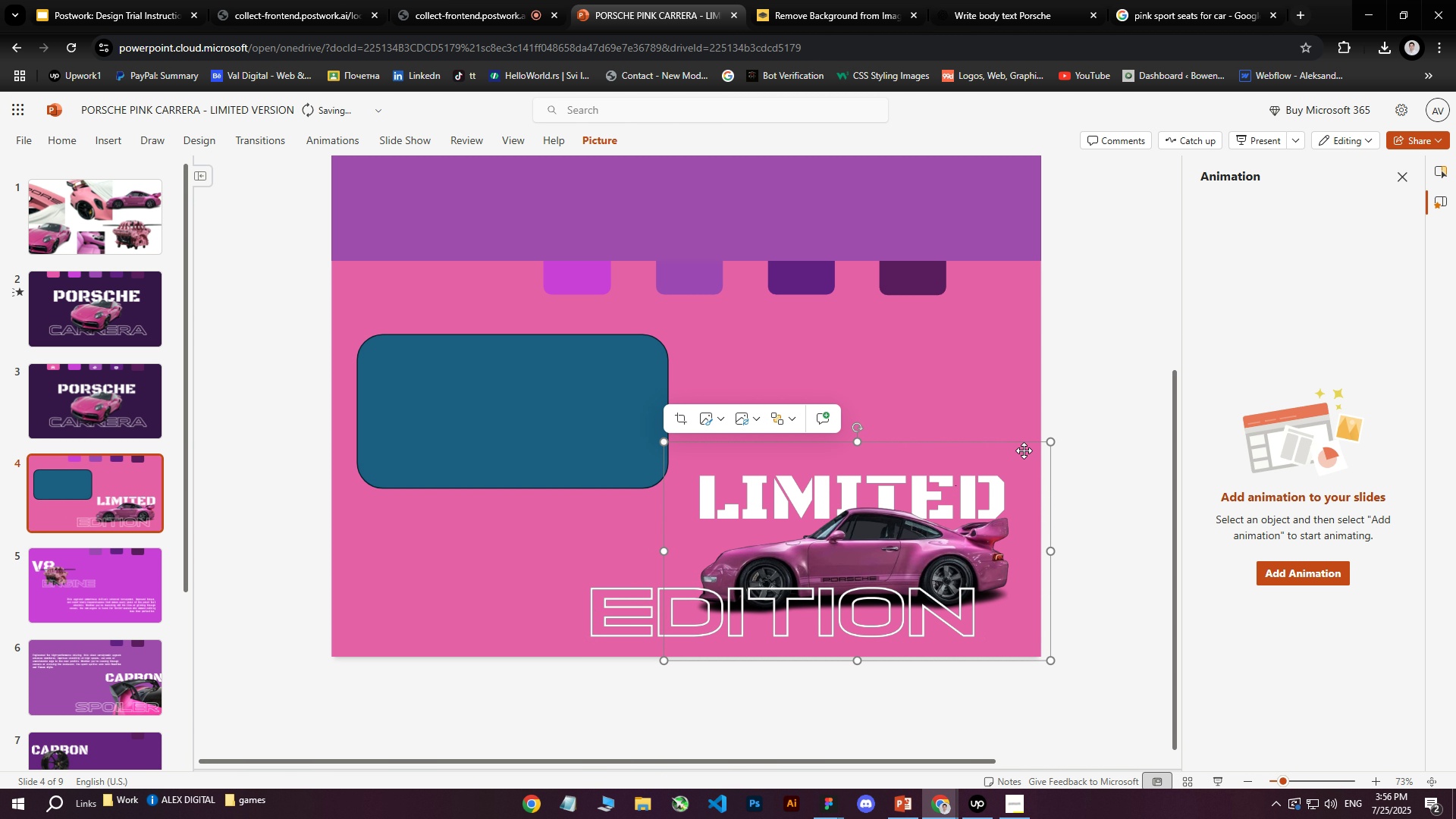 
key(Control+Z)
 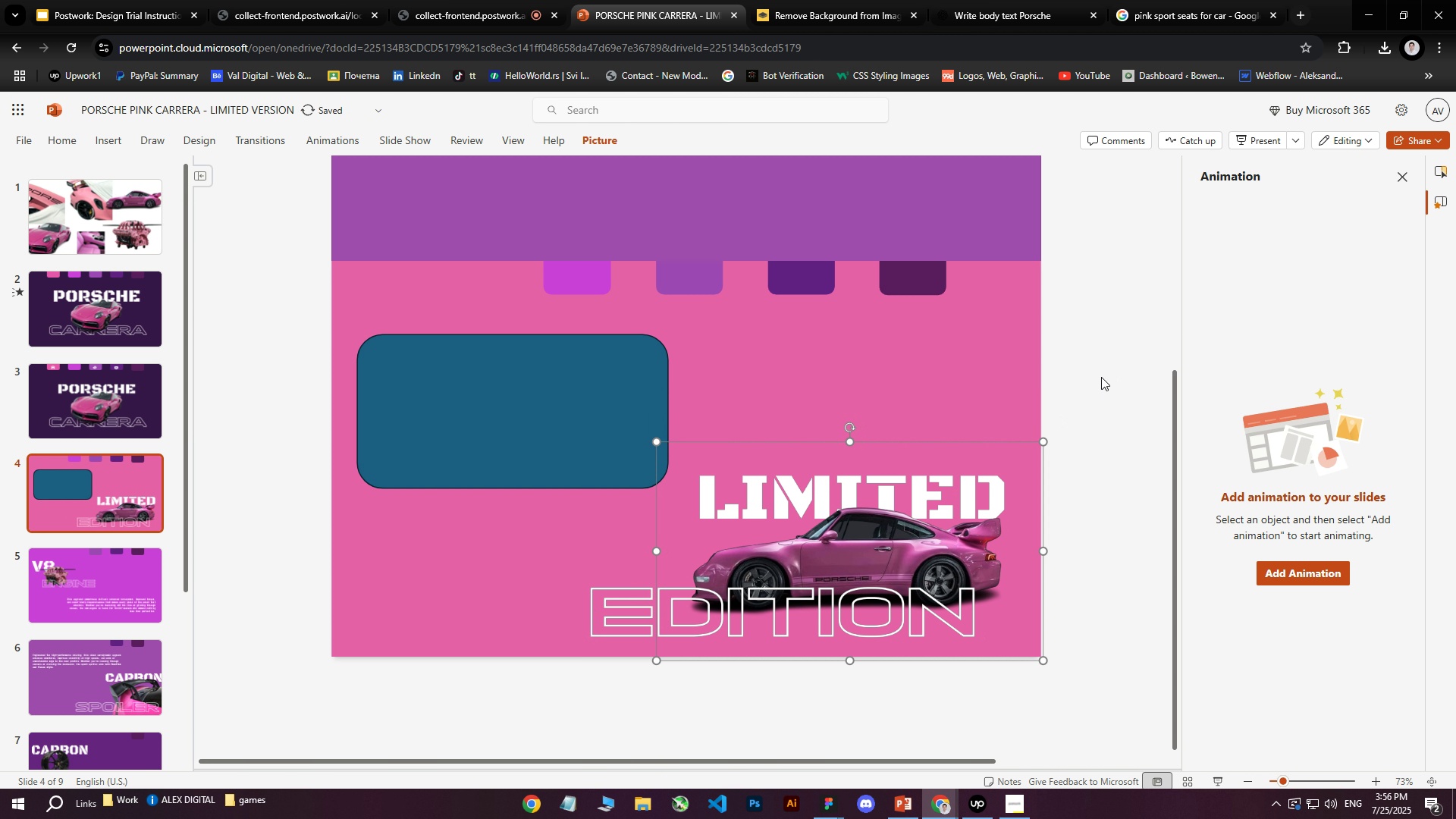 
left_click([1100, 379])
 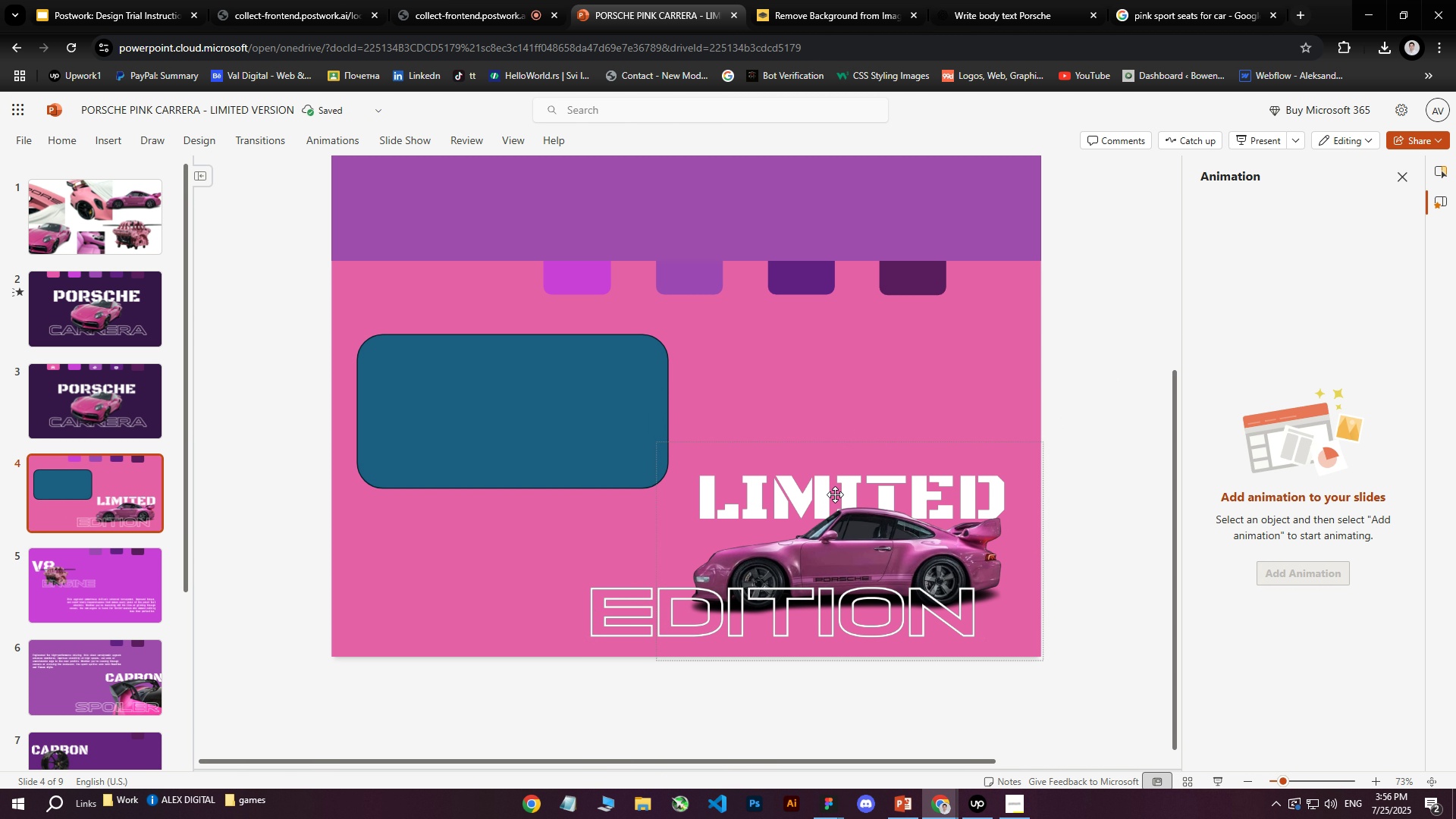 
left_click([715, 494])
 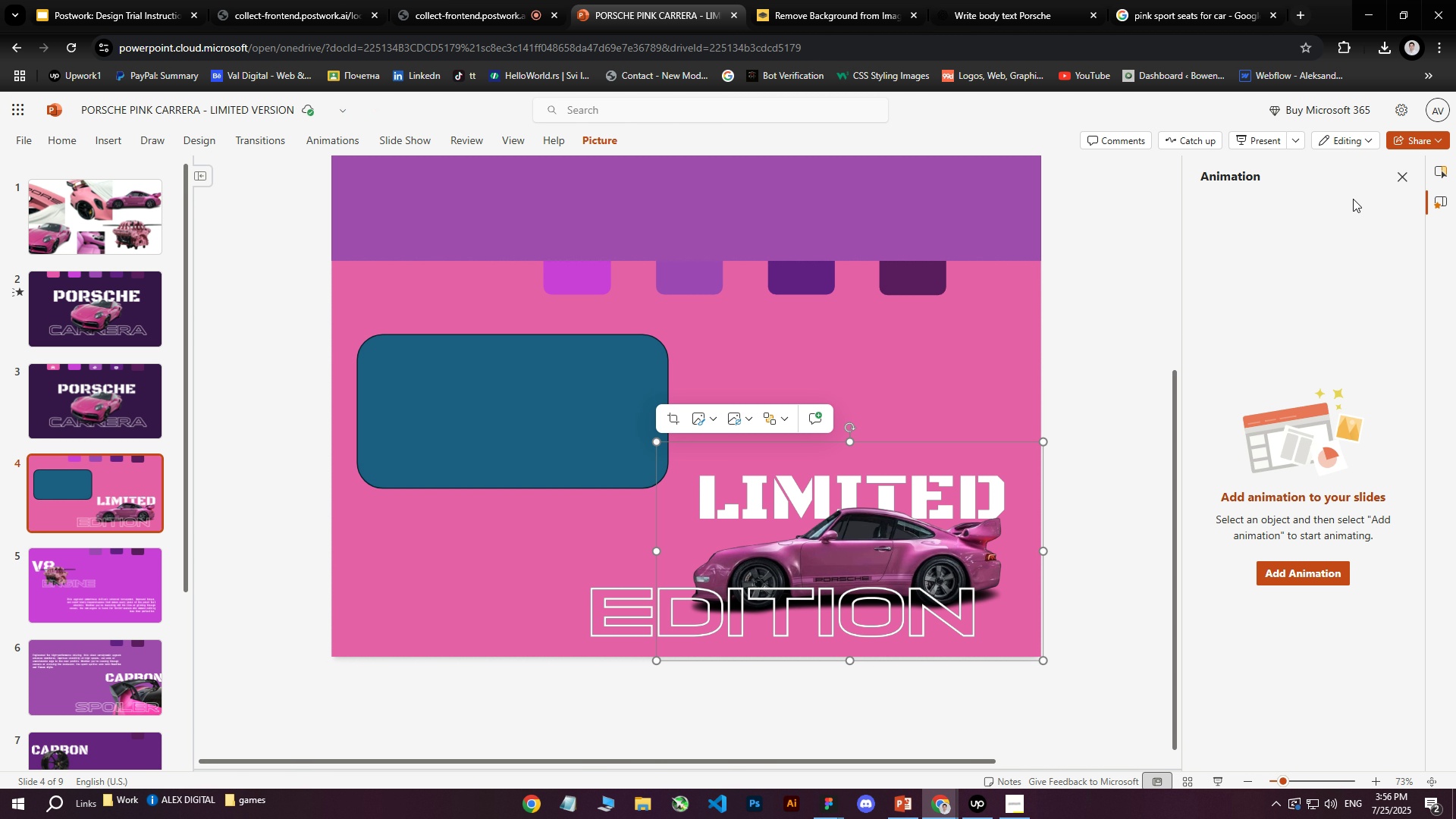 
left_click([1445, 170])
 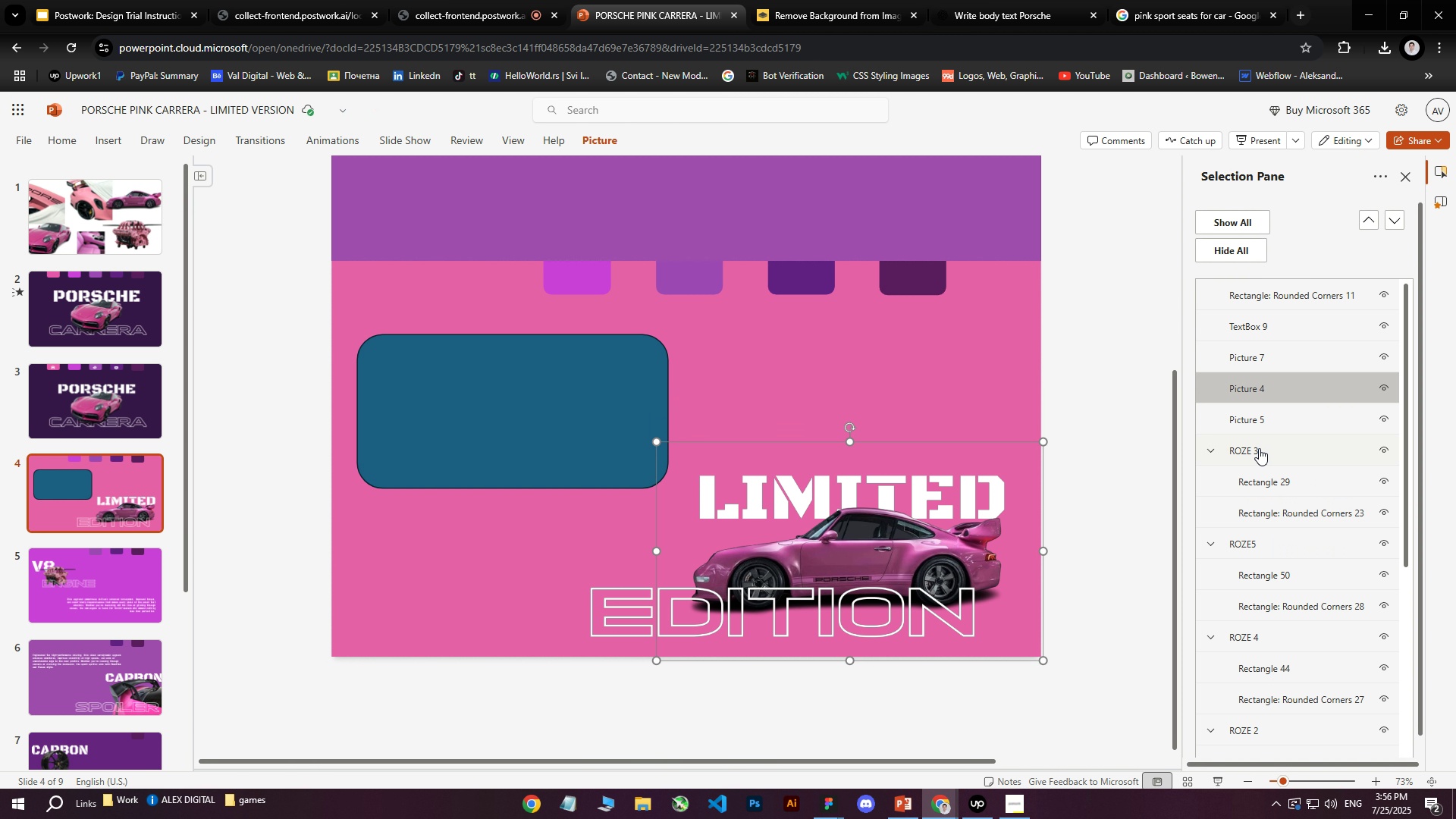 
left_click([1263, 421])
 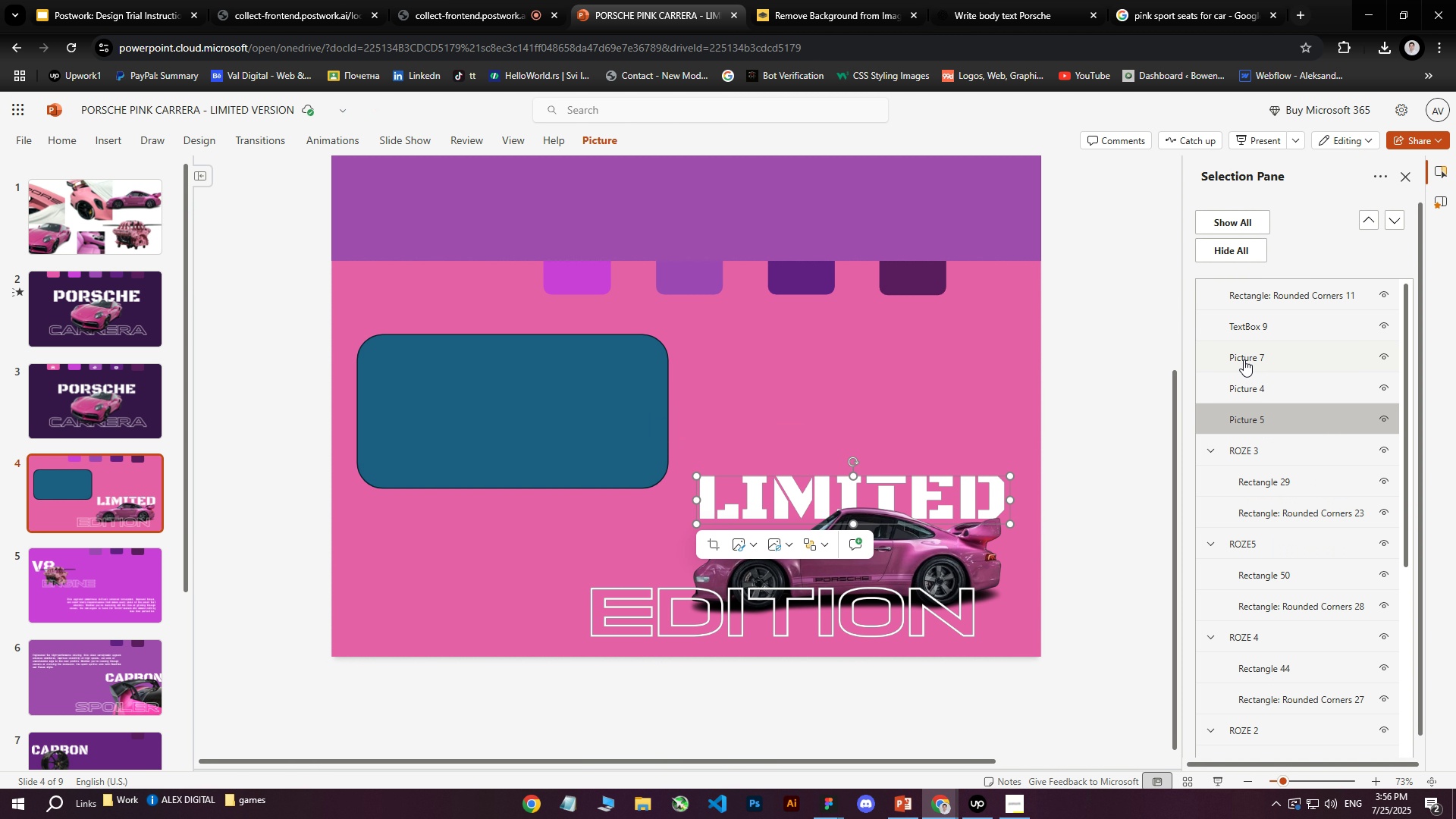 
hold_key(key=ArrowRight, duration=1.18)
 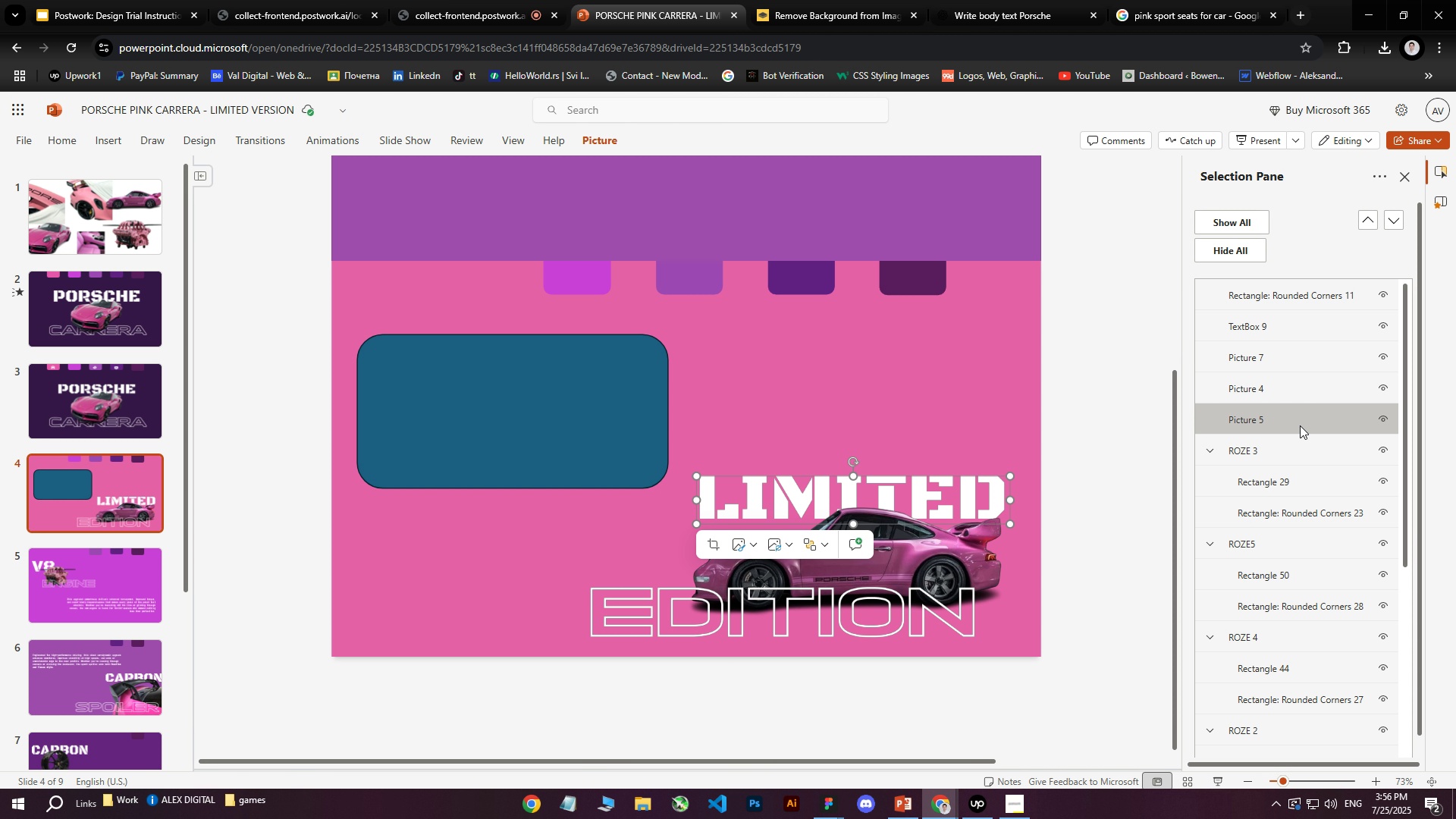 
left_click_drag(start_coordinate=[1286, 412], to_coordinate=[1272, 290])
 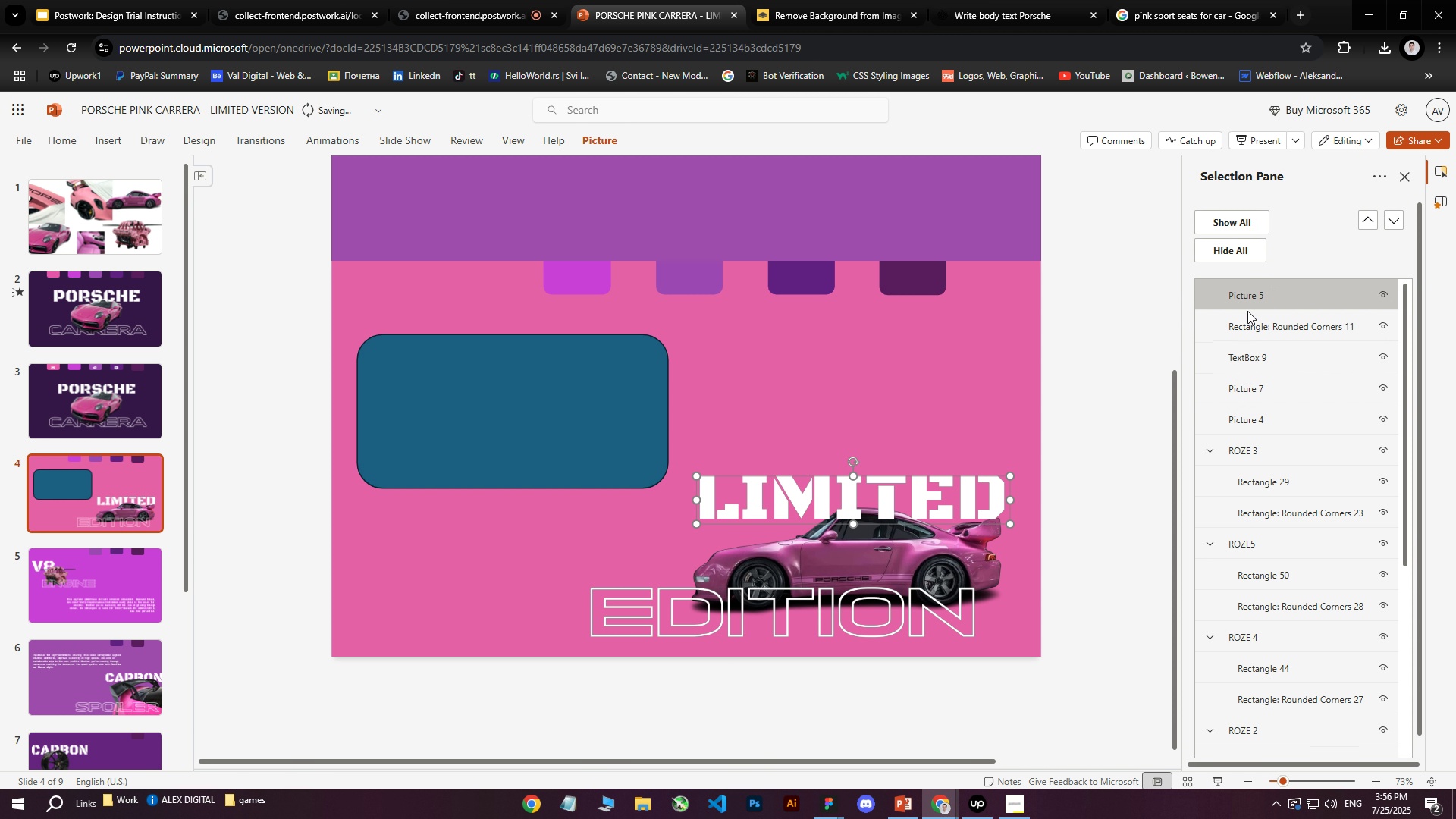 
hold_key(key=ArrowRight, duration=1.52)
 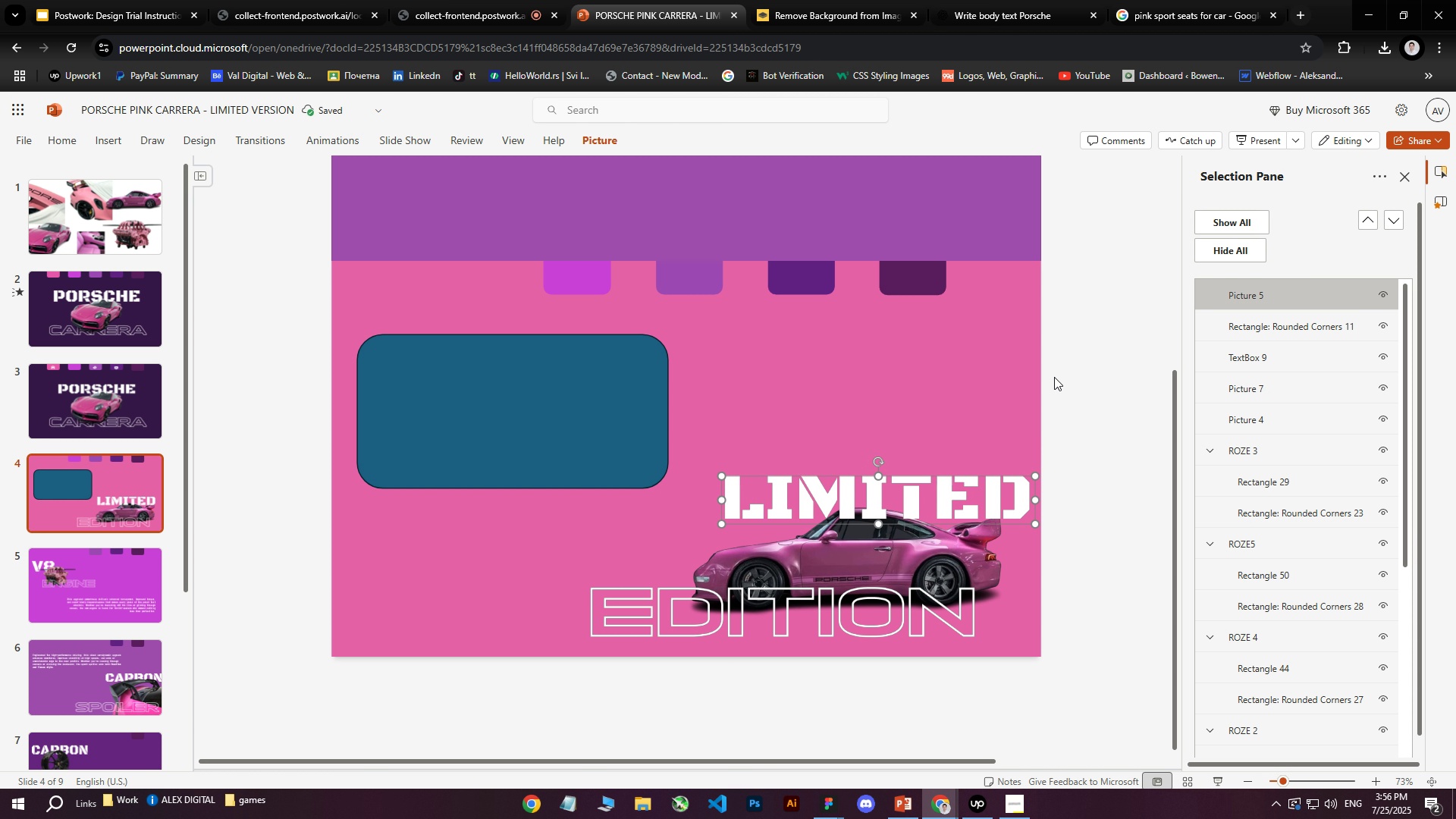 
hold_key(key=ArrowRight, duration=0.37)
 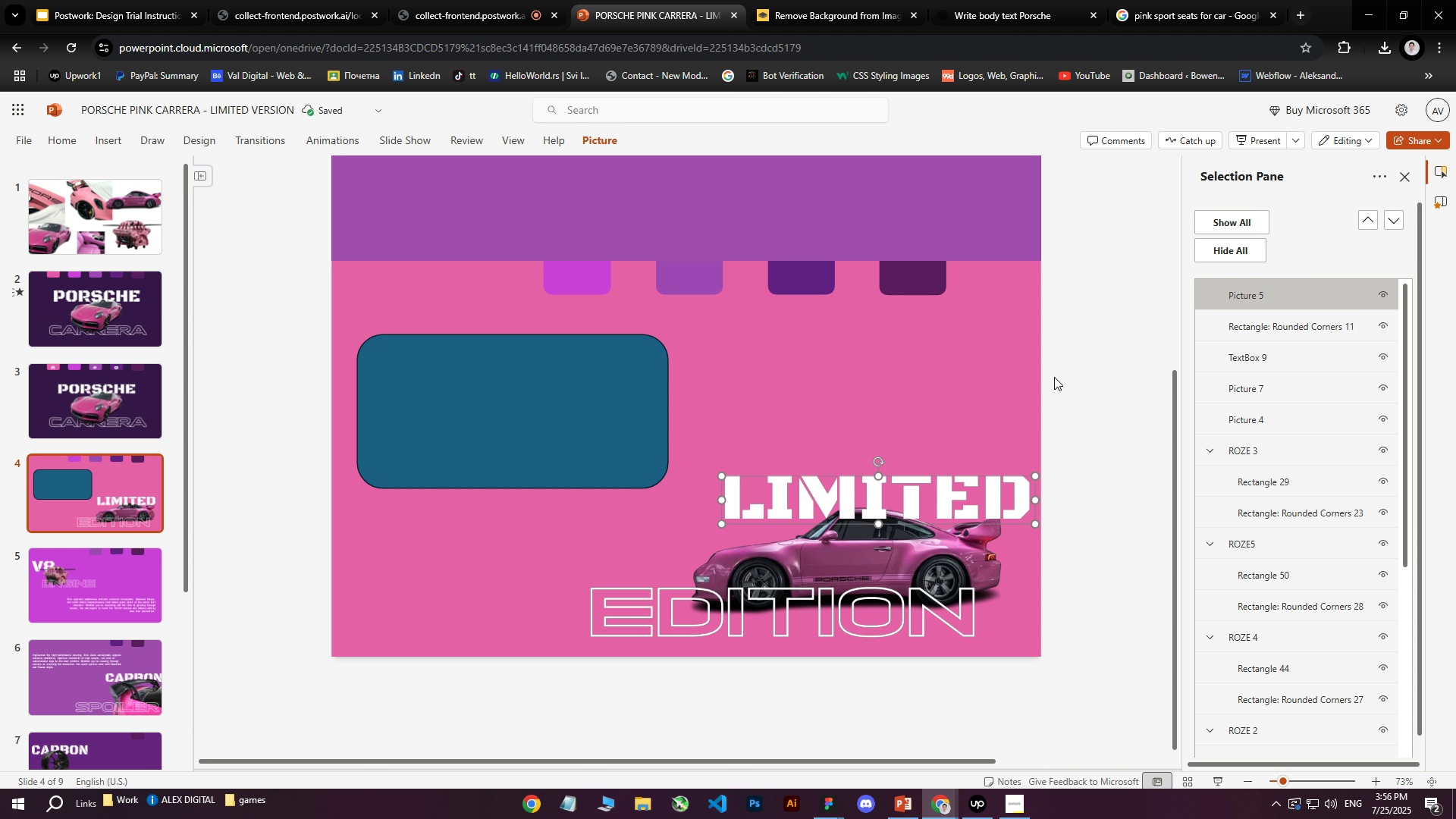 
key(ArrowRight)
 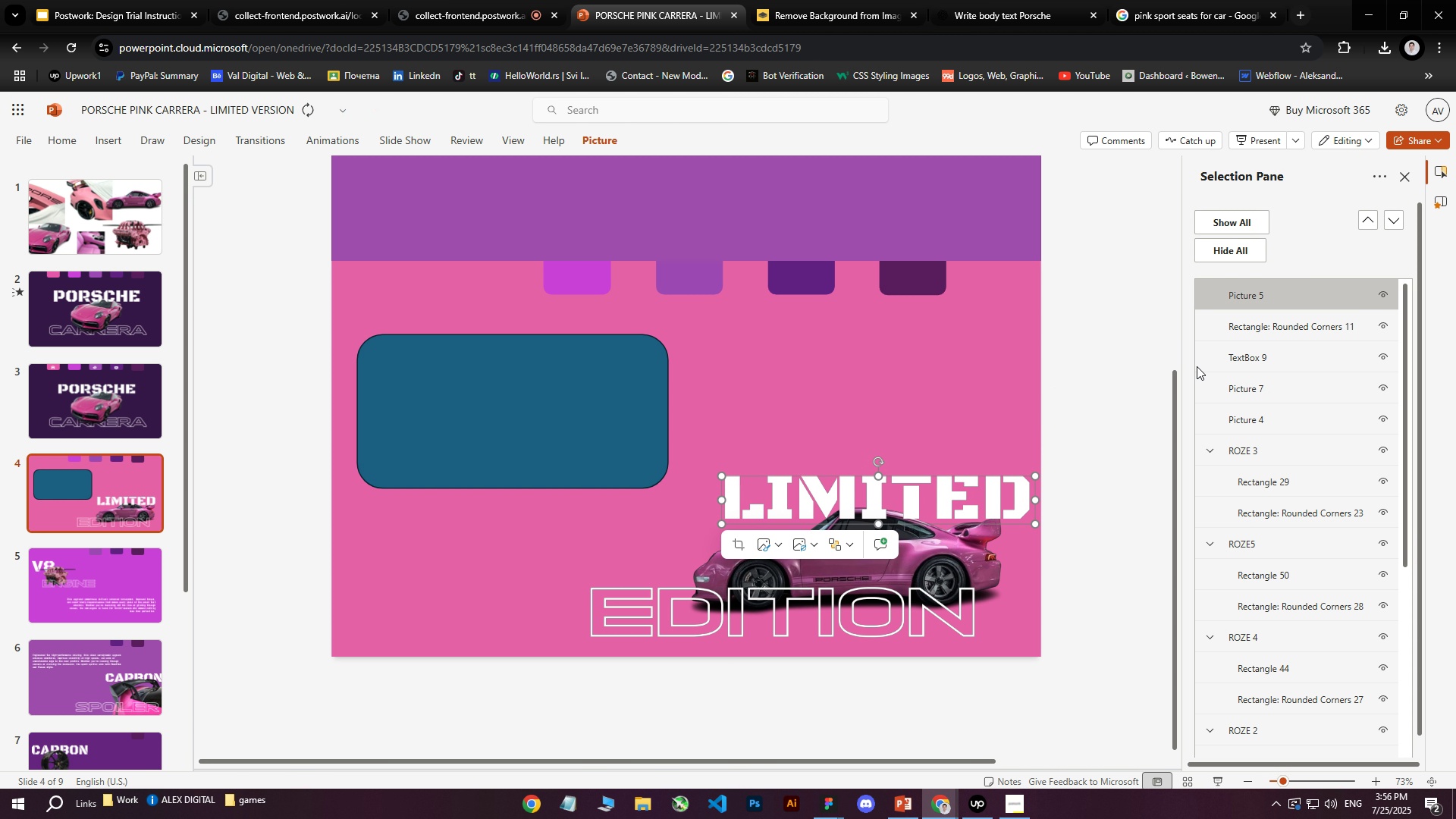 
left_click_drag(start_coordinate=[1272, 297], to_coordinate=[1266, 382])
 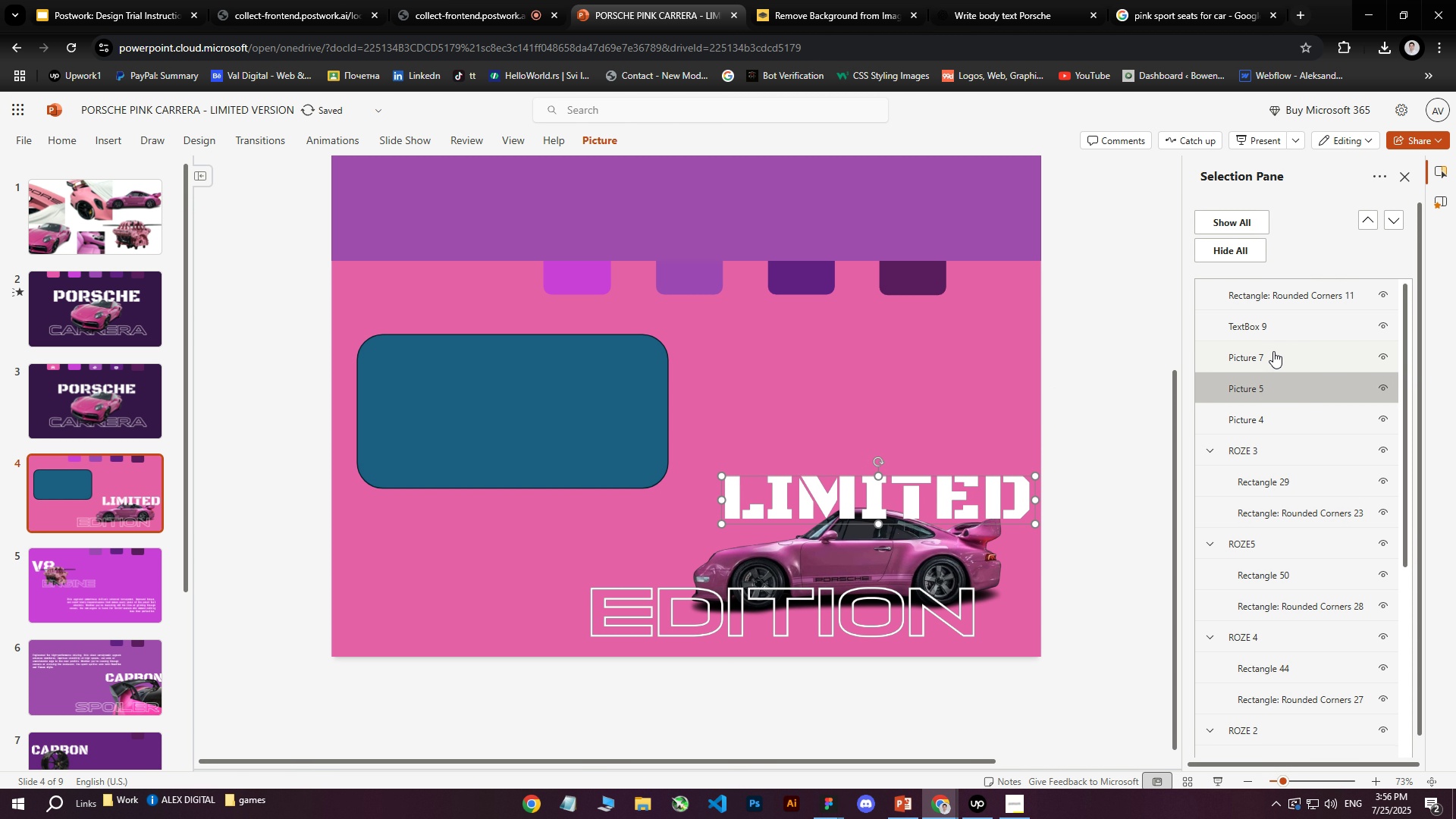 
left_click_drag(start_coordinate=[1250, 383], to_coordinate=[1247, 412])
 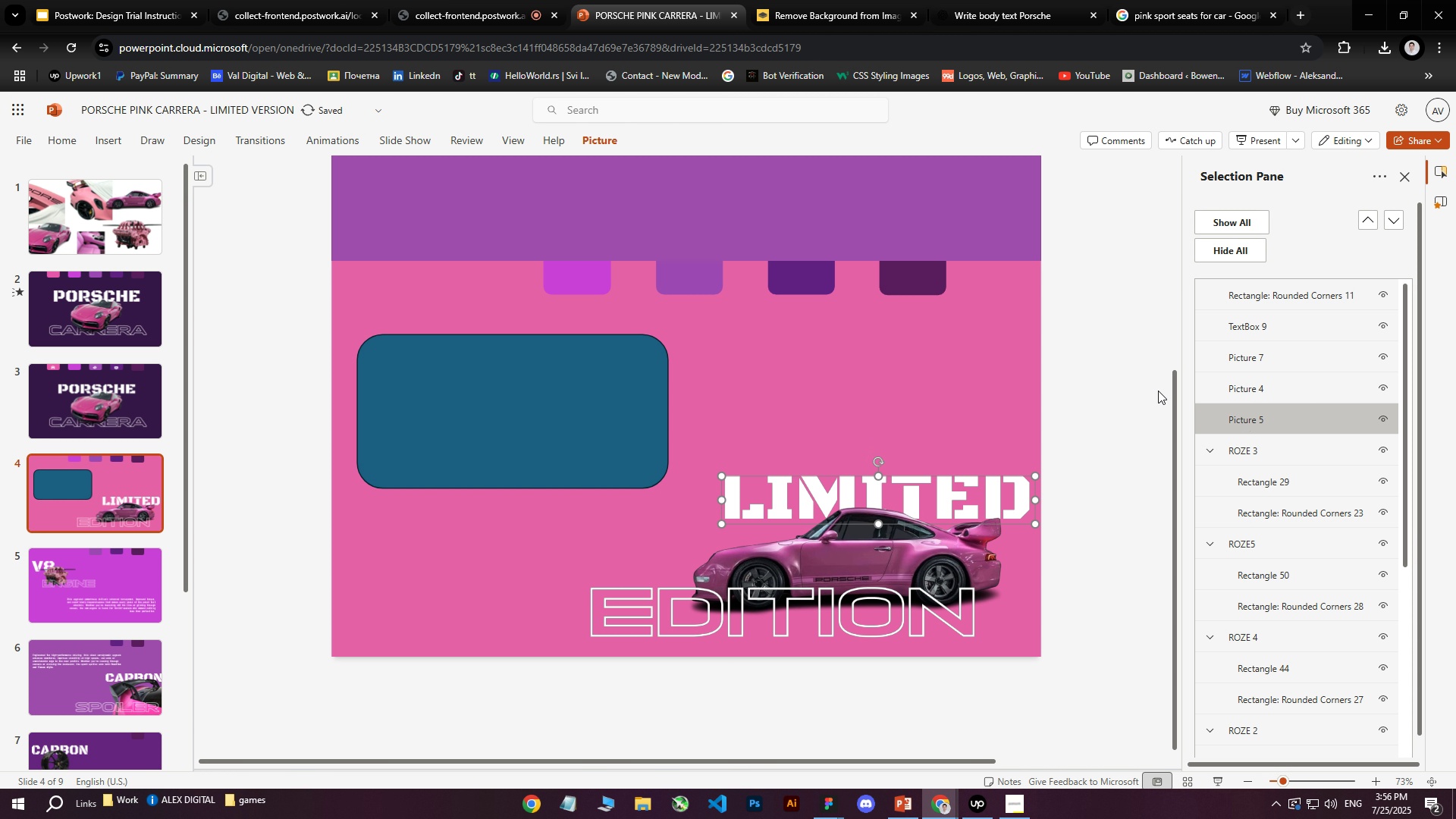 
left_click([1131, 381])
 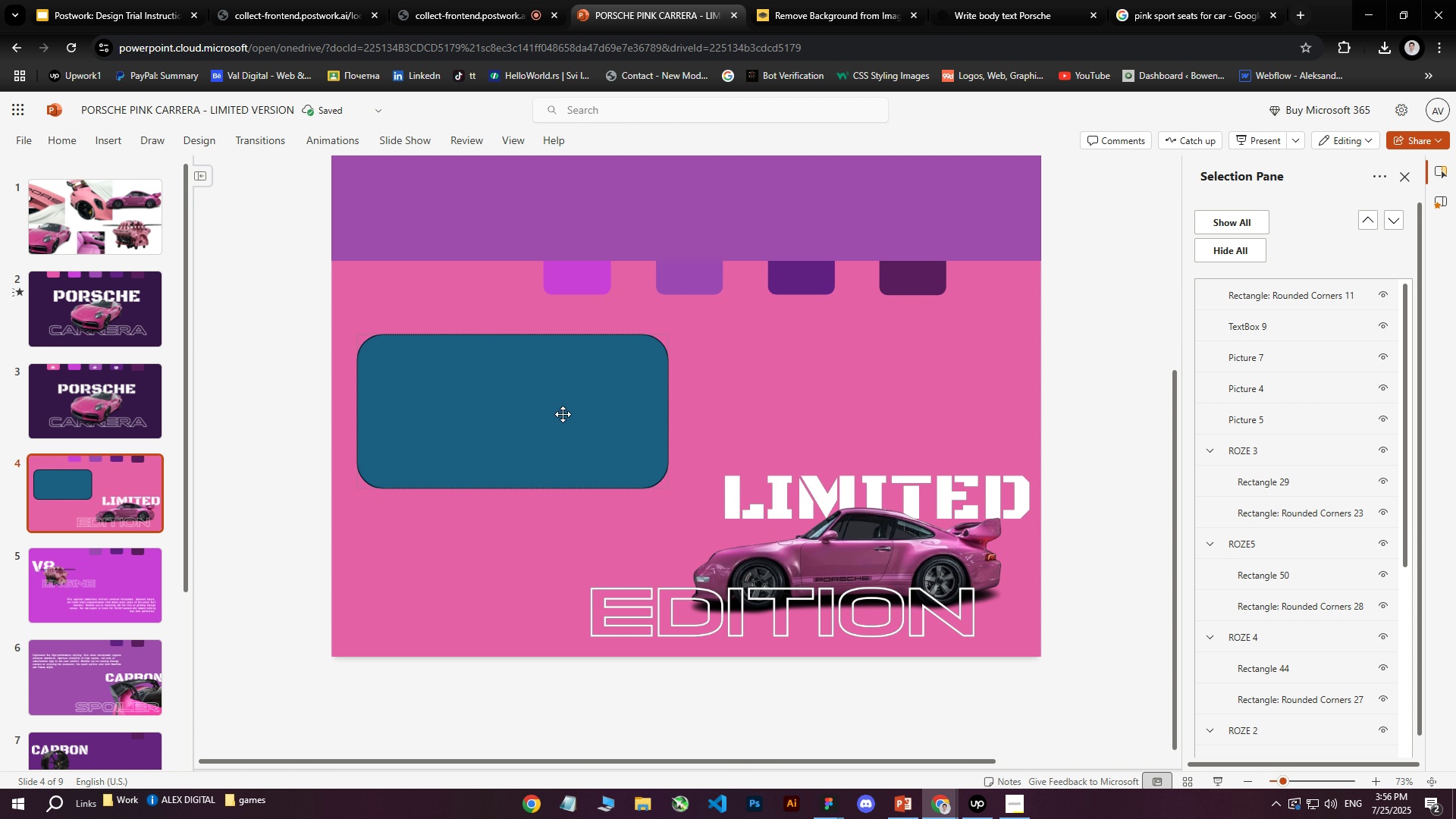 
left_click([555, 403])
 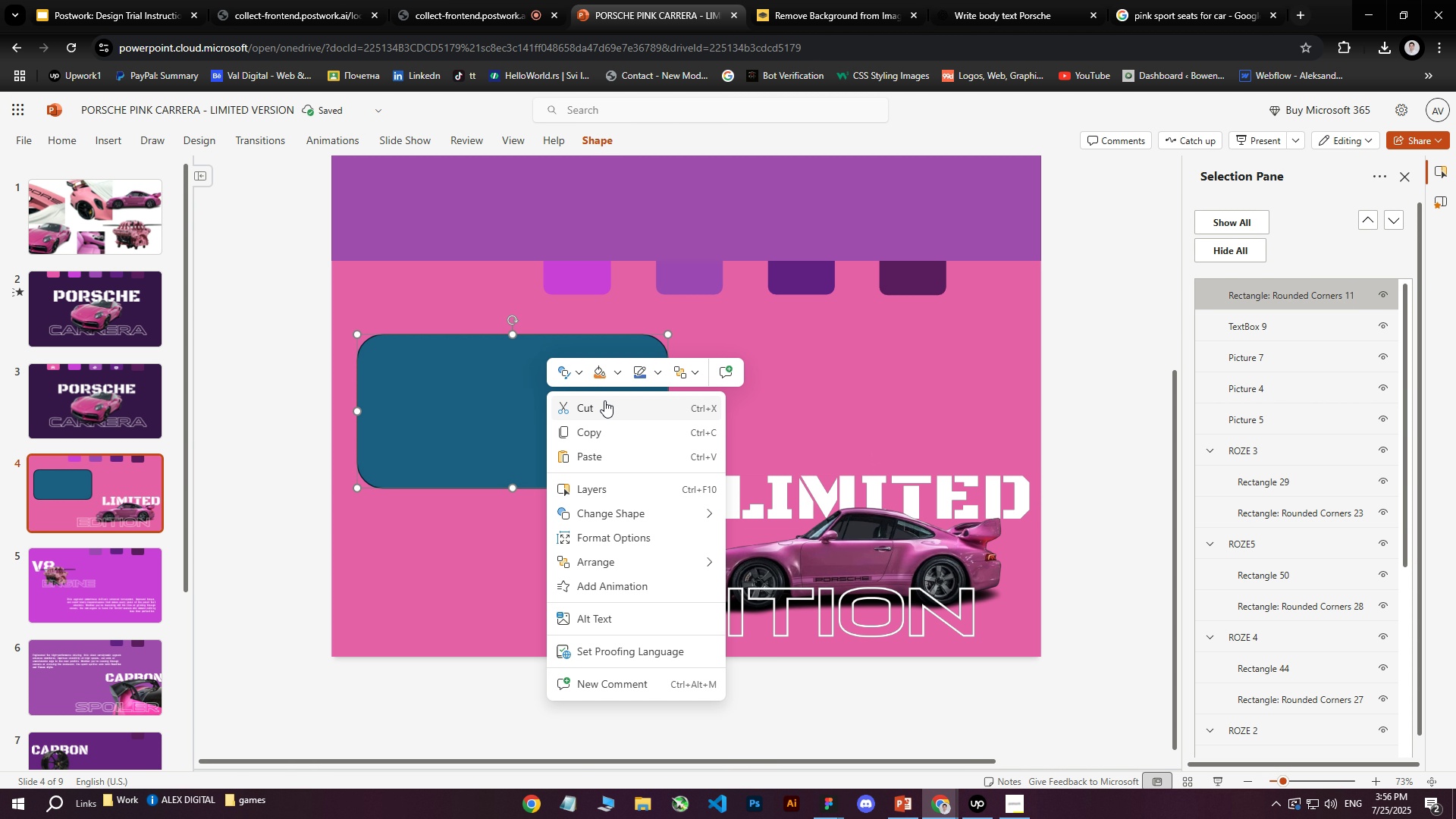 
left_click([660, 375])
 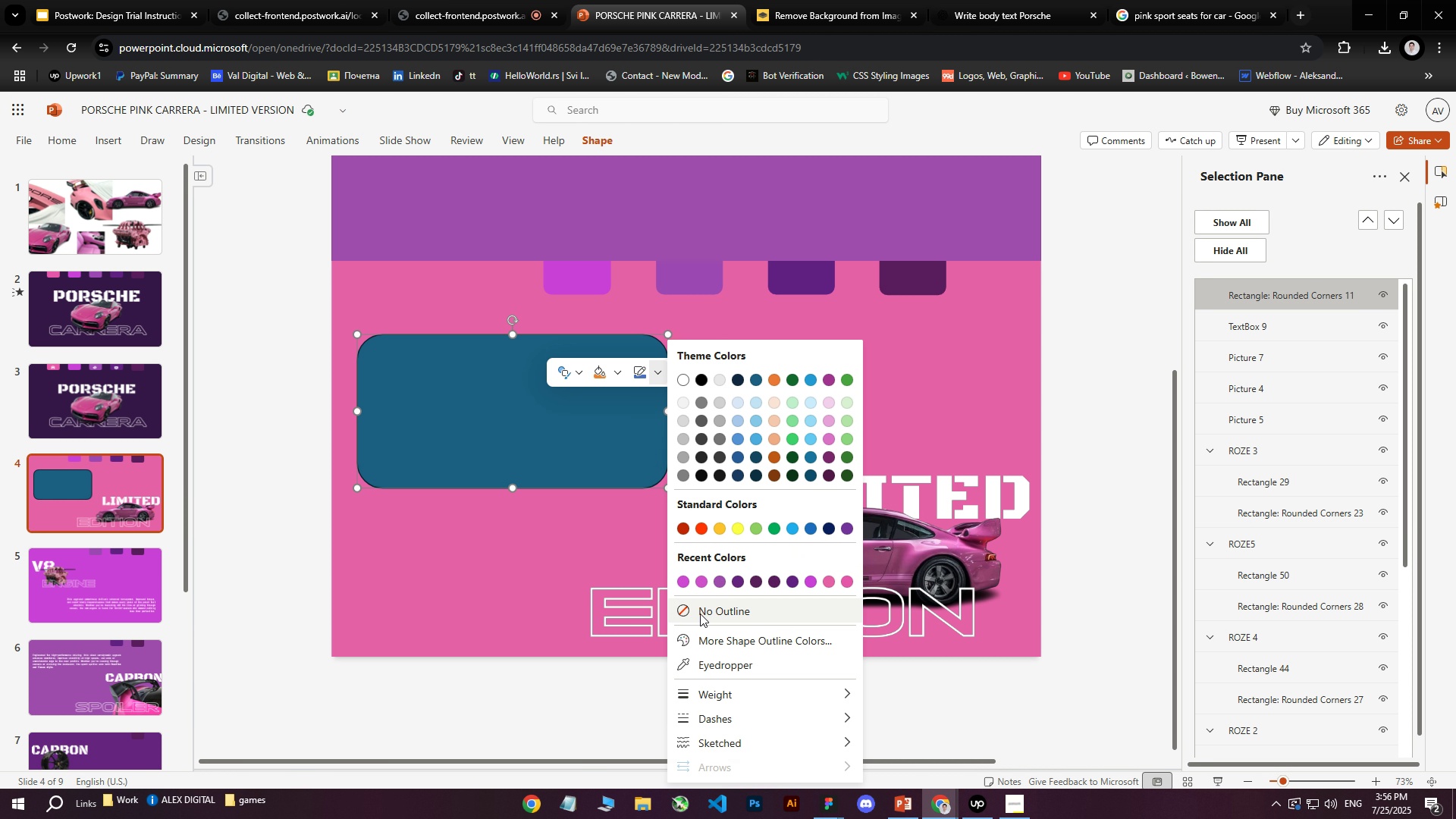 
left_click([694, 608])
 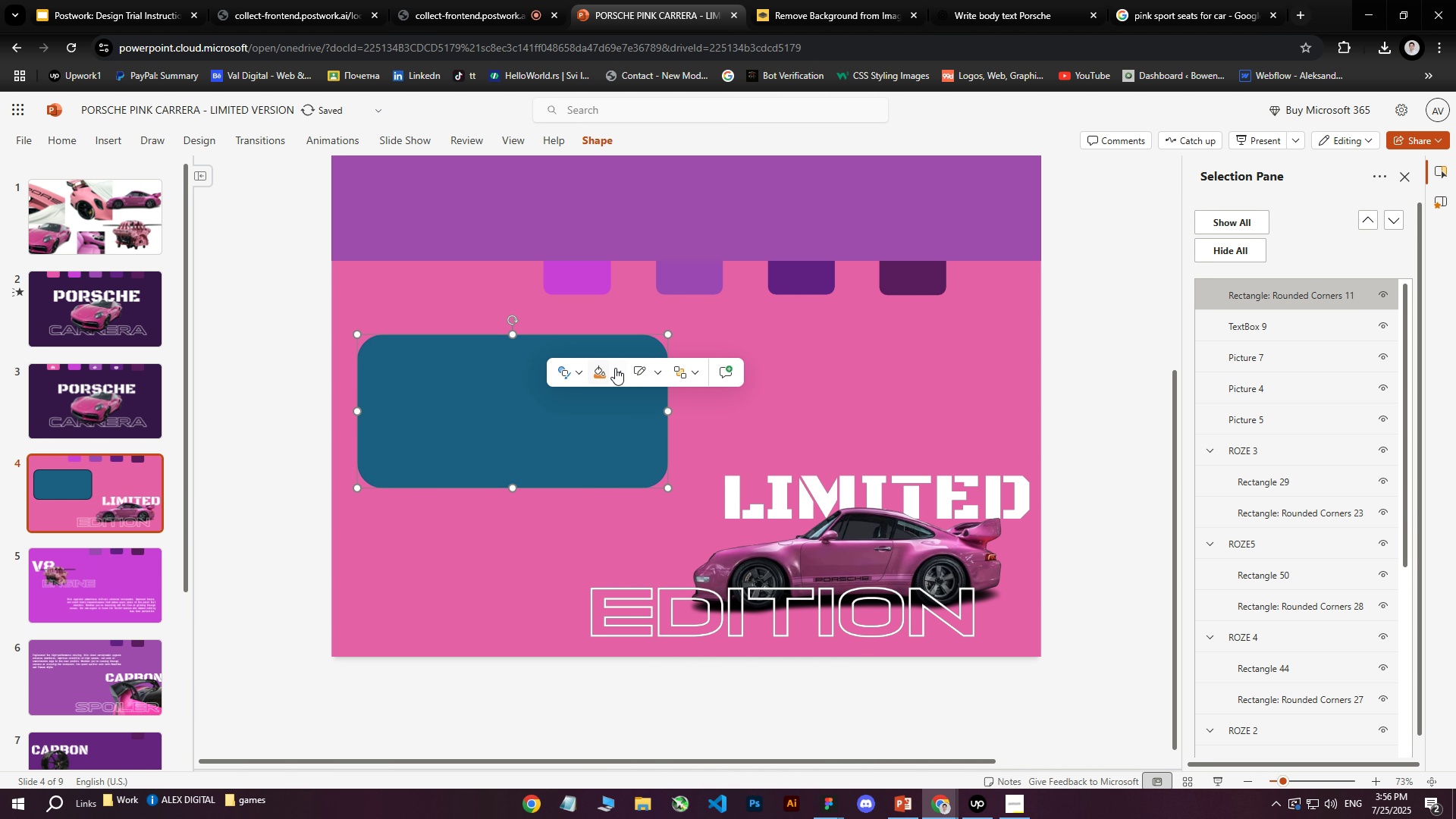 
left_click([617, 368])
 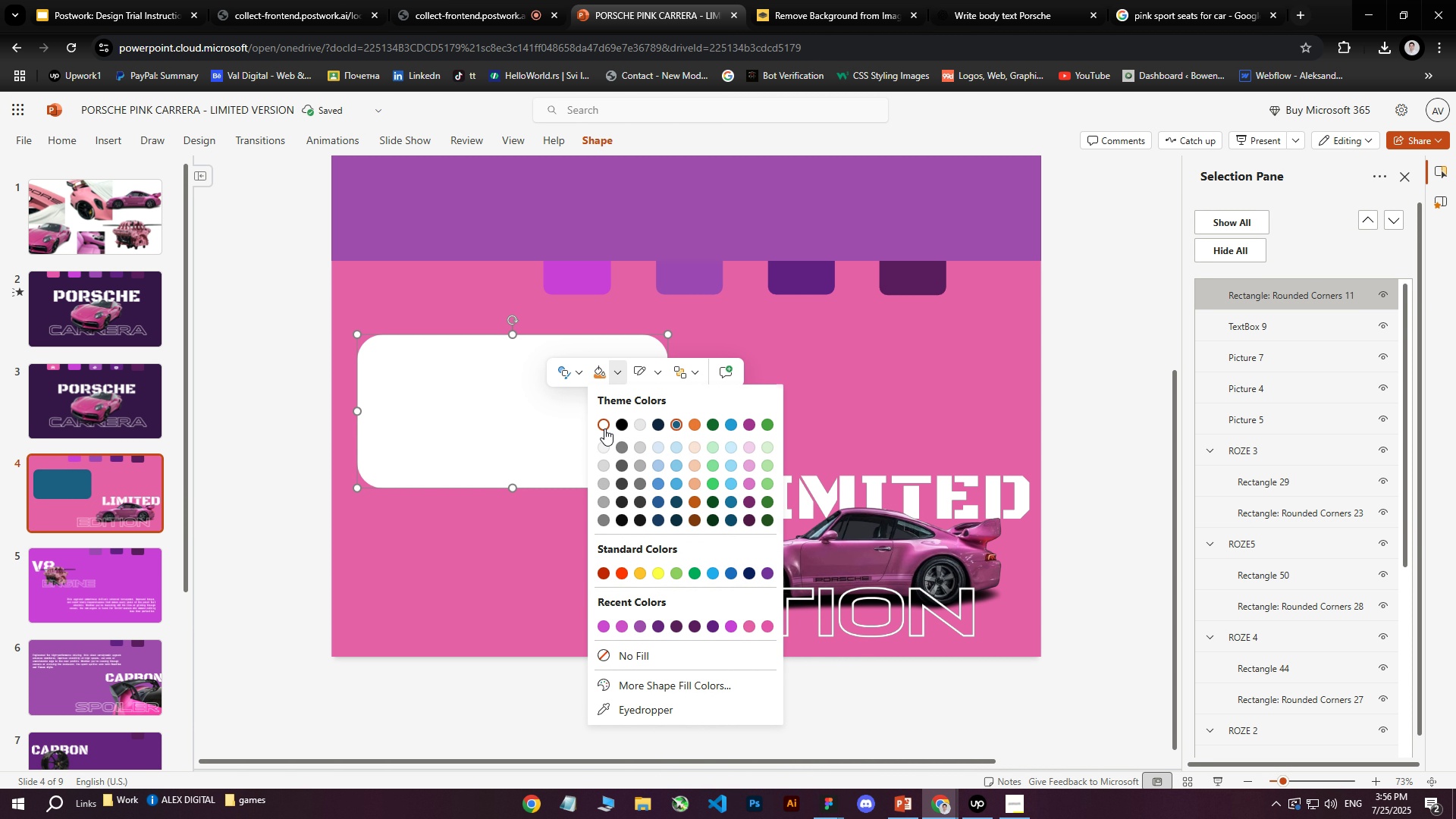 
left_click([604, 428])
 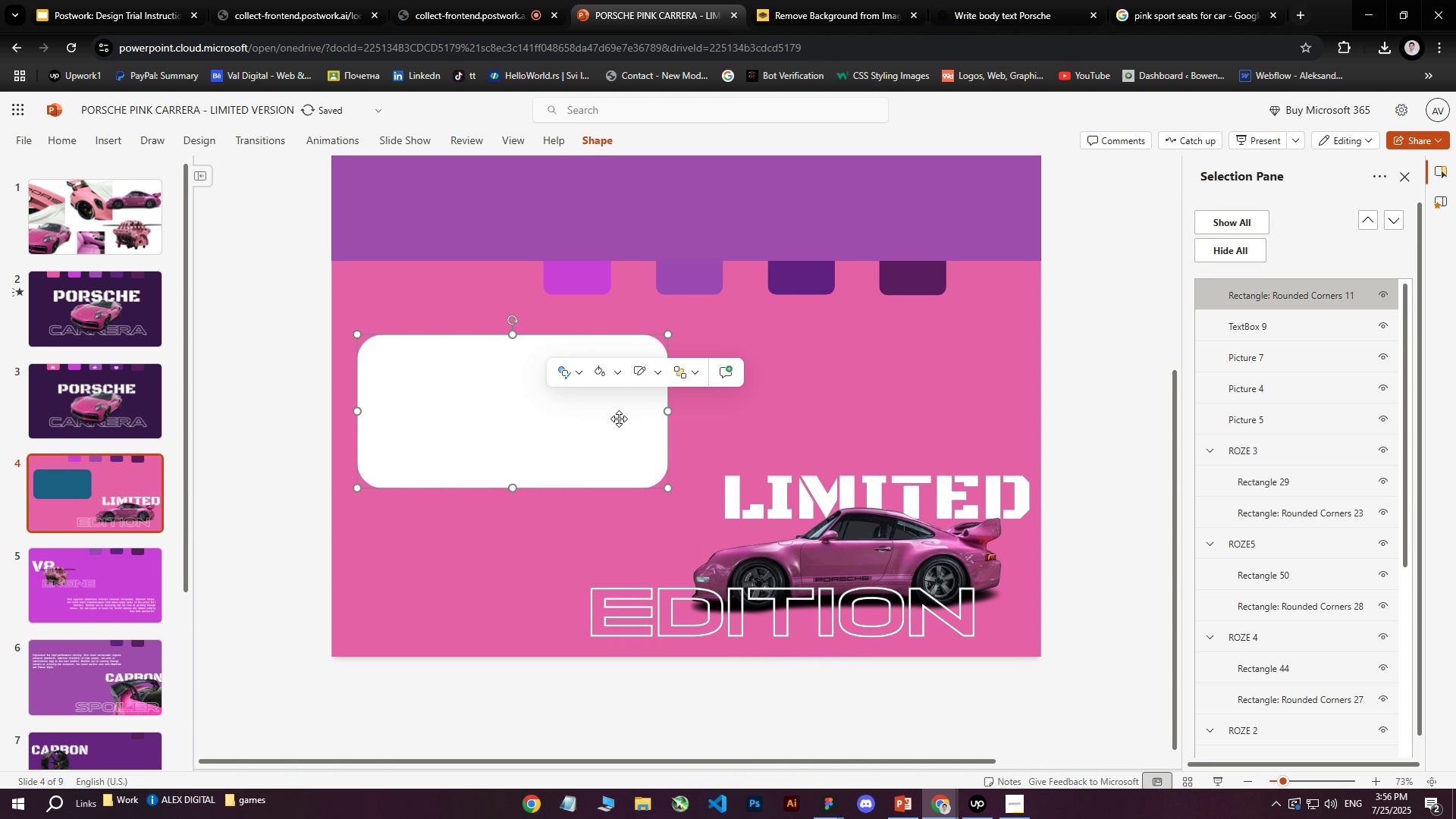 
left_click([580, 419])
 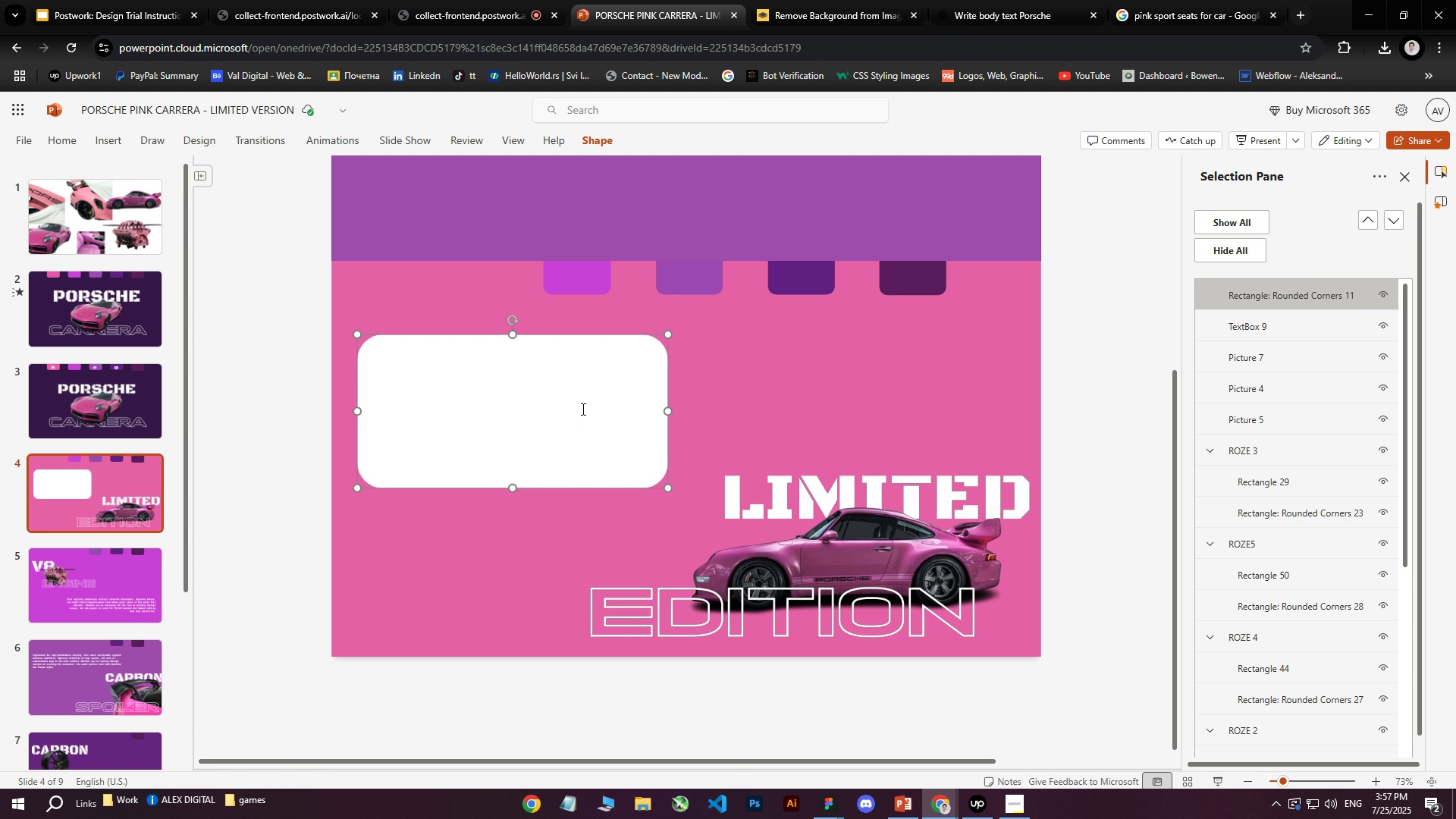 
wait(6.06)
 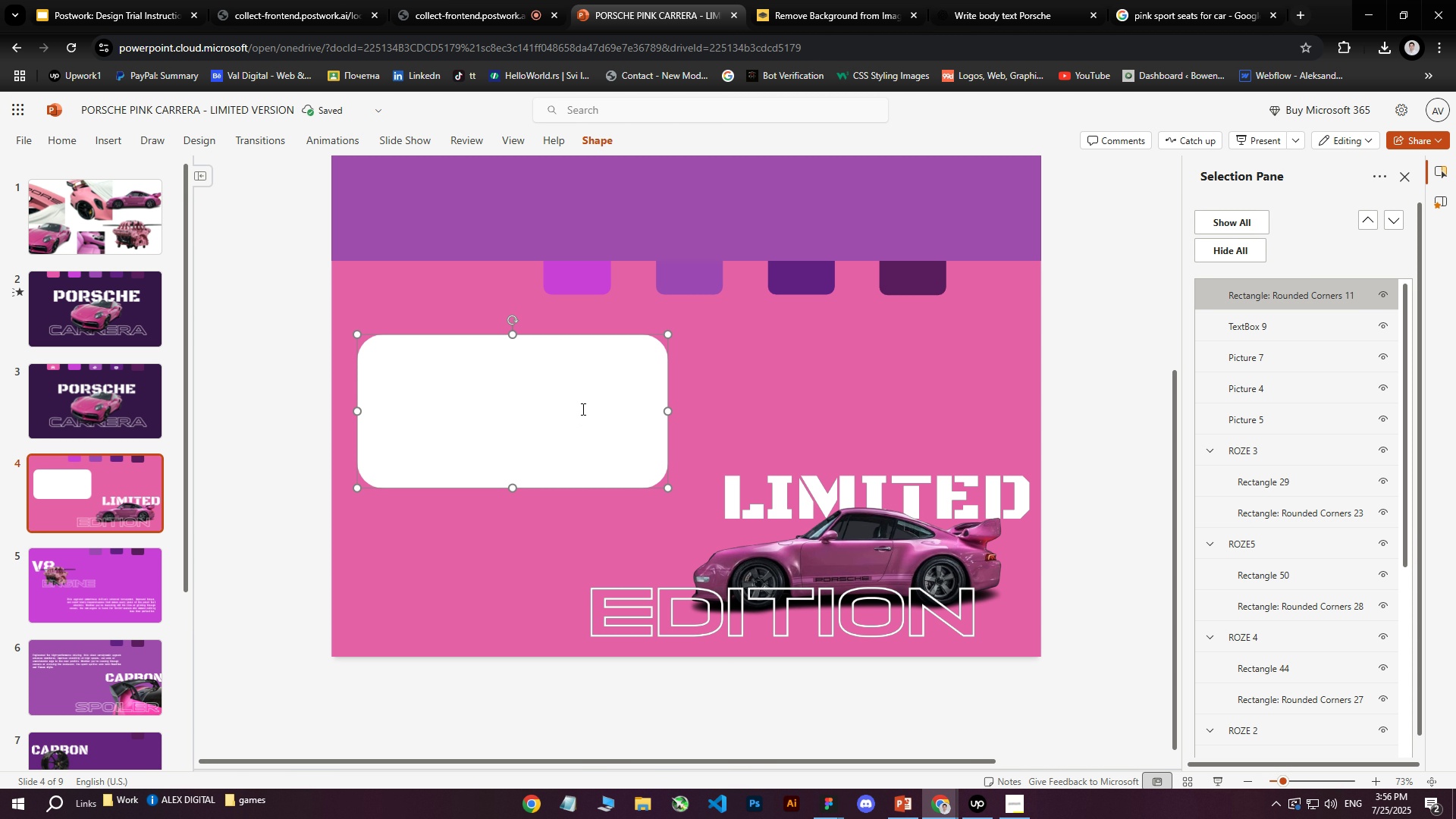 
right_click([544, 407])
 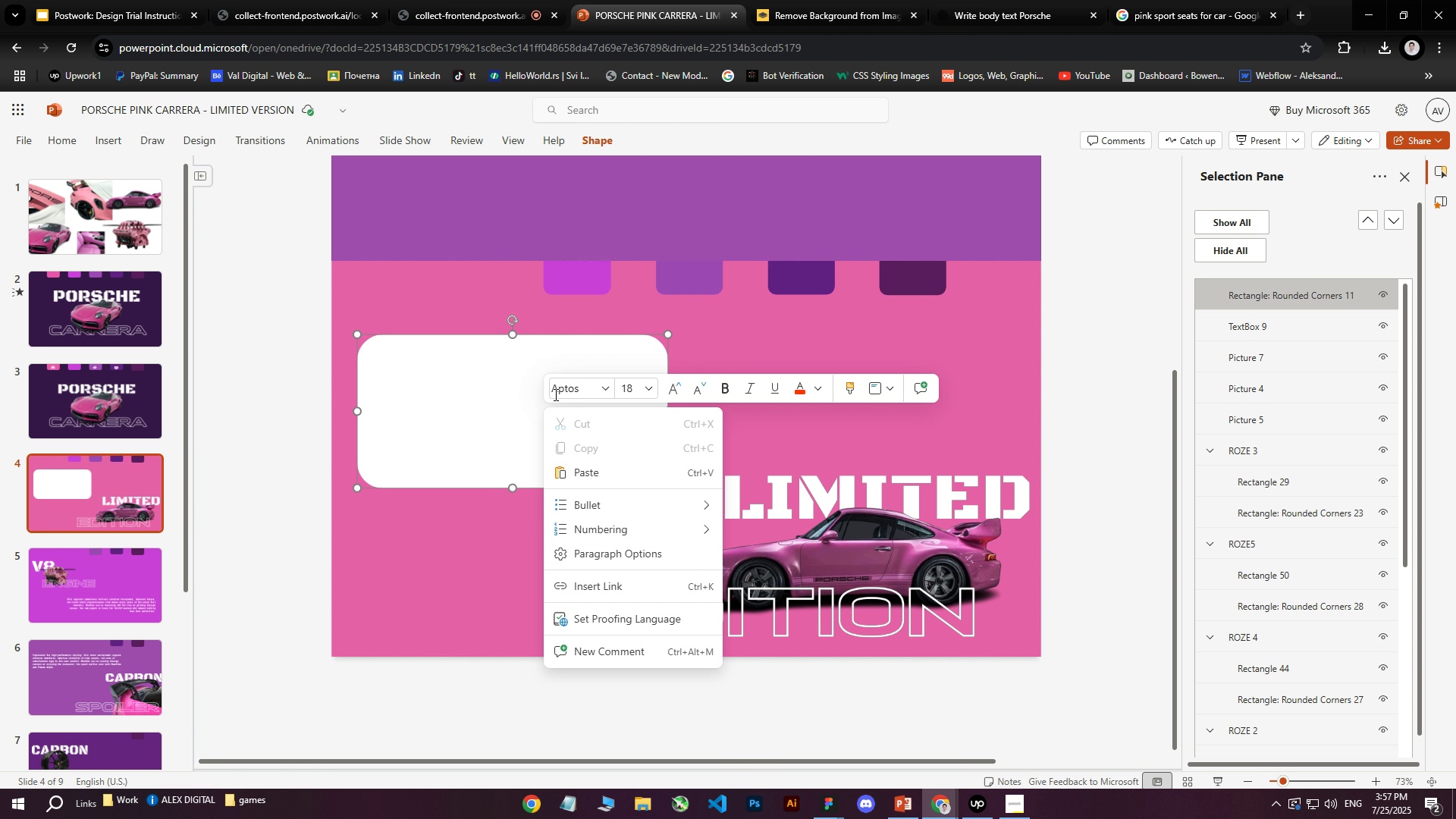 
right_click([478, 384])
 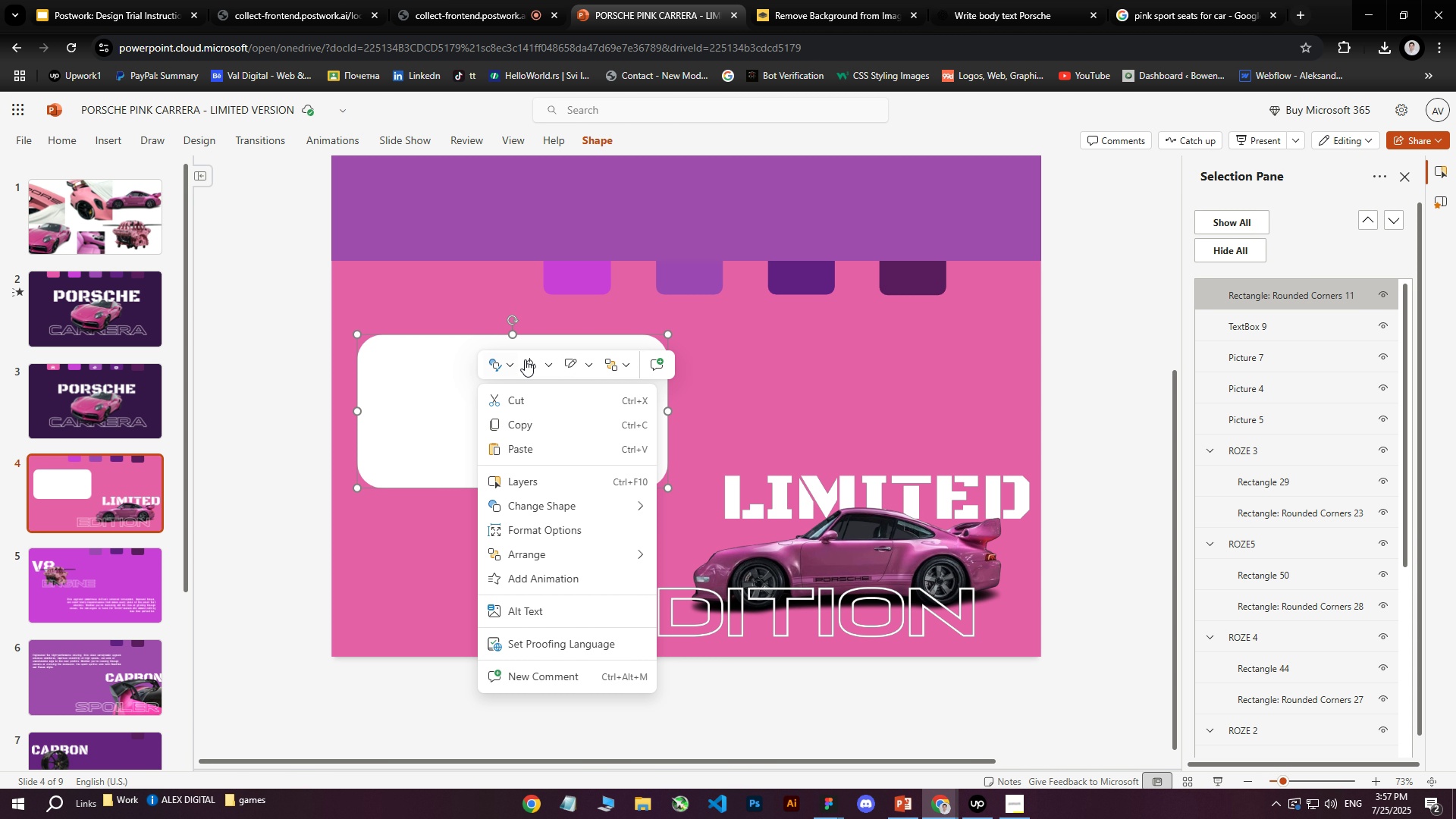 
left_click([548, 364])
 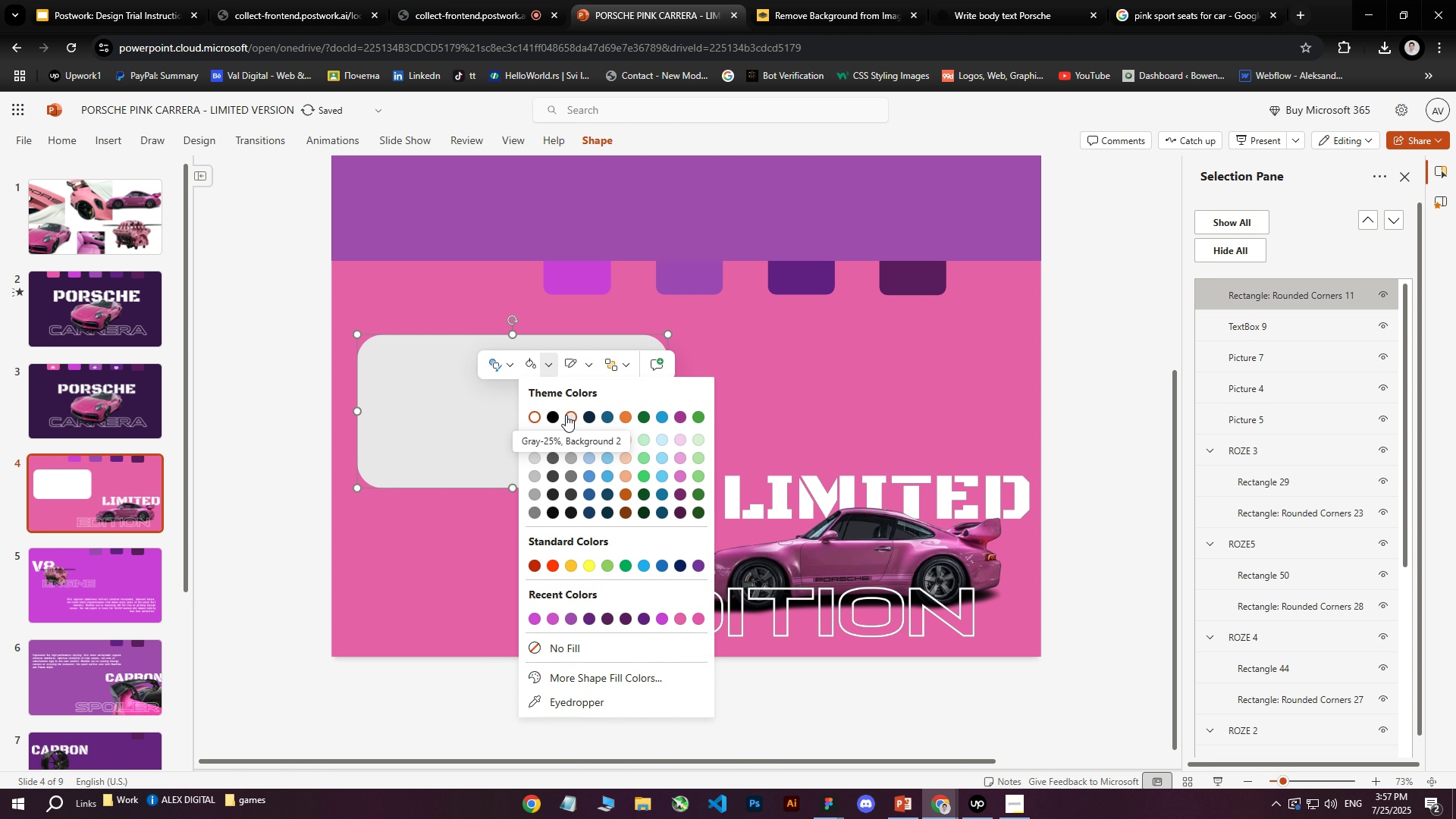 
left_click([556, 415])
 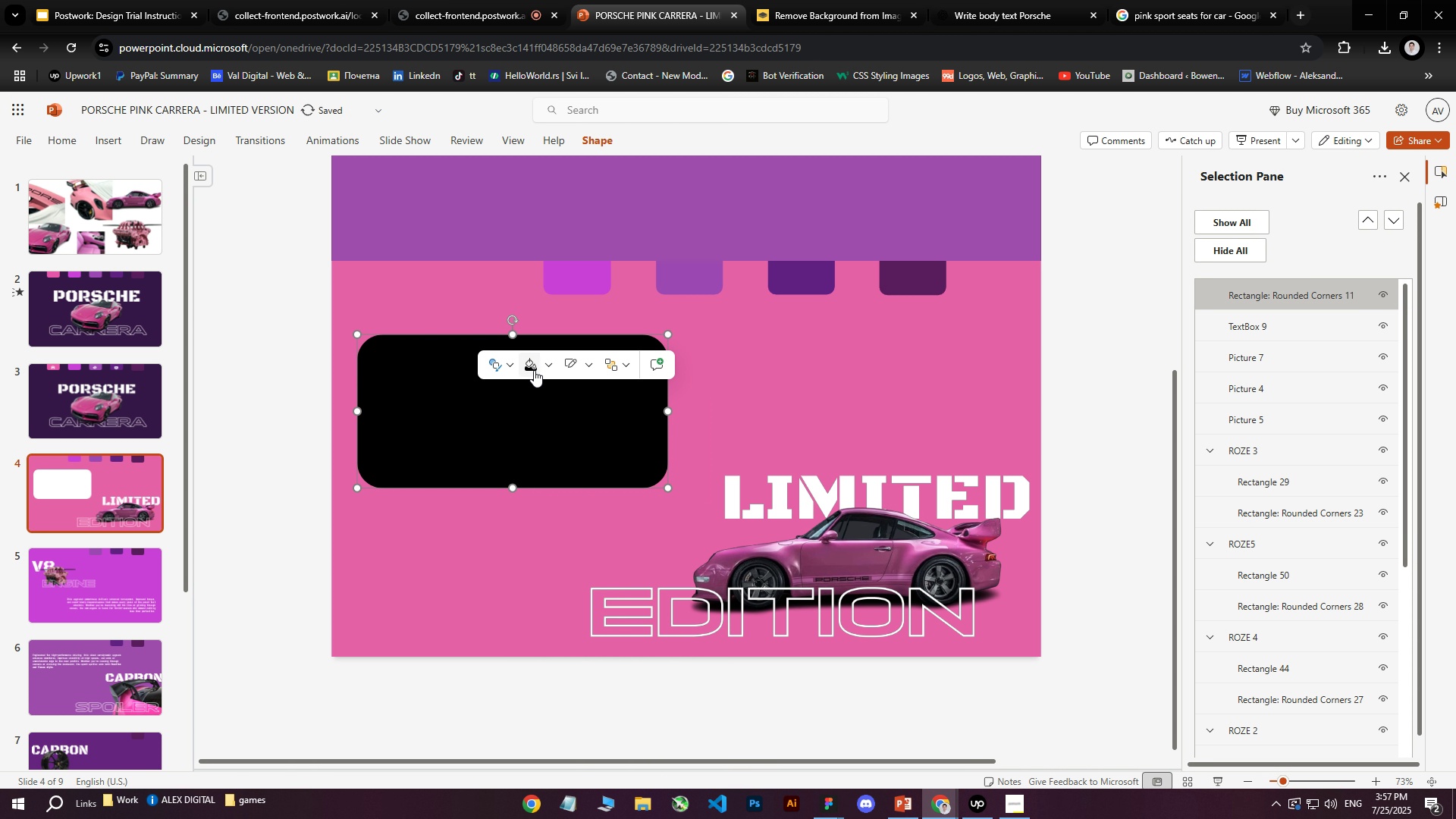 
left_click([549, 367])
 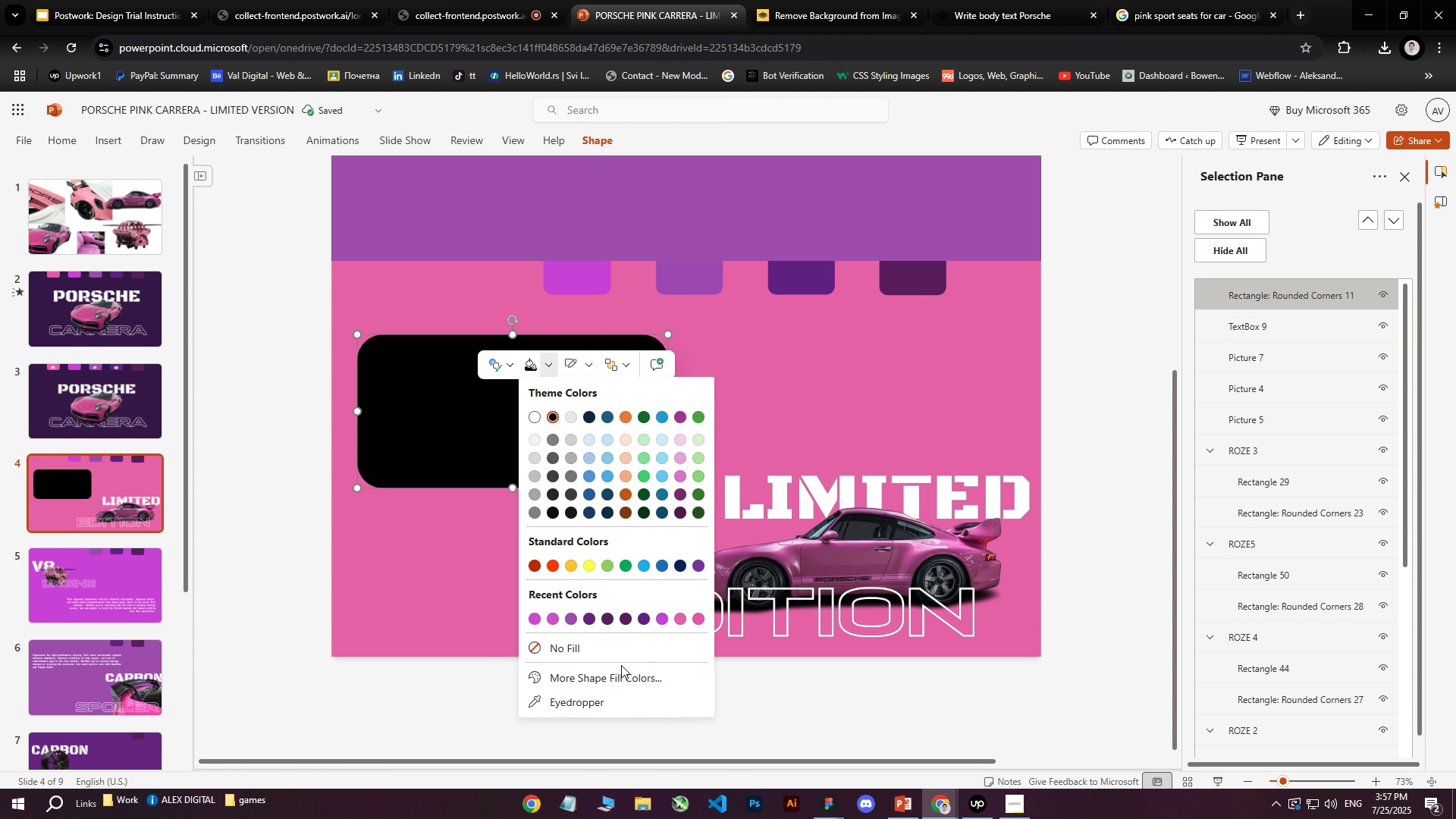 
double_click([621, 673])
 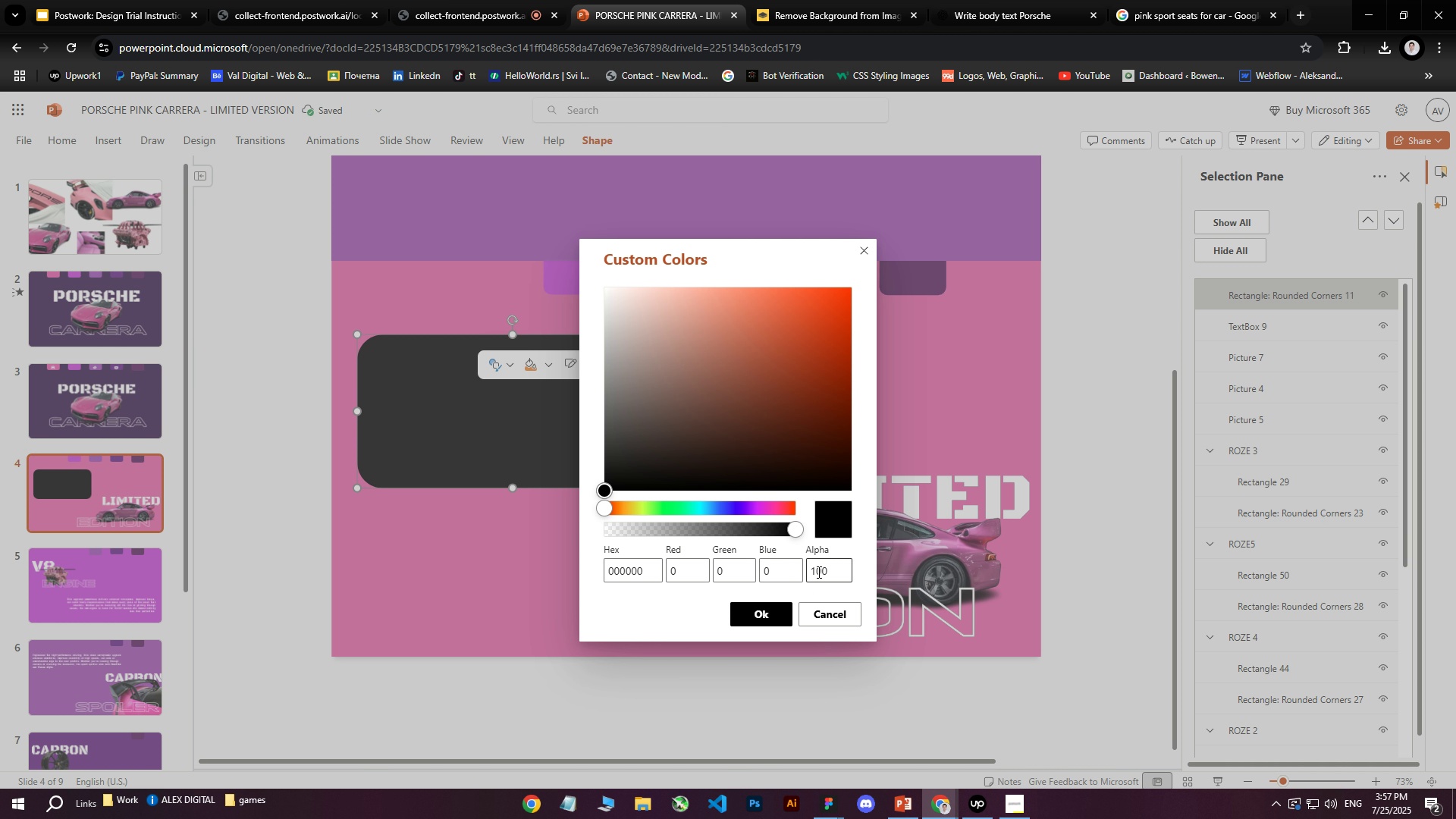 
left_click_drag(start_coordinate=[826, 569], to_coordinate=[796, 568])
 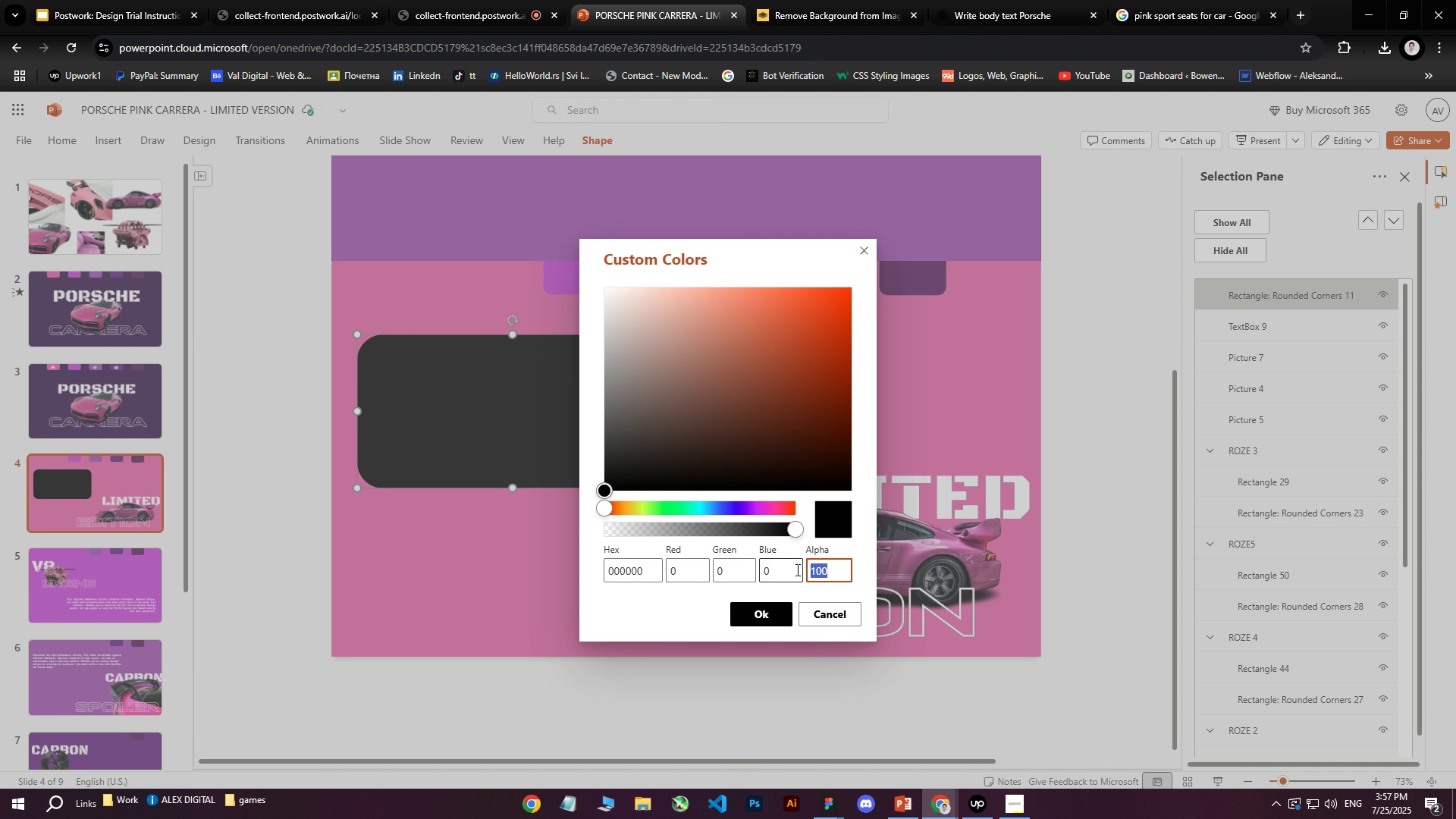 
type(80)
 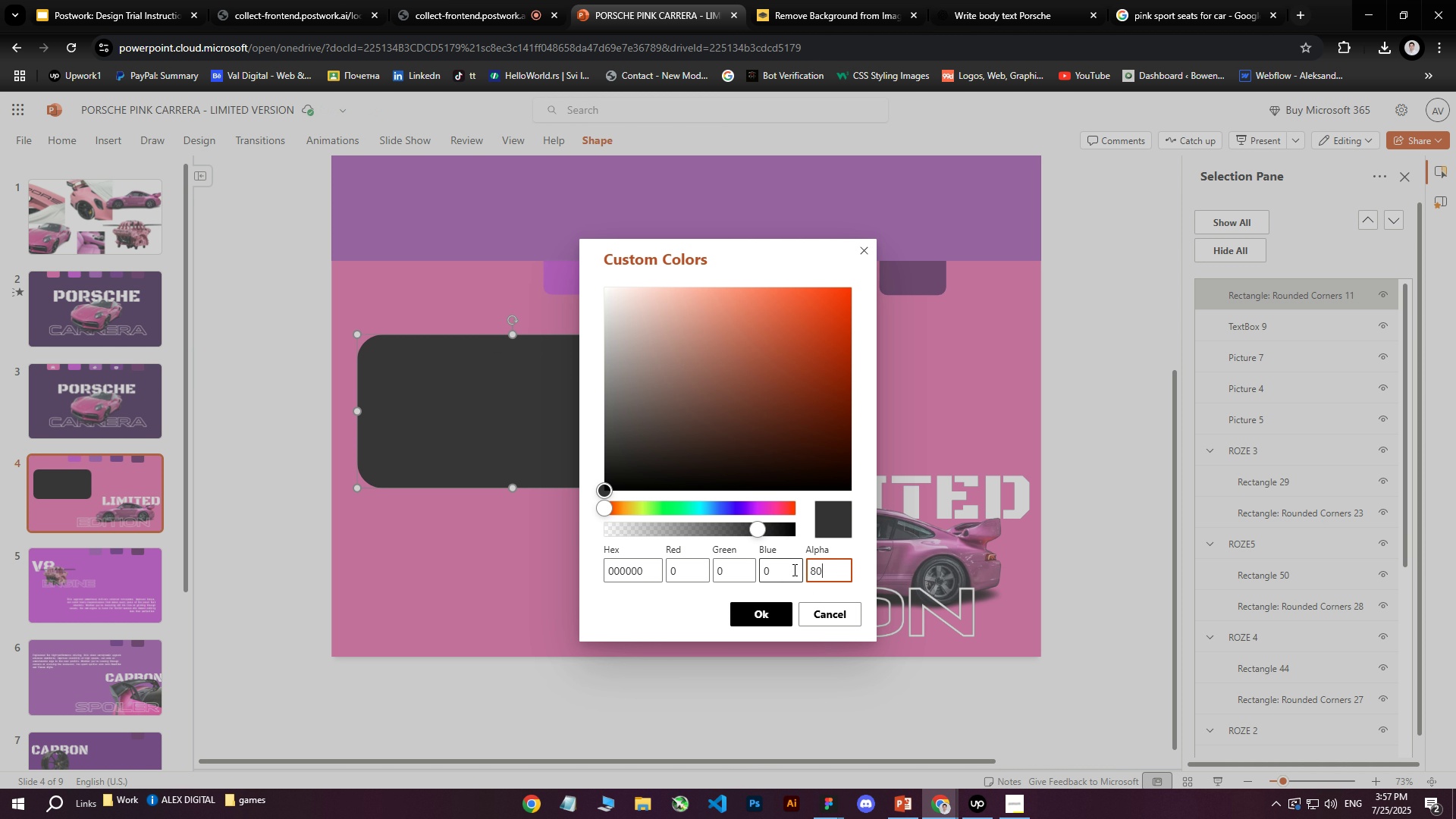 
key(Enter)
 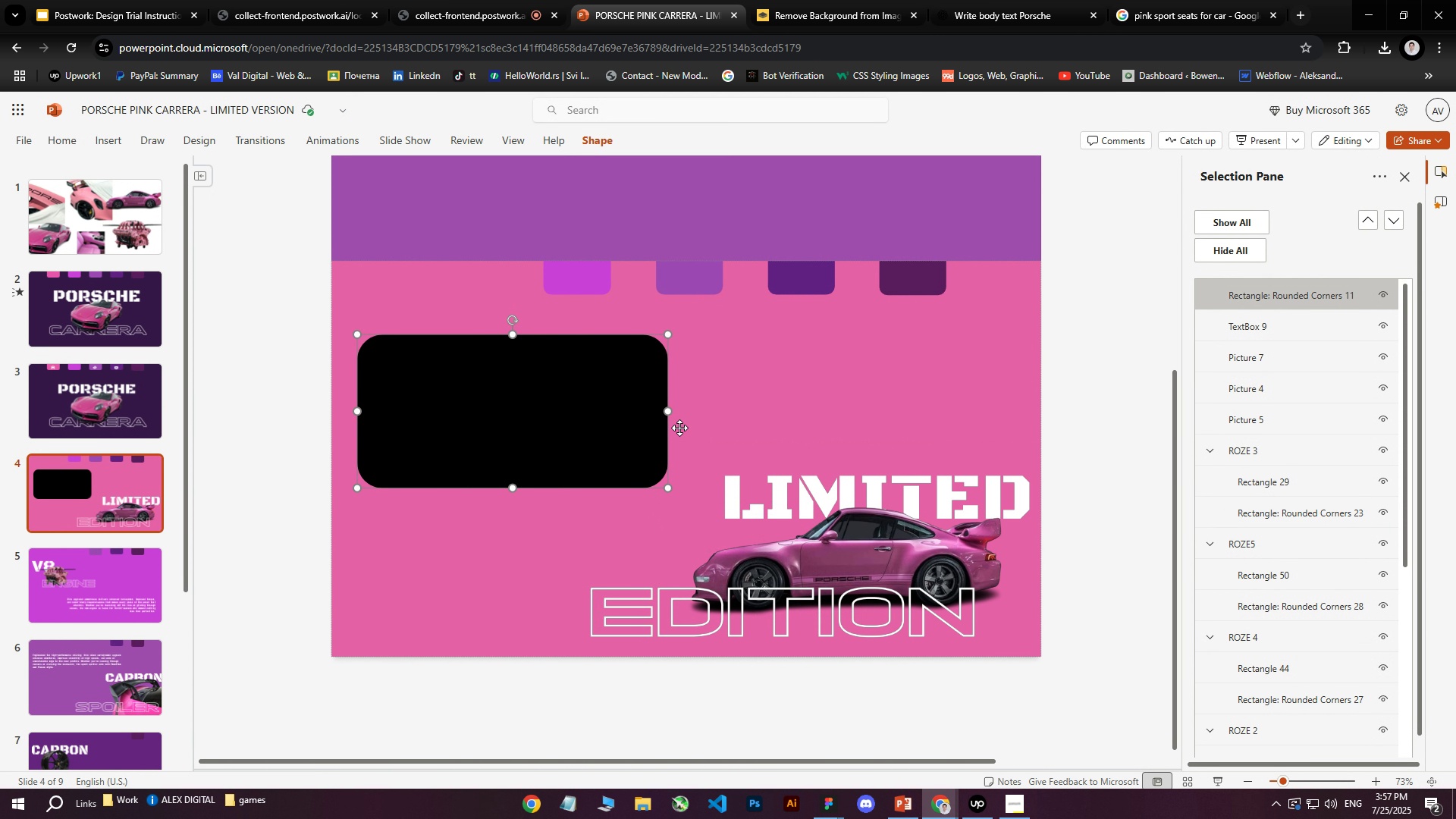 
right_click([535, 399])
 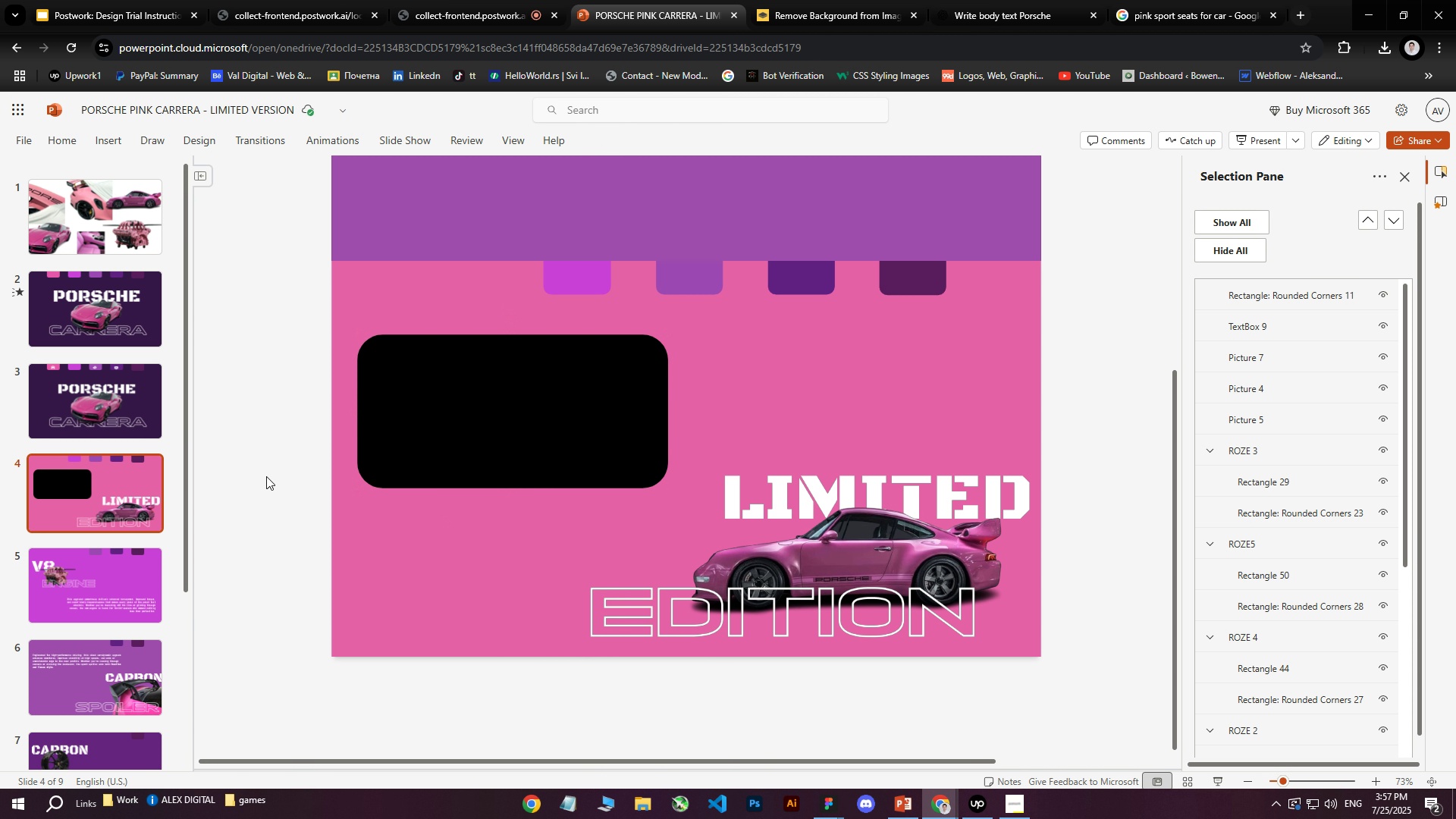 
double_click([522, 422])
 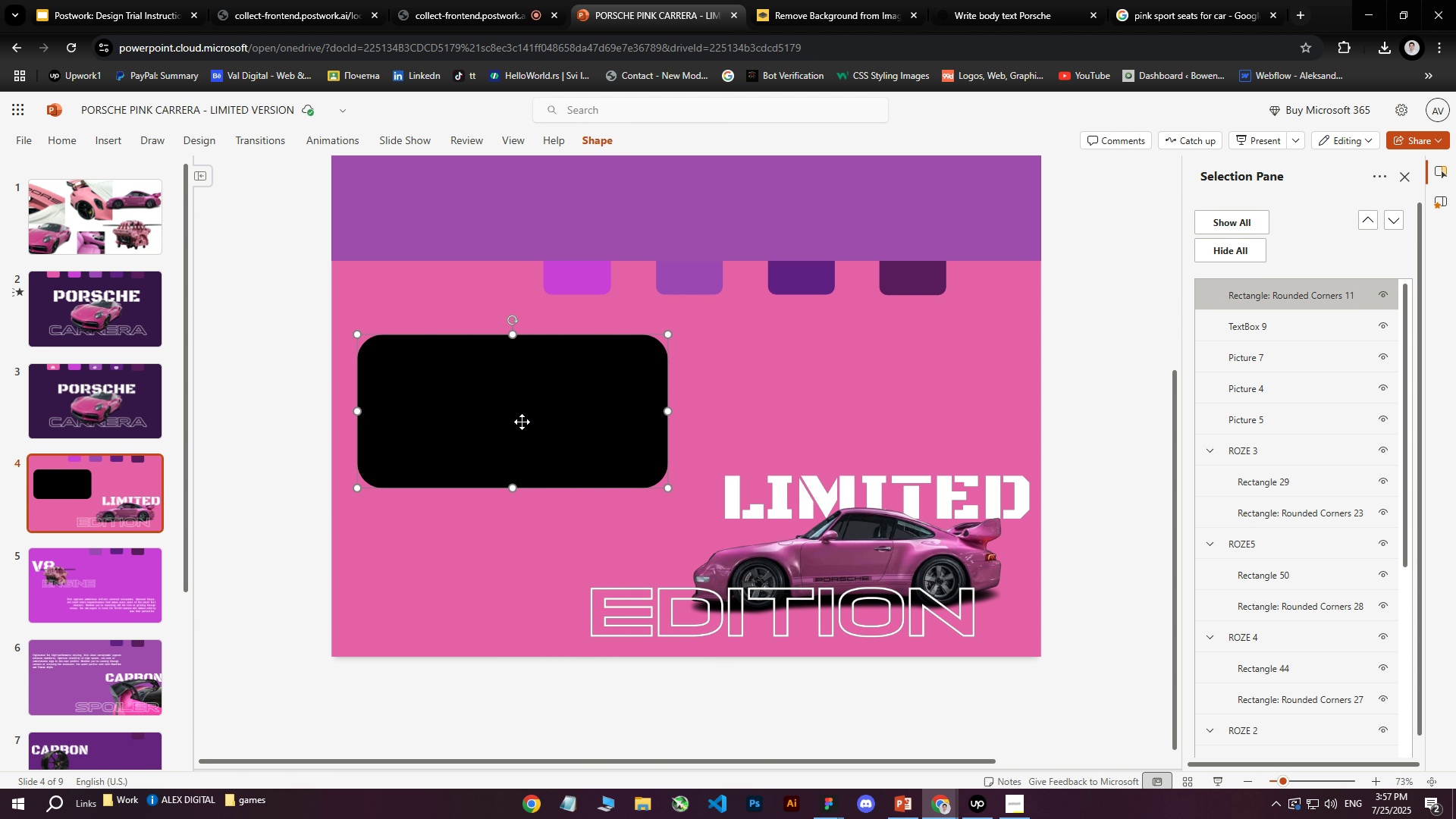 
right_click([522, 422])
 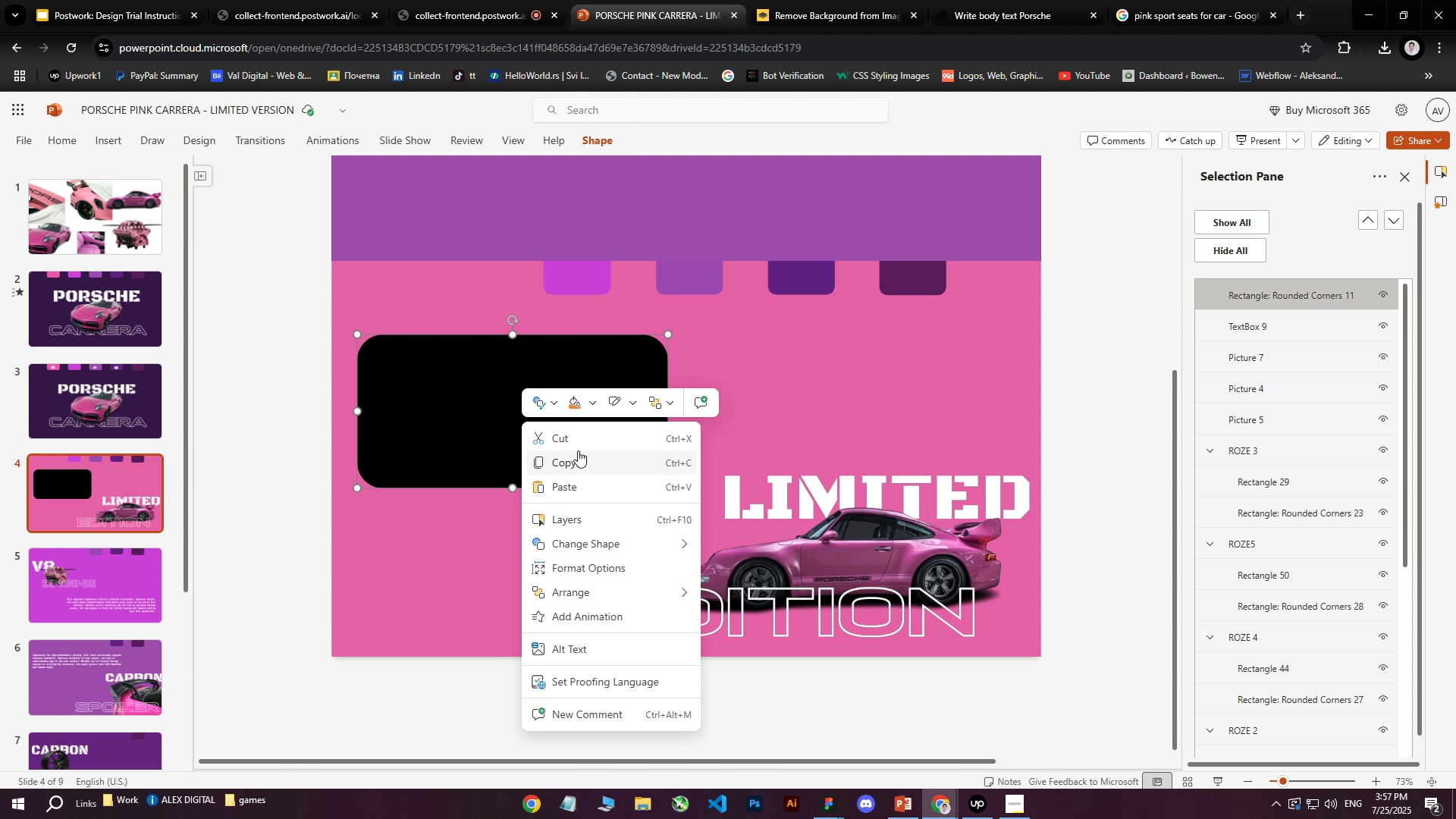 
left_click([601, 399])
 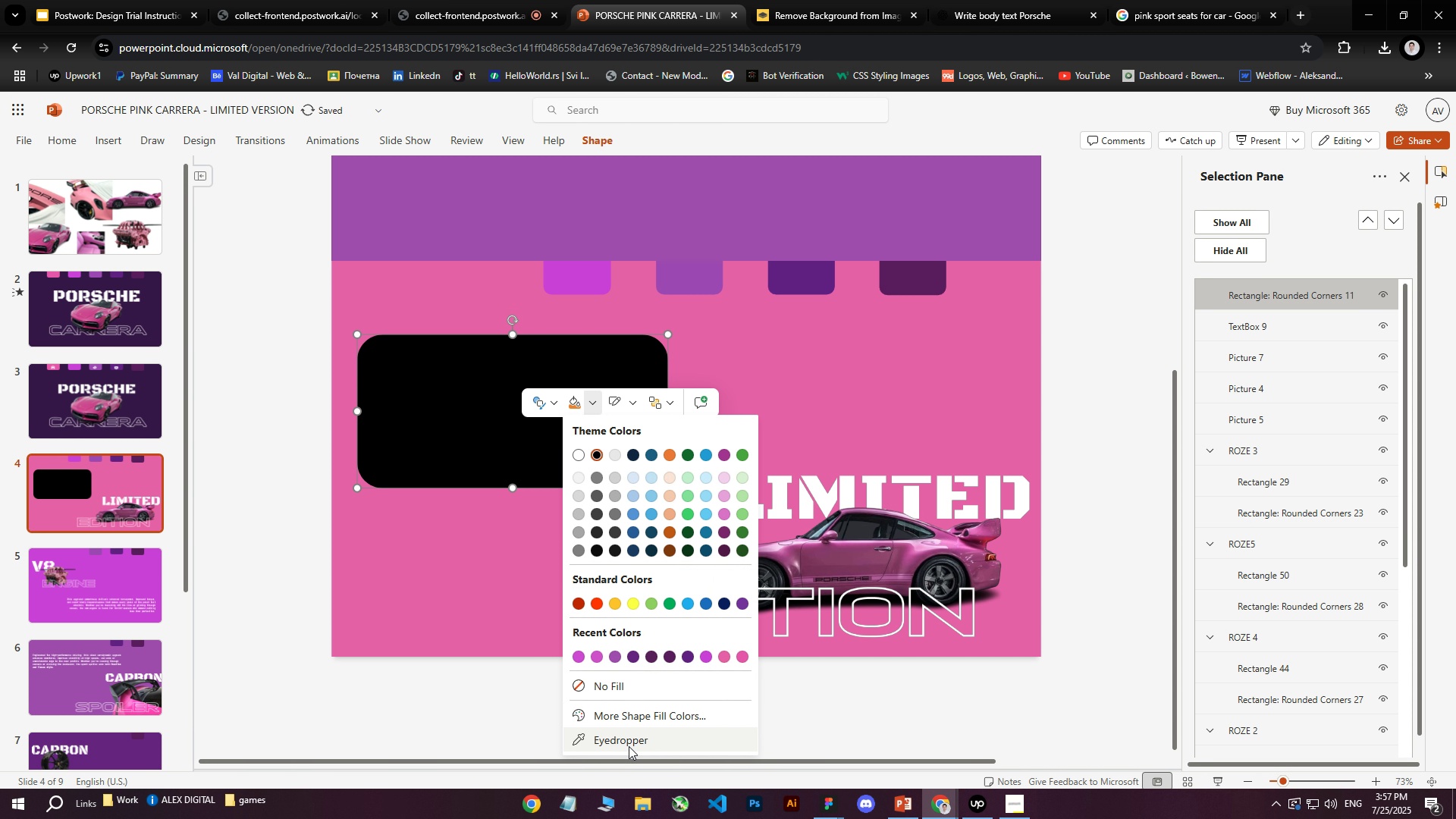 
left_click([635, 721])
 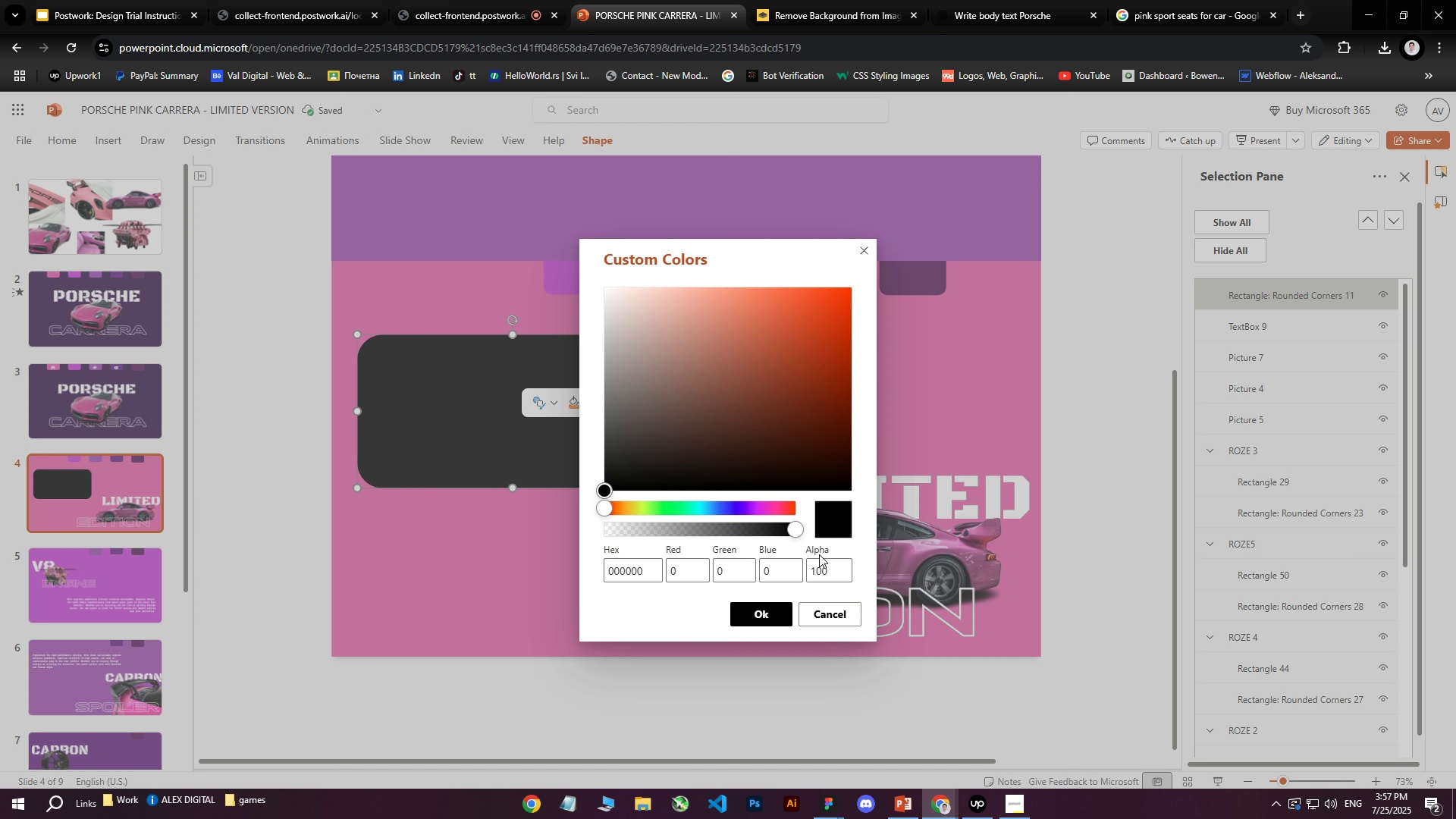 
left_click_drag(start_coordinate=[830, 568], to_coordinate=[793, 570])
 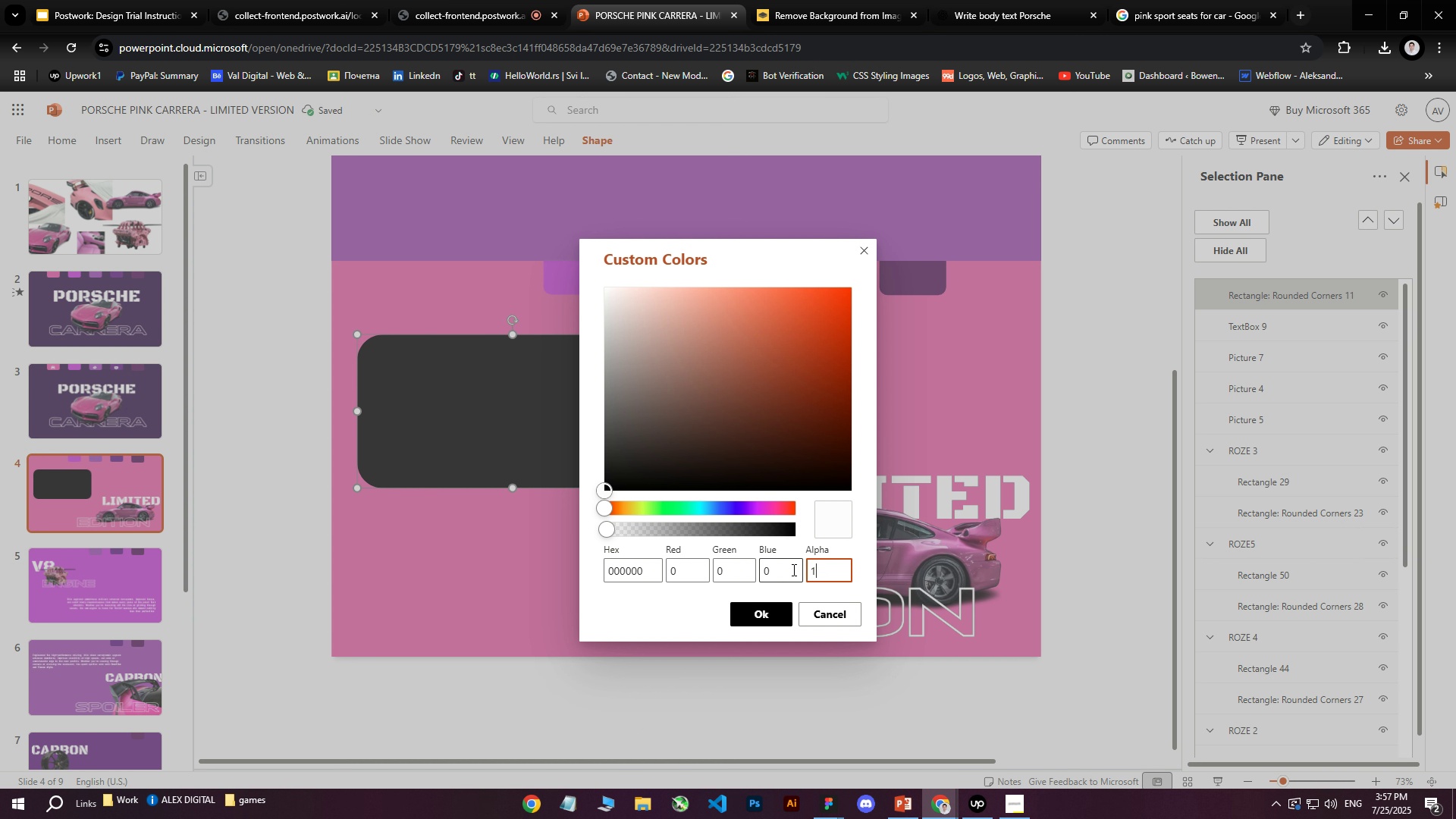 
type(1)
key(Backspace)
type(23)
key(Backspace)
key(Backspace)
type(20)
key(Backspace)
key(Backspace)
type(30)
 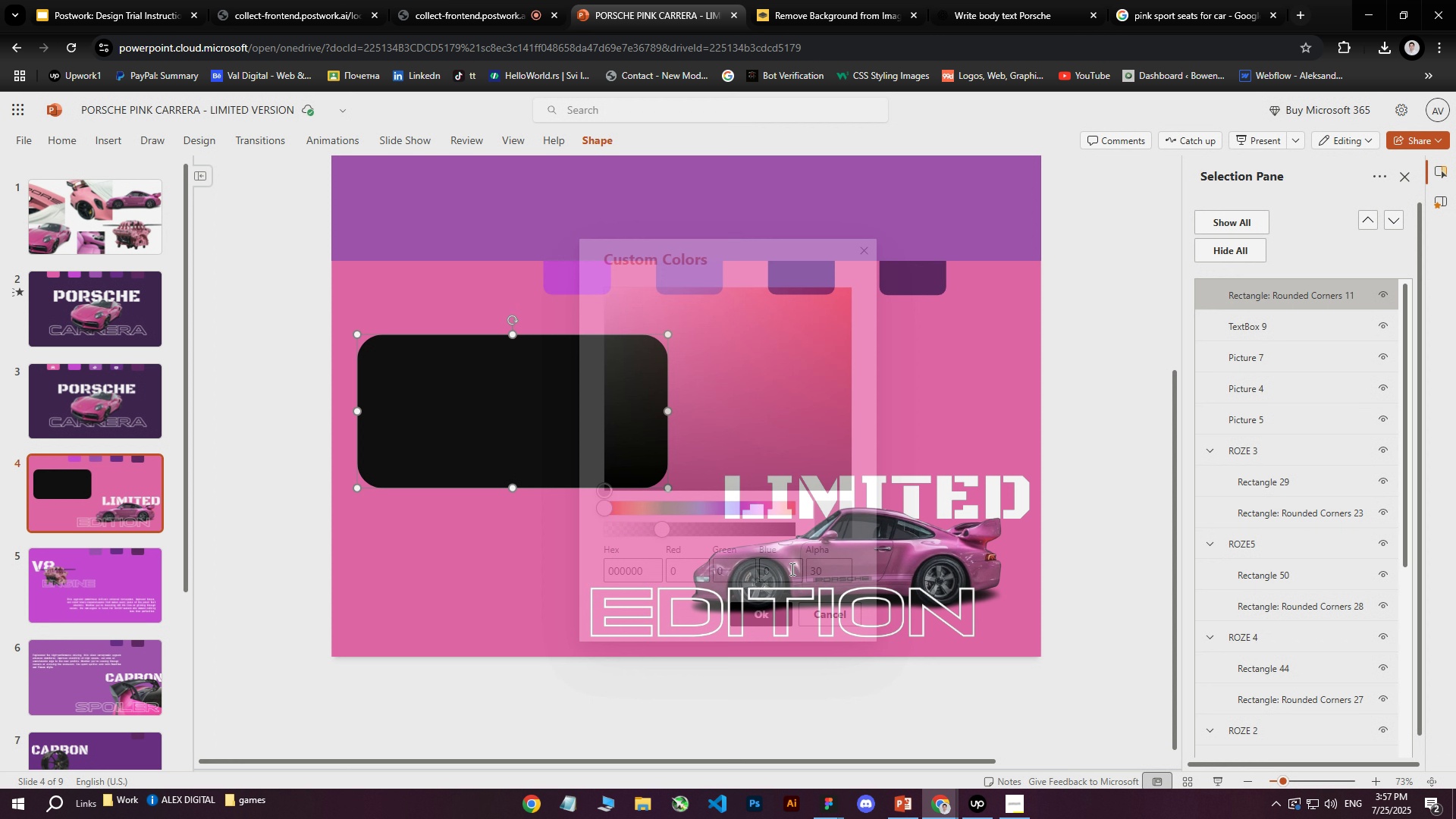 
key(Enter)
 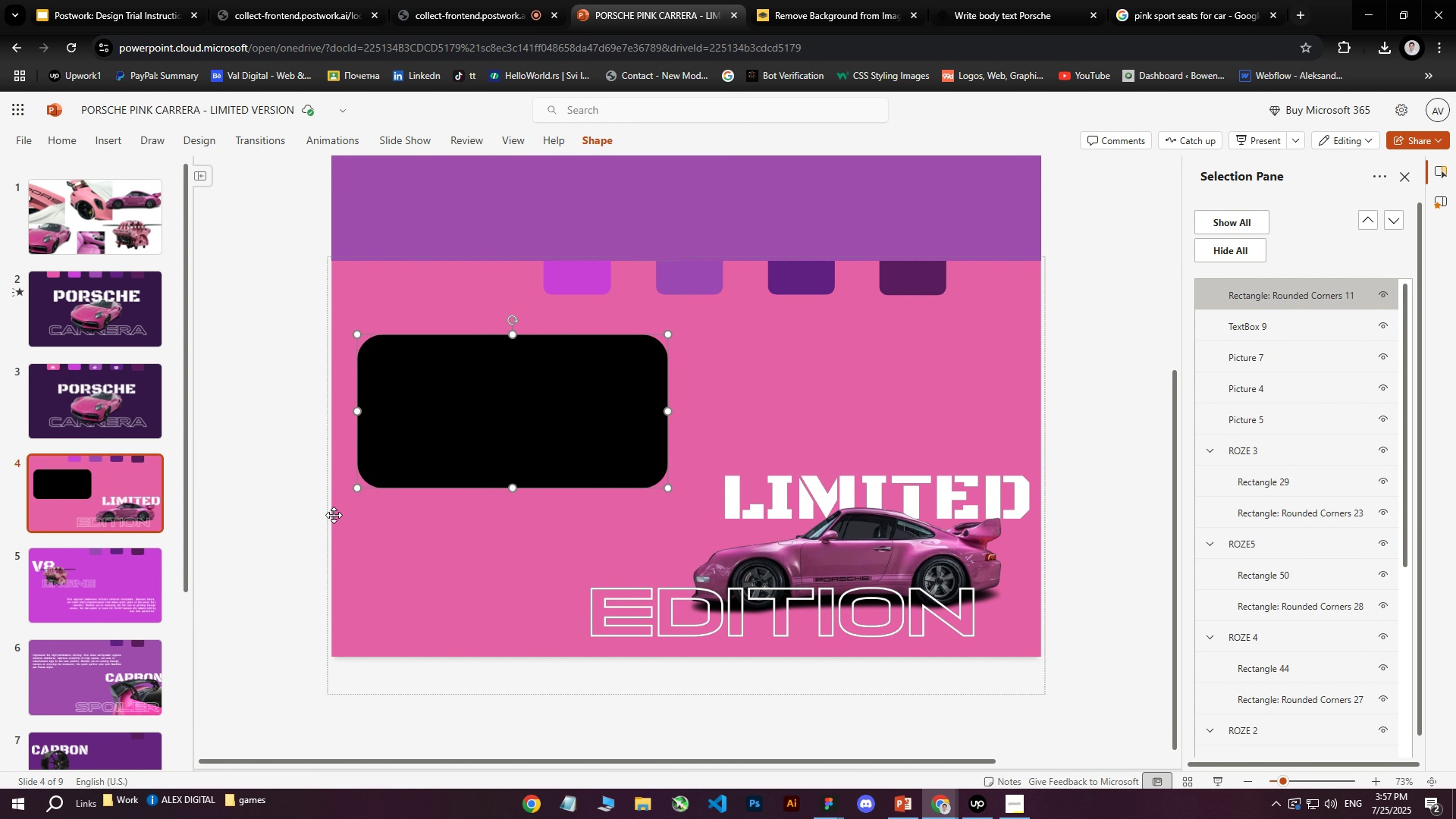 
left_click_drag(start_coordinate=[501, 401], to_coordinate=[505, 408])
 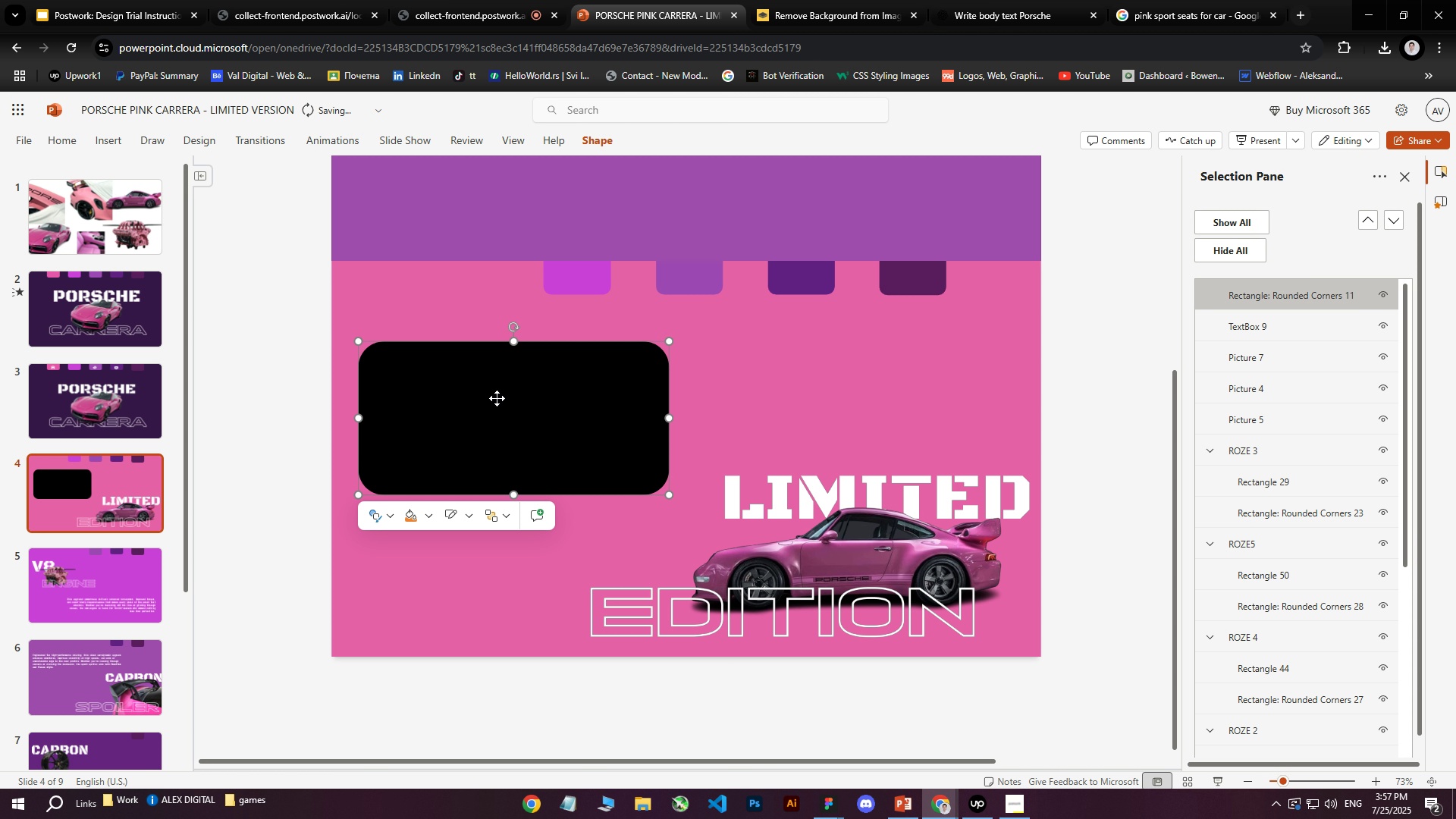 
right_click([497, 398])
 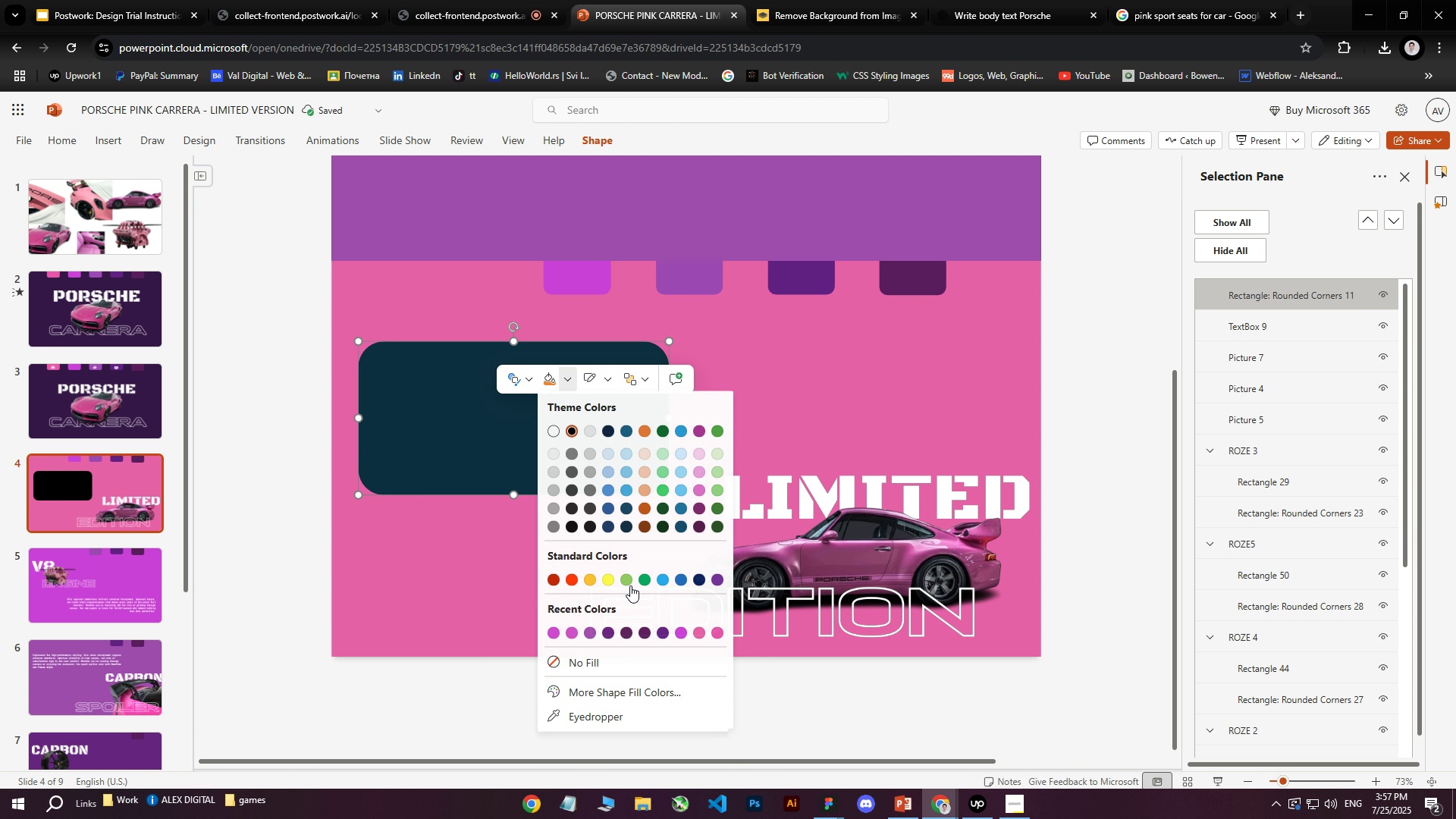 
left_click([599, 687])
 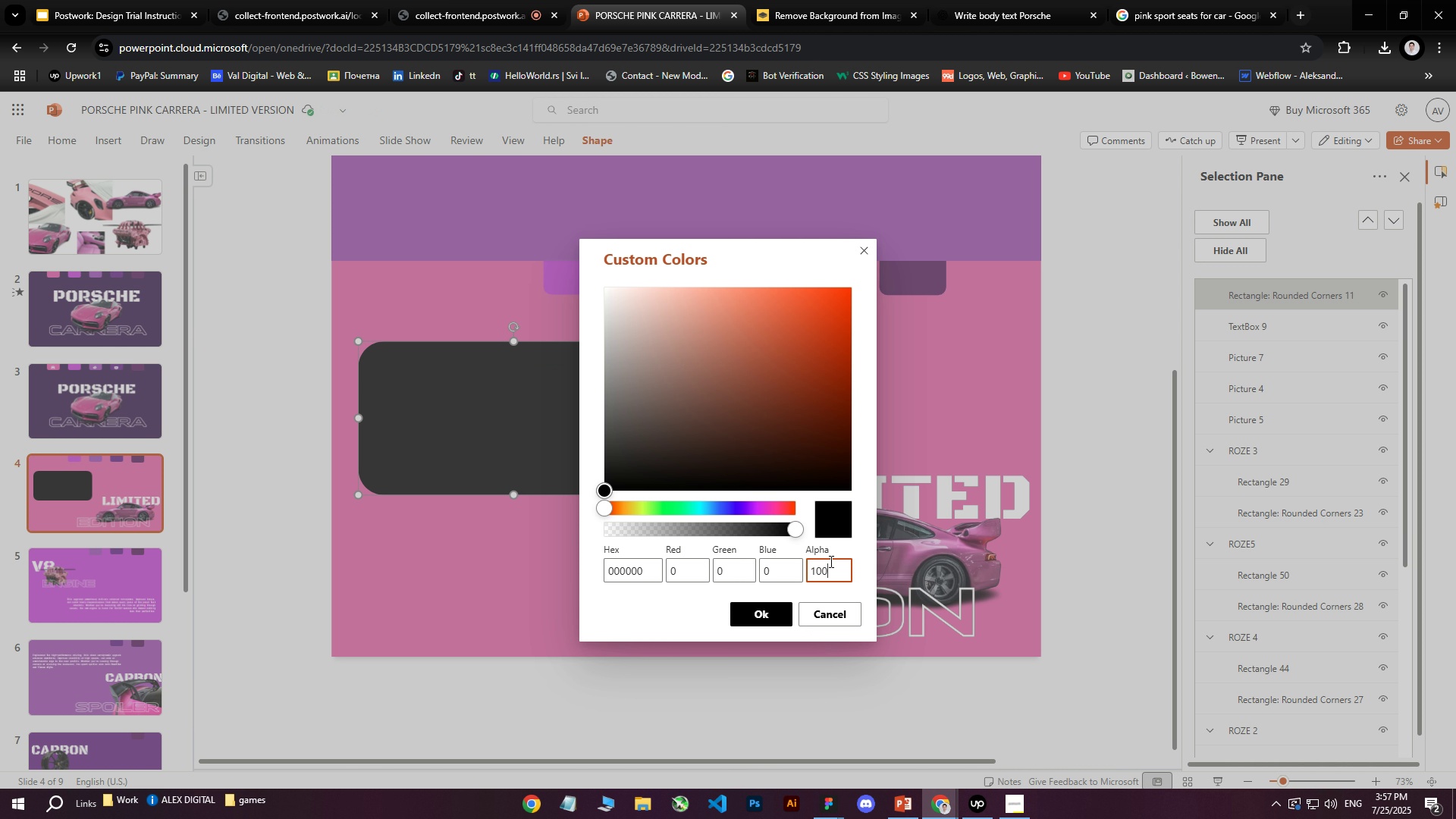 
left_click_drag(start_coordinate=[833, 570], to_coordinate=[811, 572])
 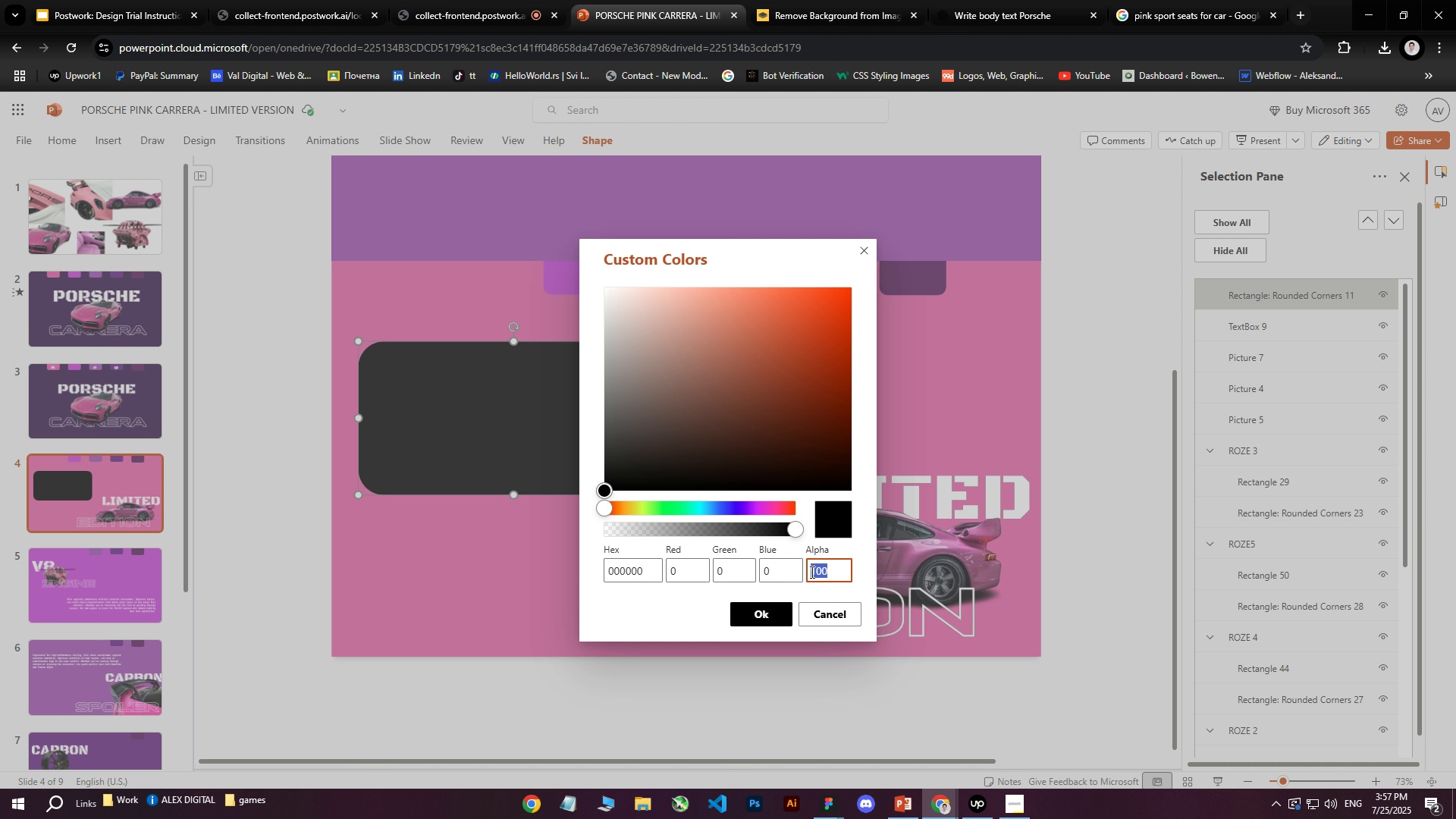 
type(30)
 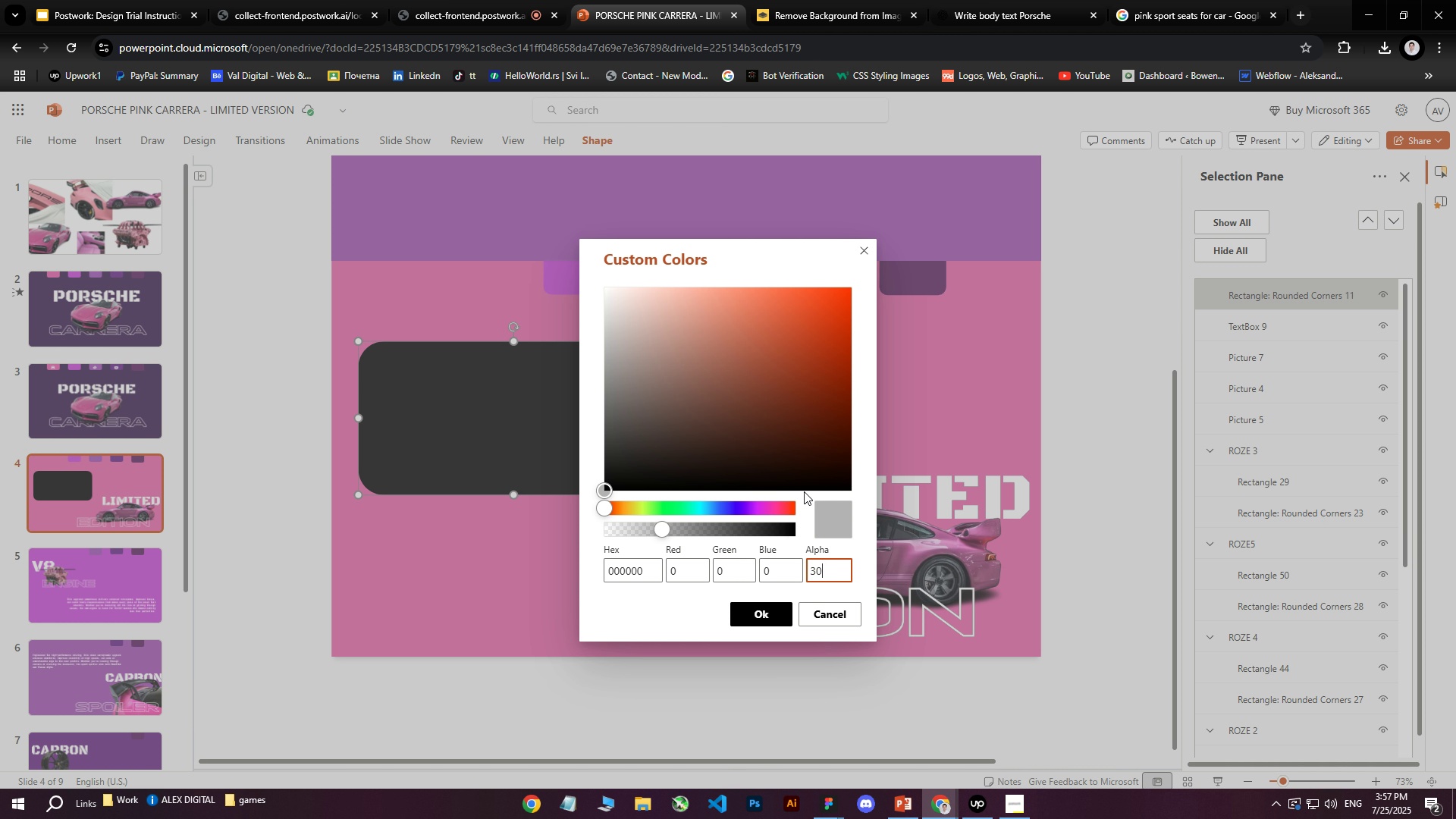 
key(Enter)
 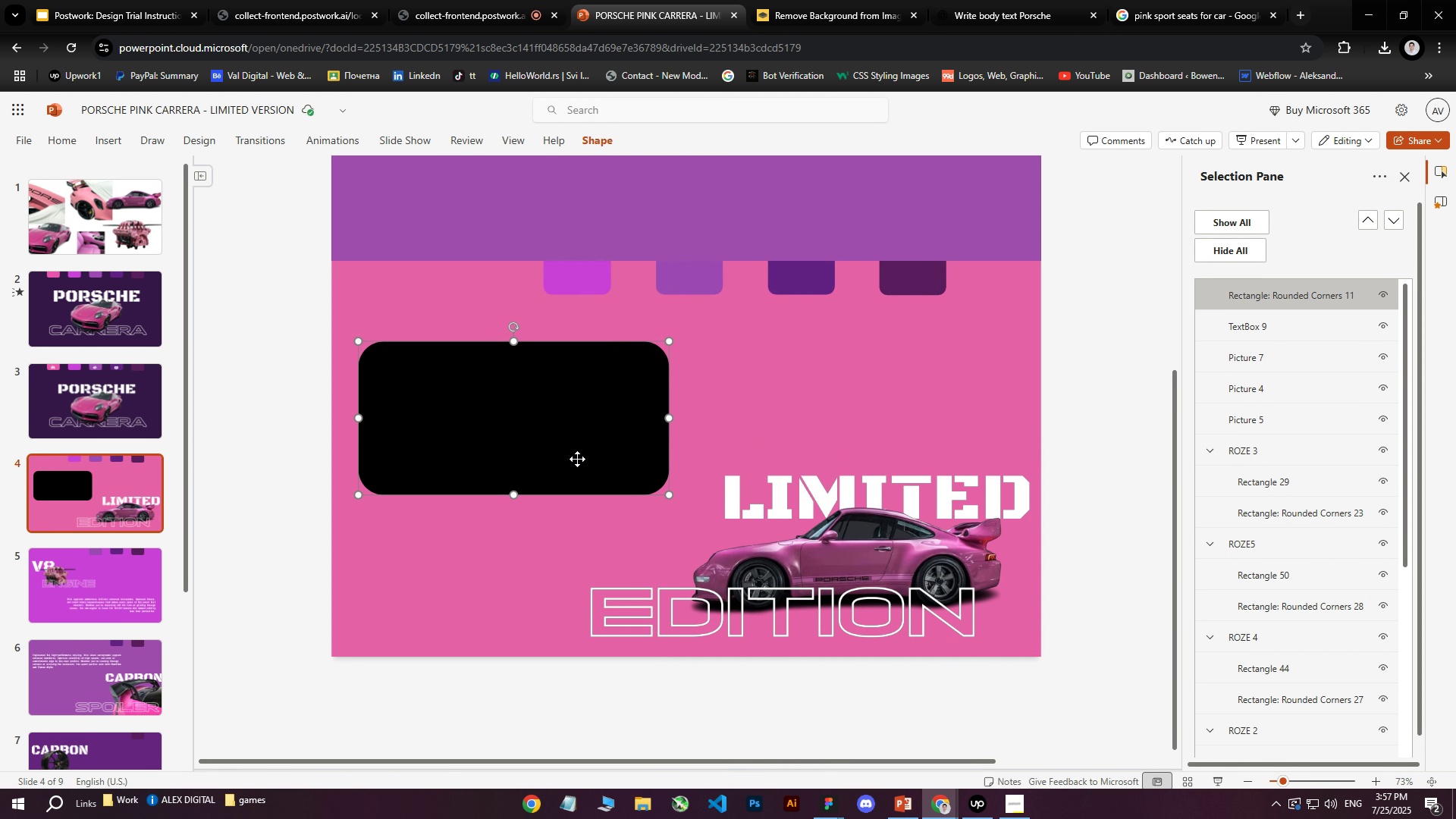 
right_click([497, 421])
 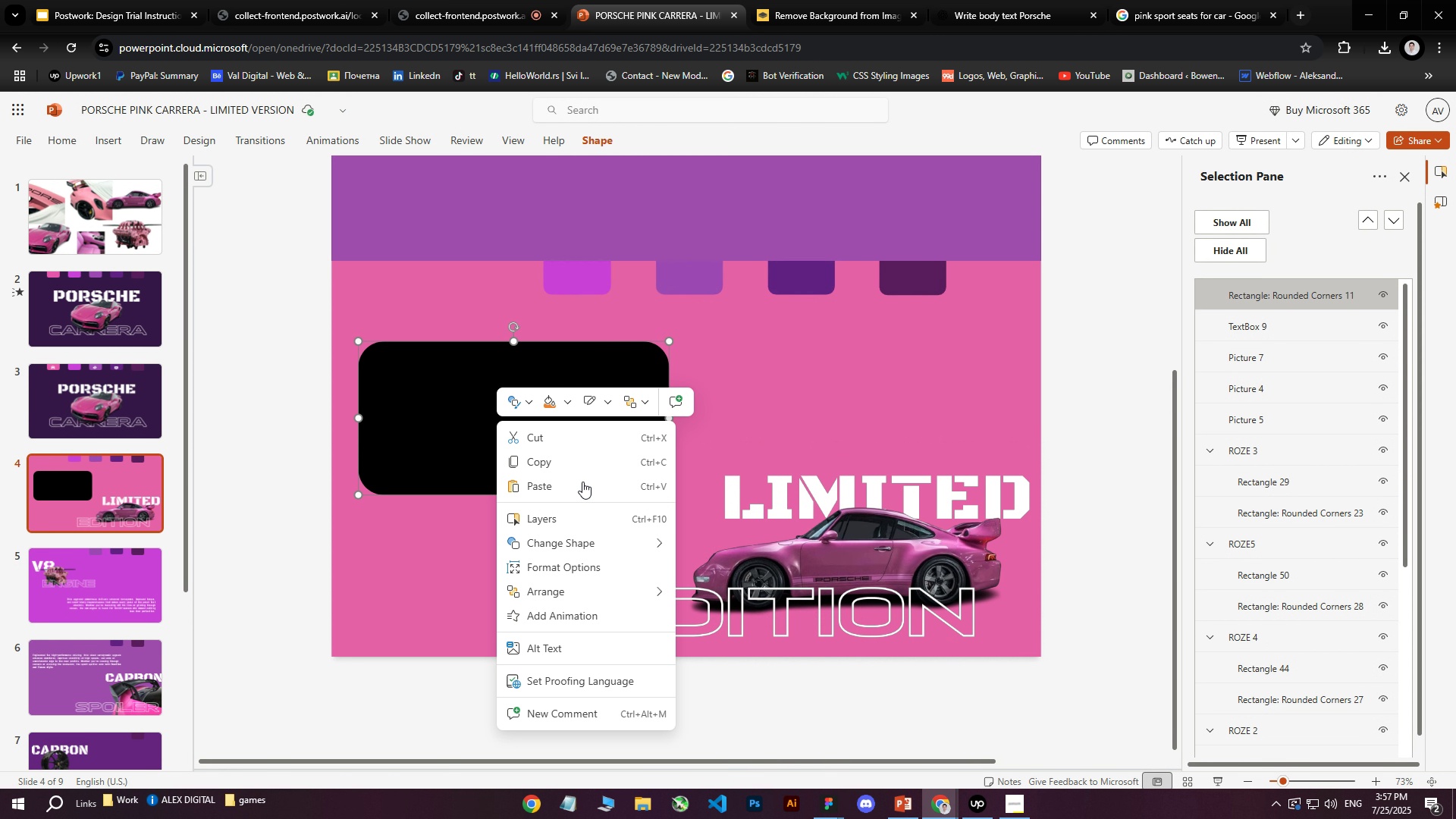 
left_click([564, 403])
 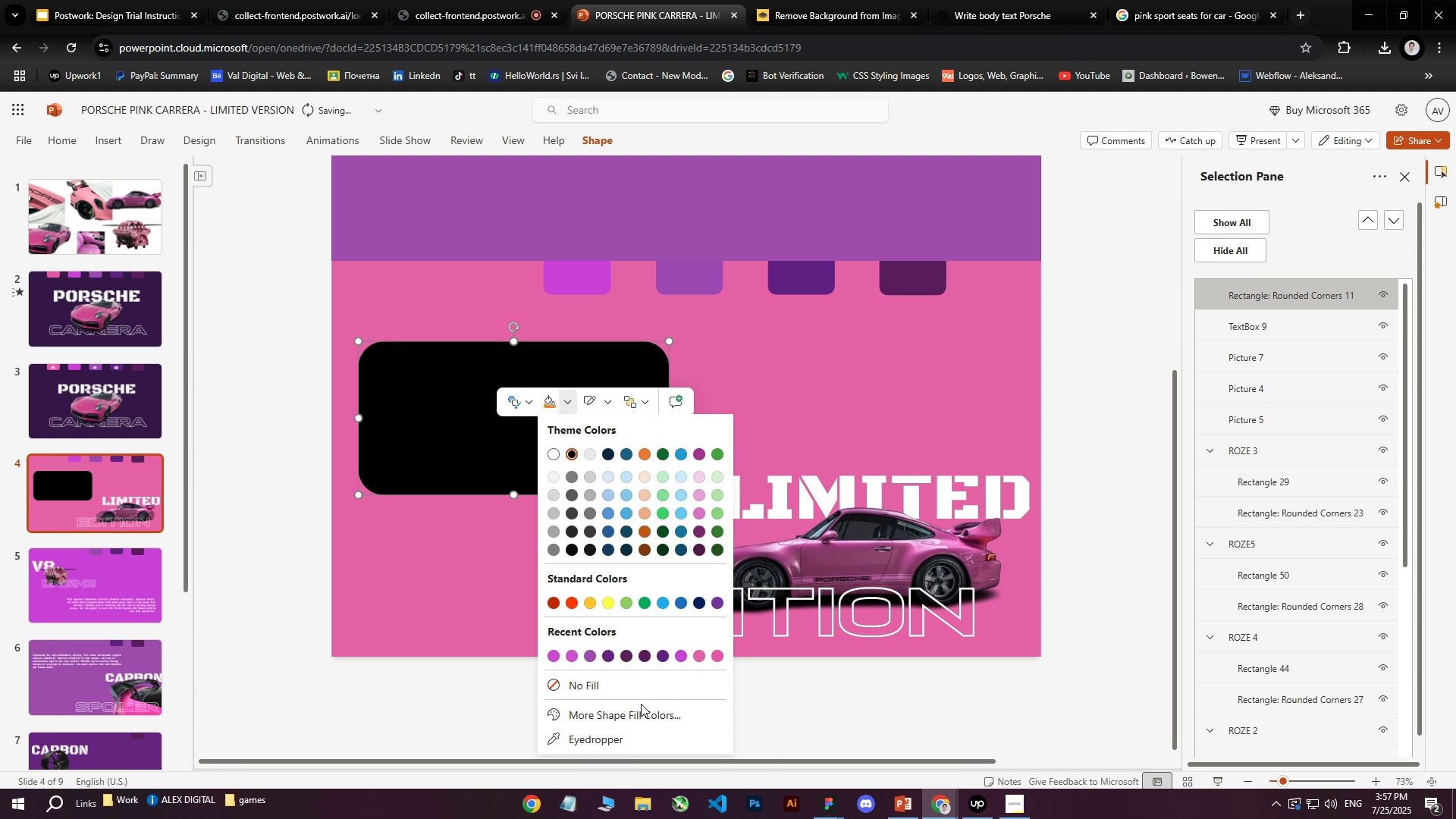 
left_click([639, 709])
 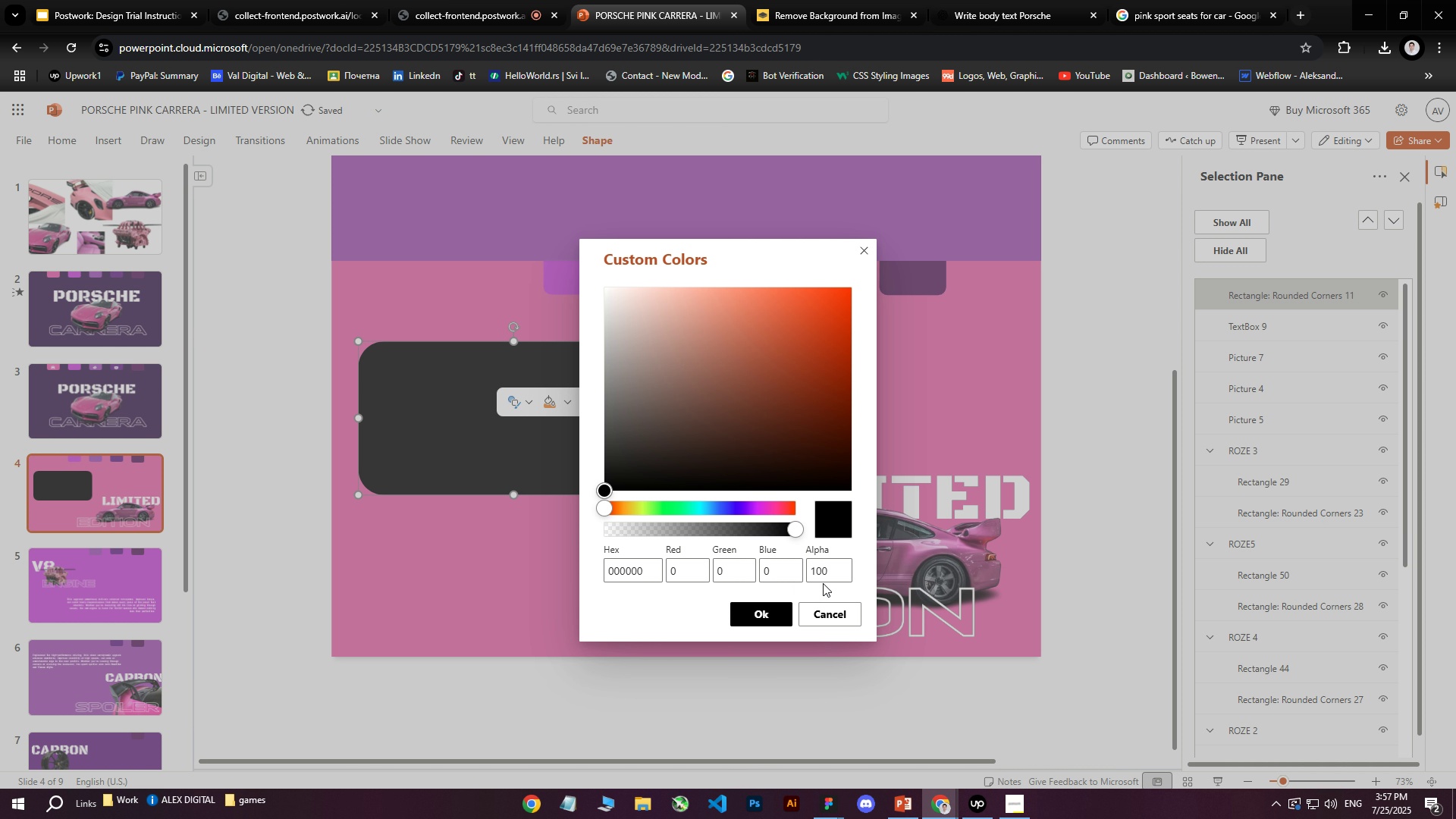 
left_click_drag(start_coordinate=[830, 574], to_coordinate=[781, 572])
 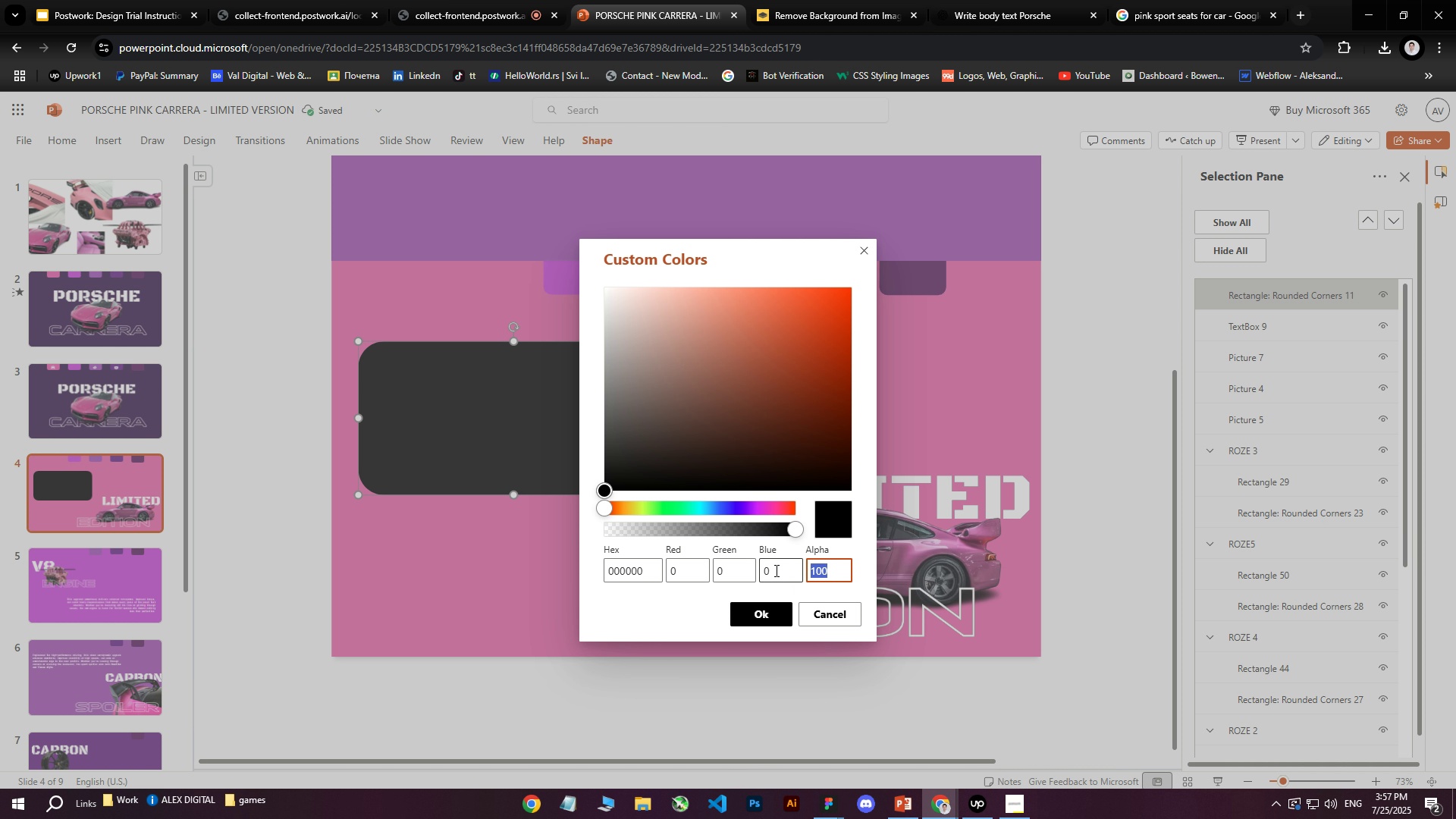 
type(30)
 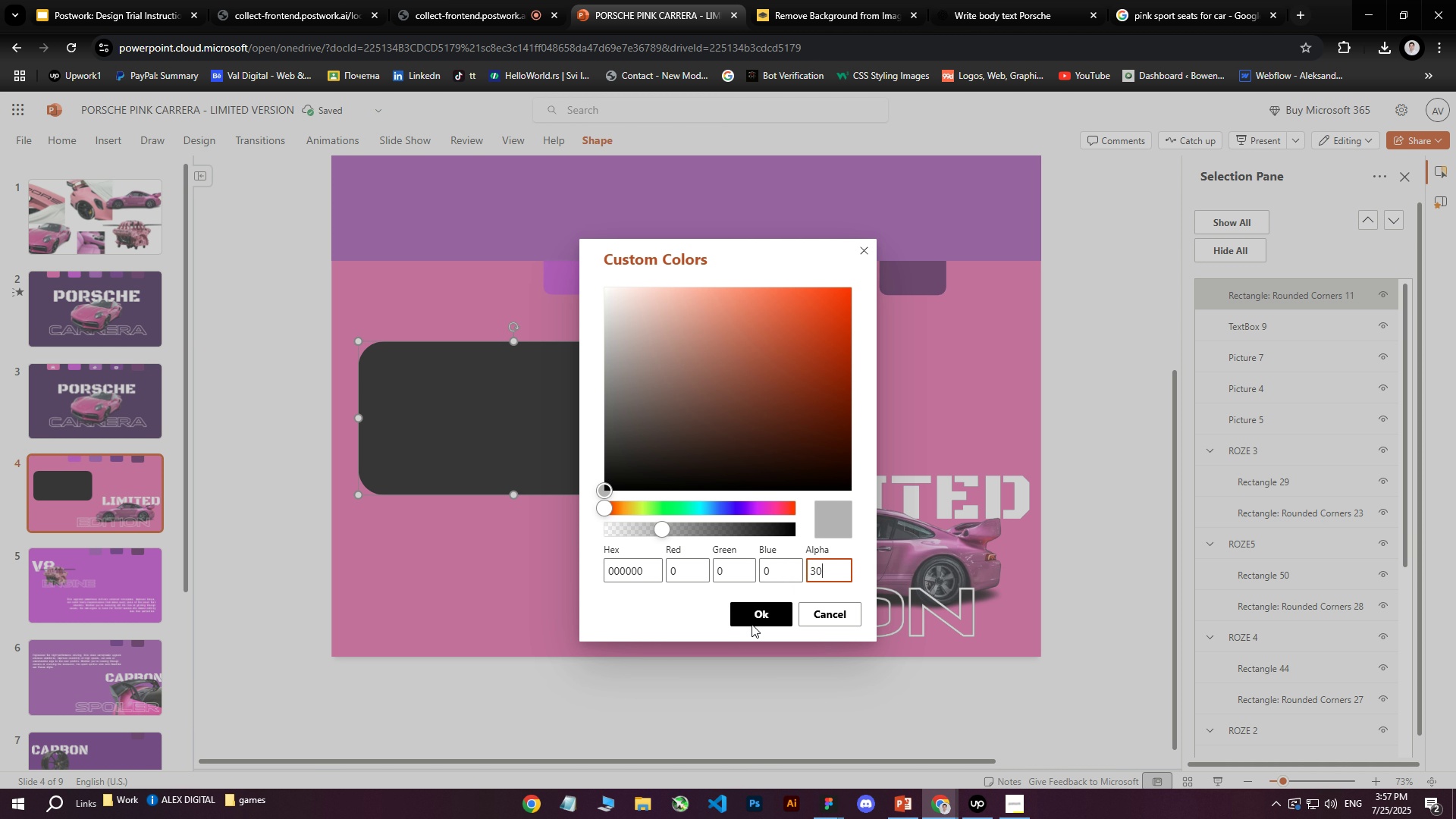 
left_click([752, 620])
 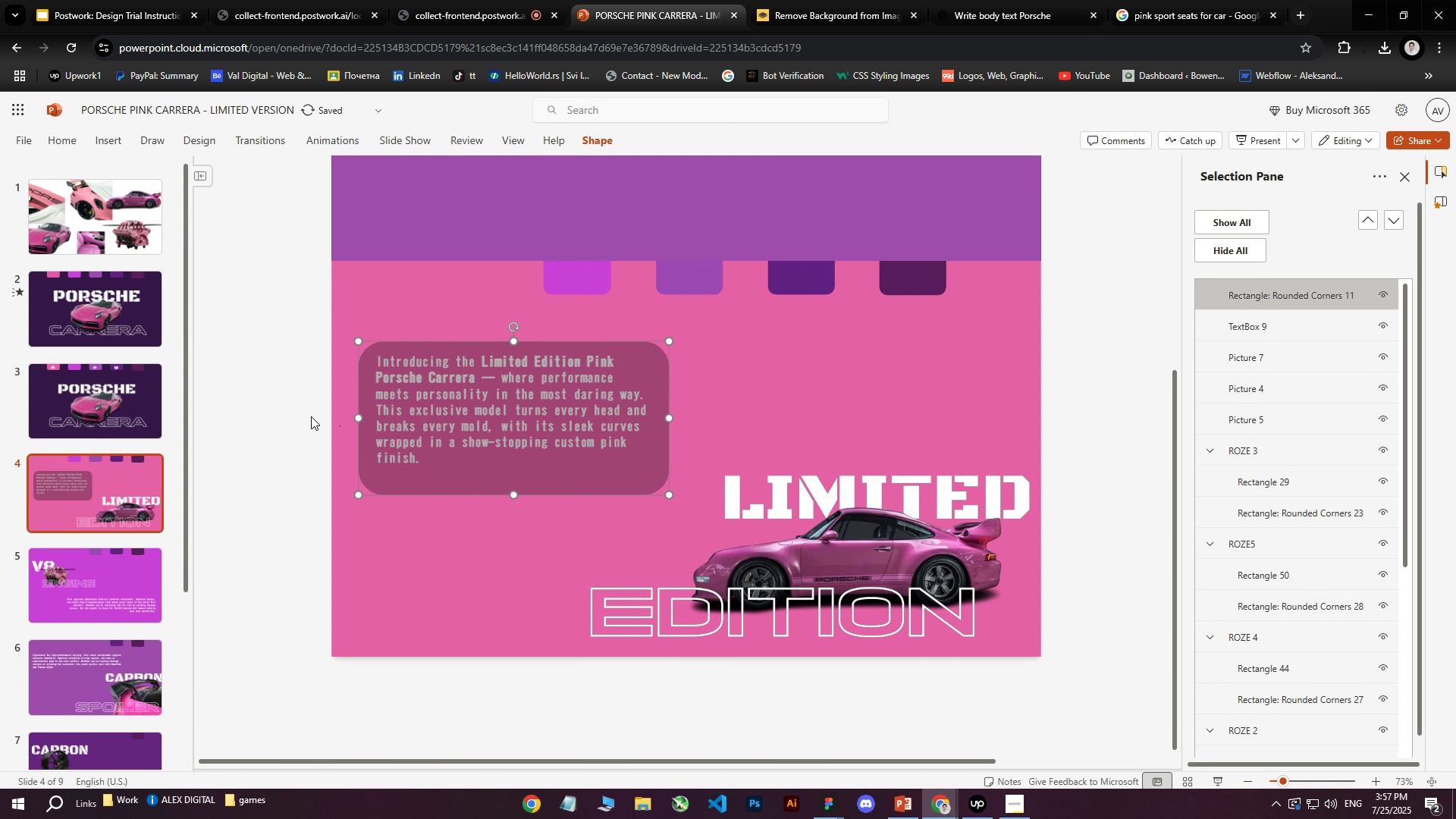 
left_click_drag(start_coordinate=[532, 471], to_coordinate=[530, 459])
 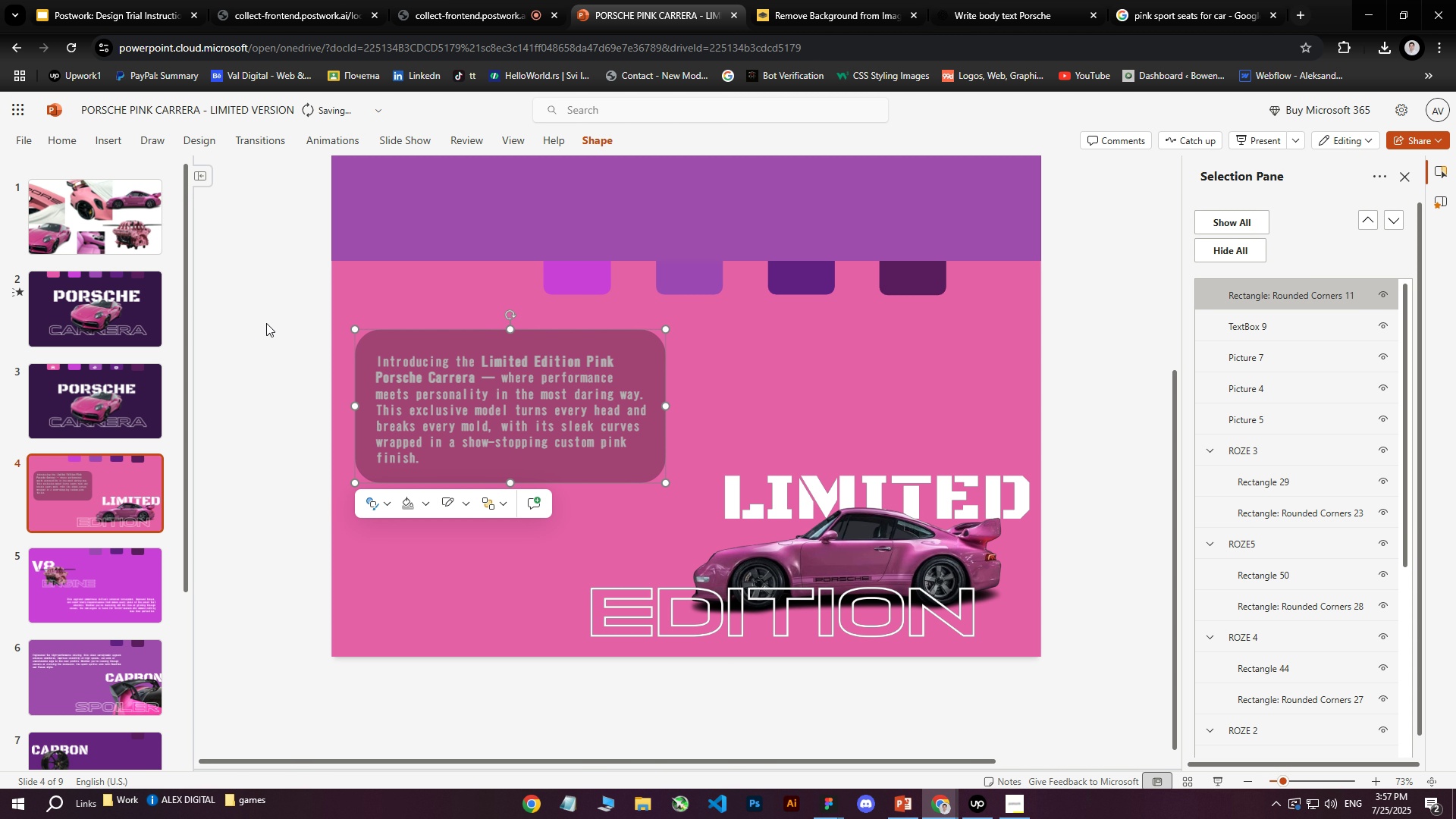 
left_click([266, 322])
 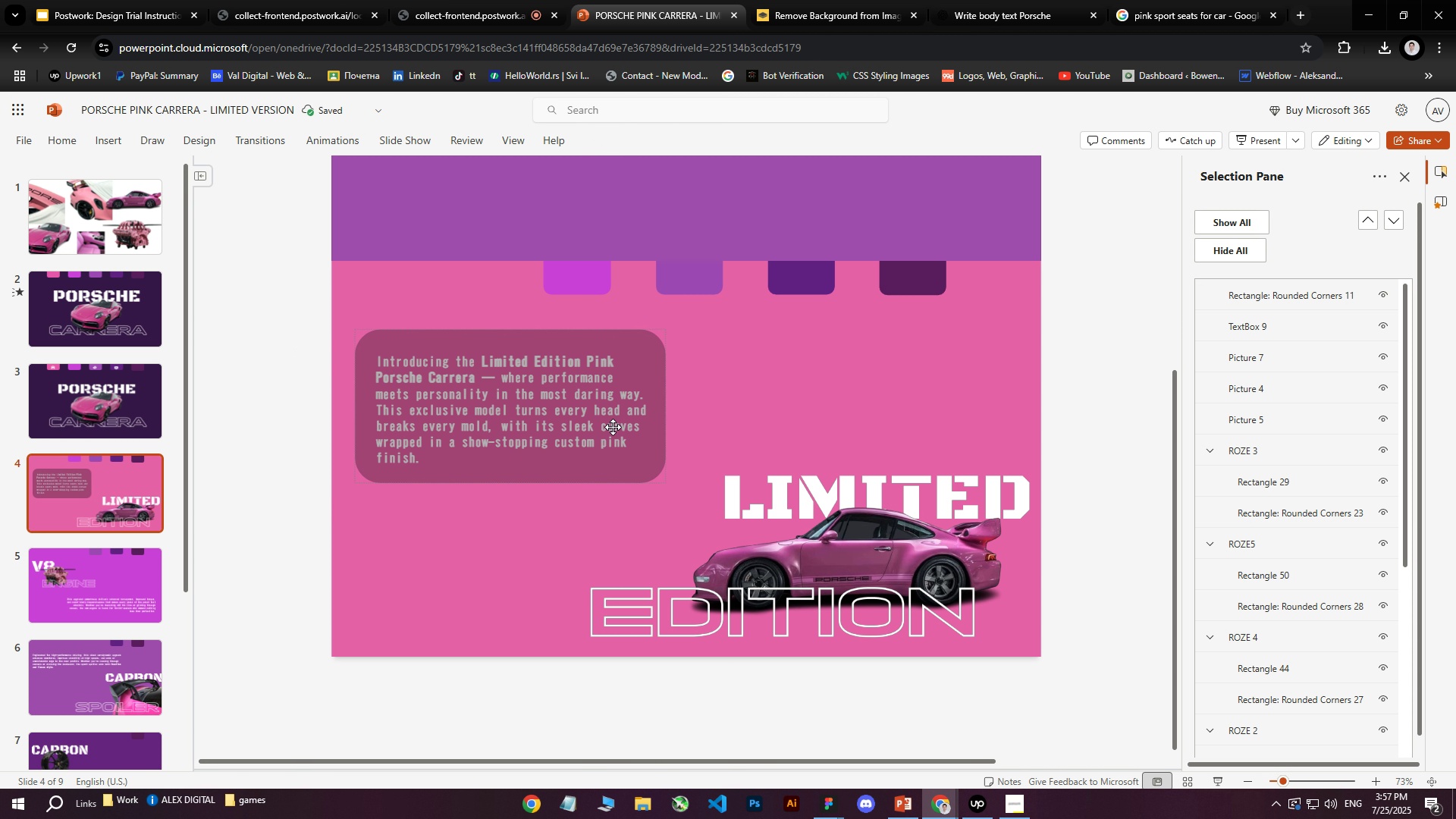 
left_click([612, 422])
 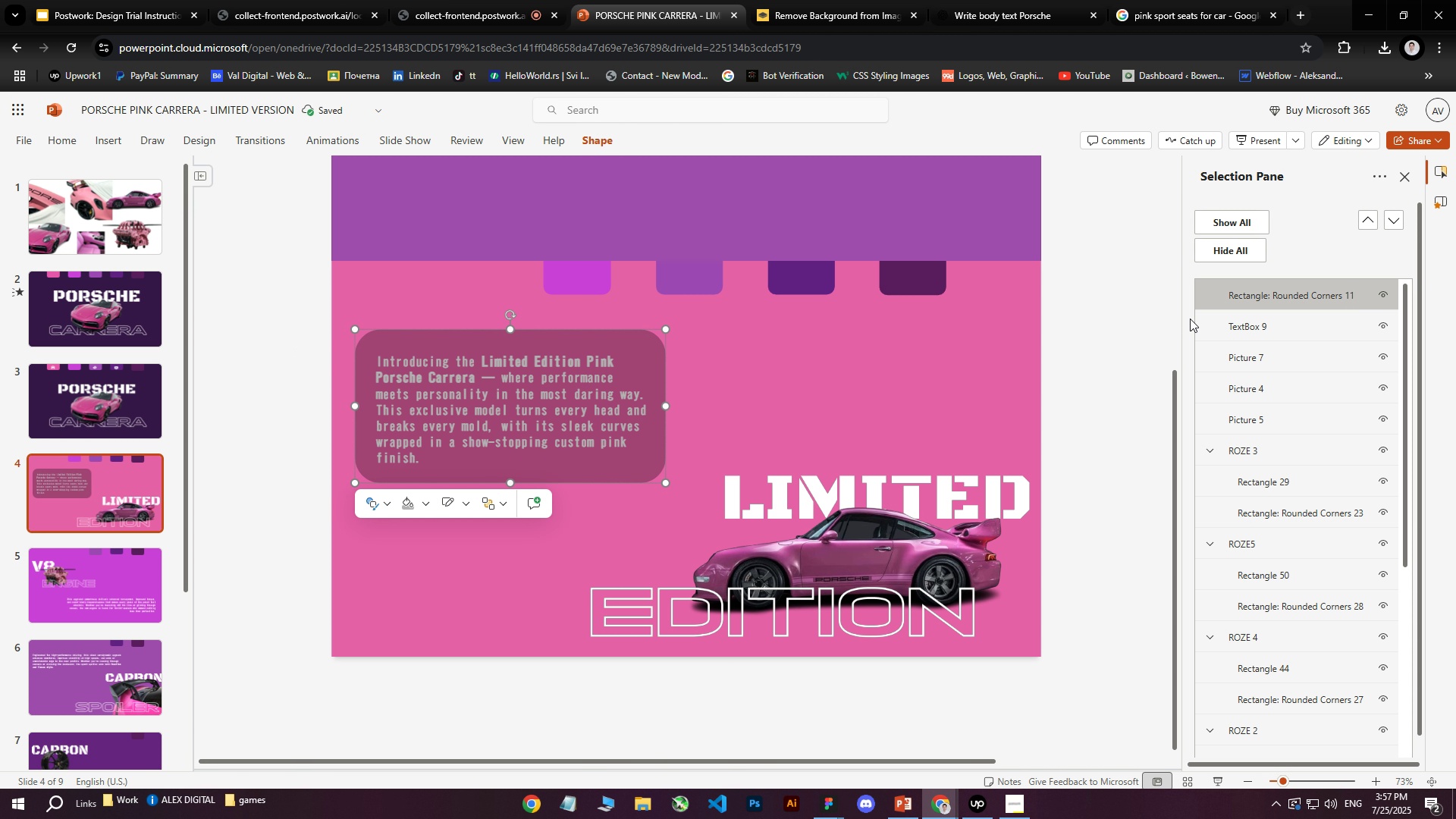 
left_click_drag(start_coordinate=[1226, 296], to_coordinate=[1232, 326])
 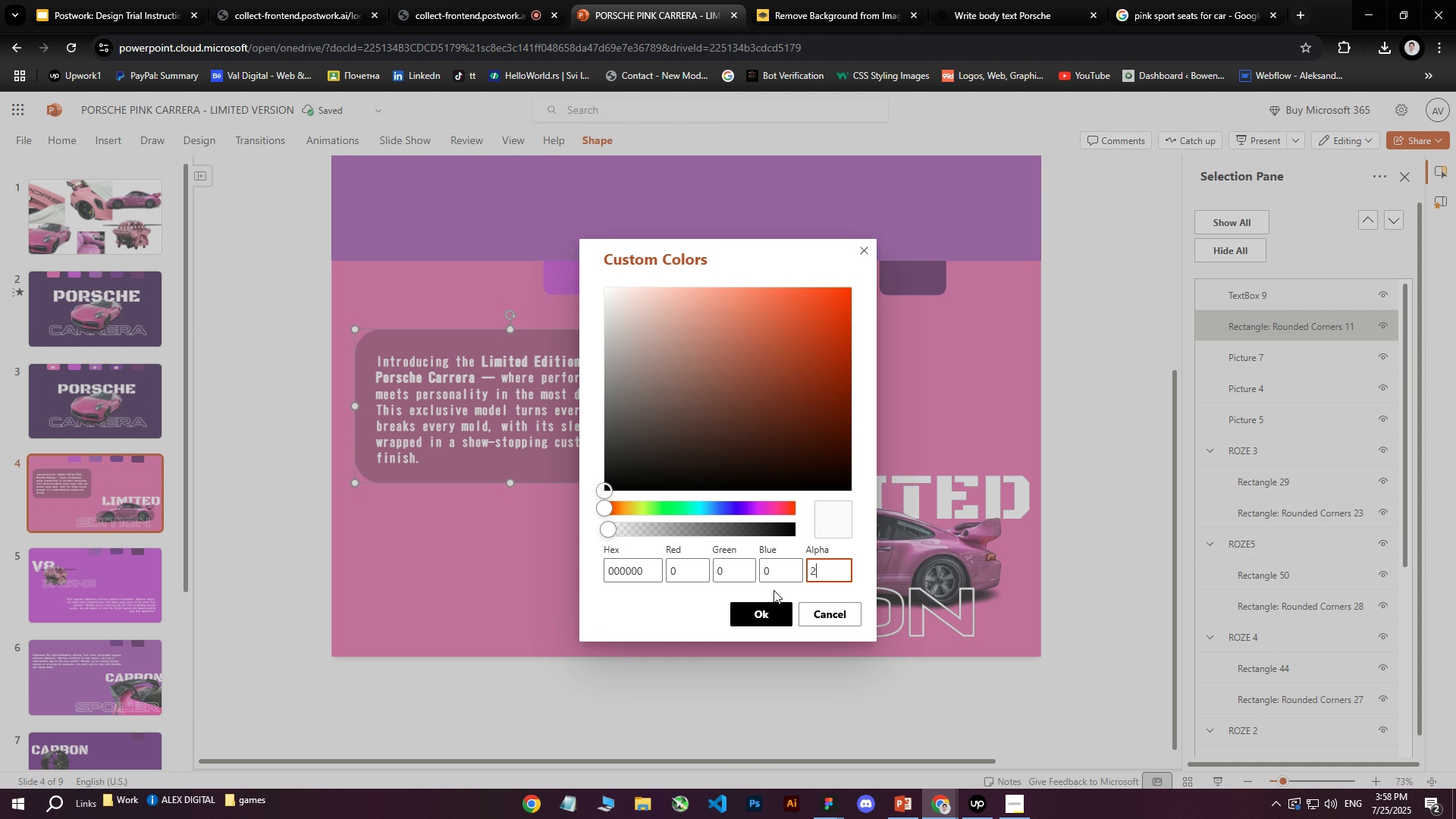 
wait(17.86)
 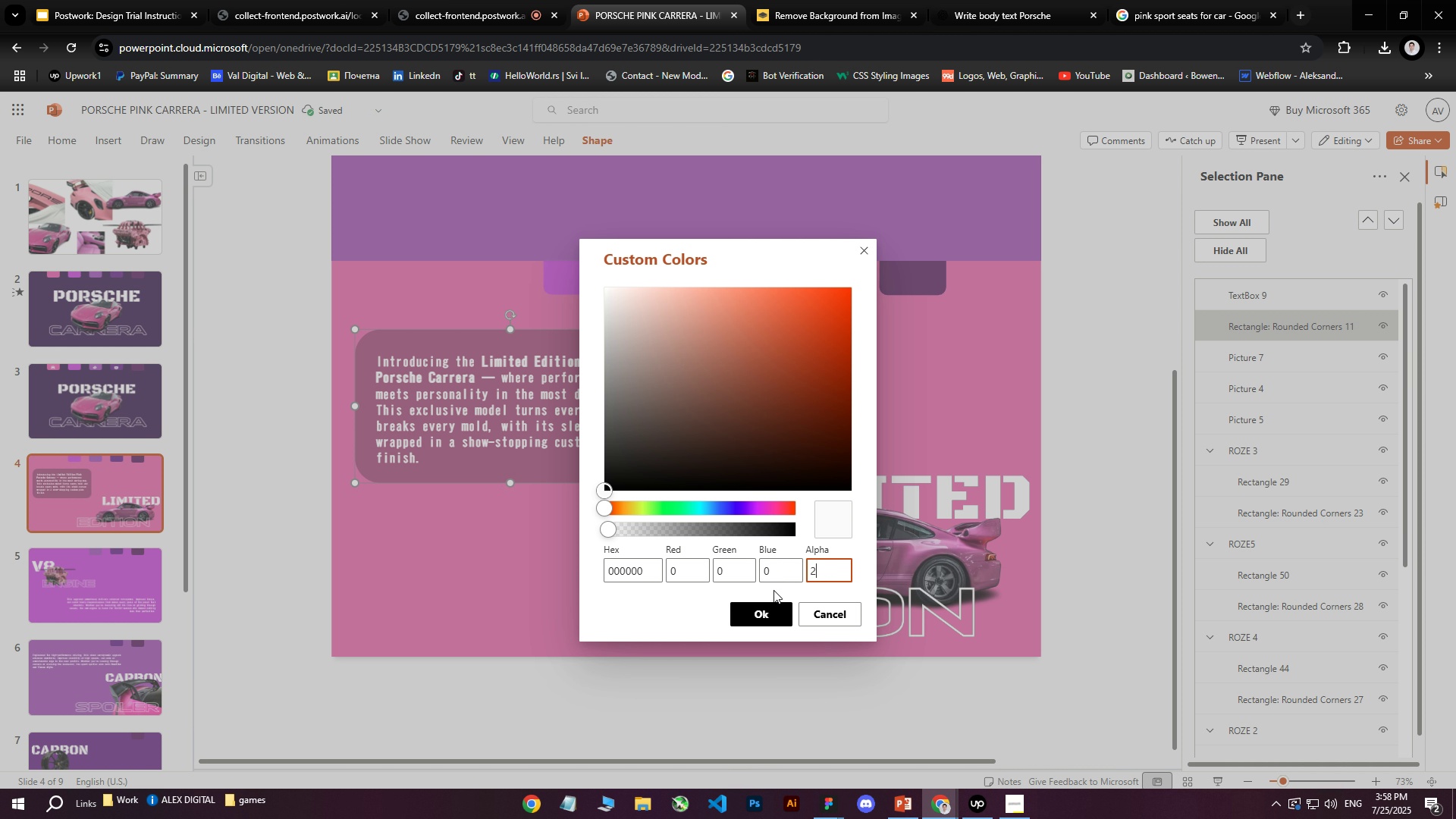 
left_click([635, 347])
 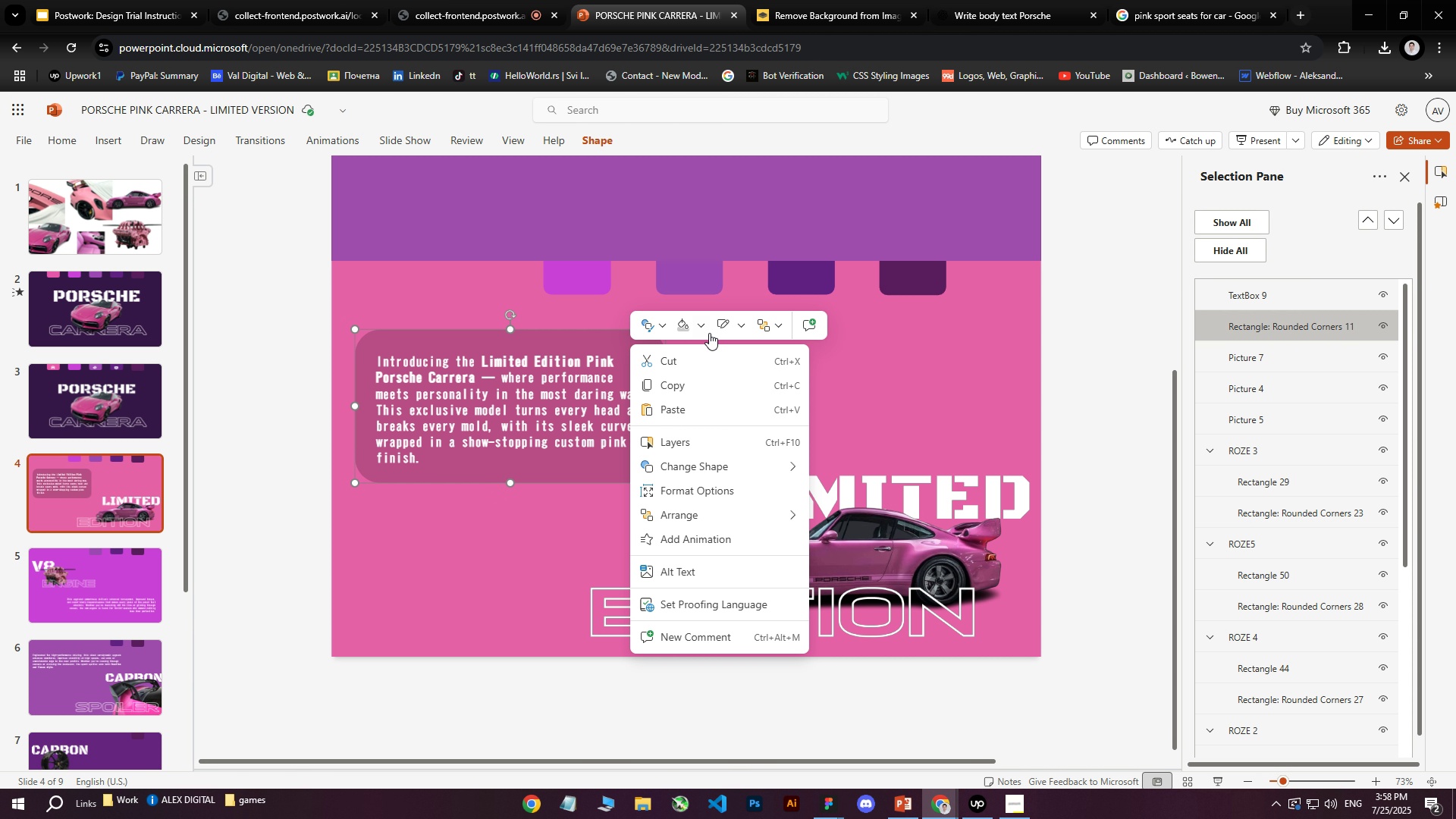 
right_click([604, 369])
 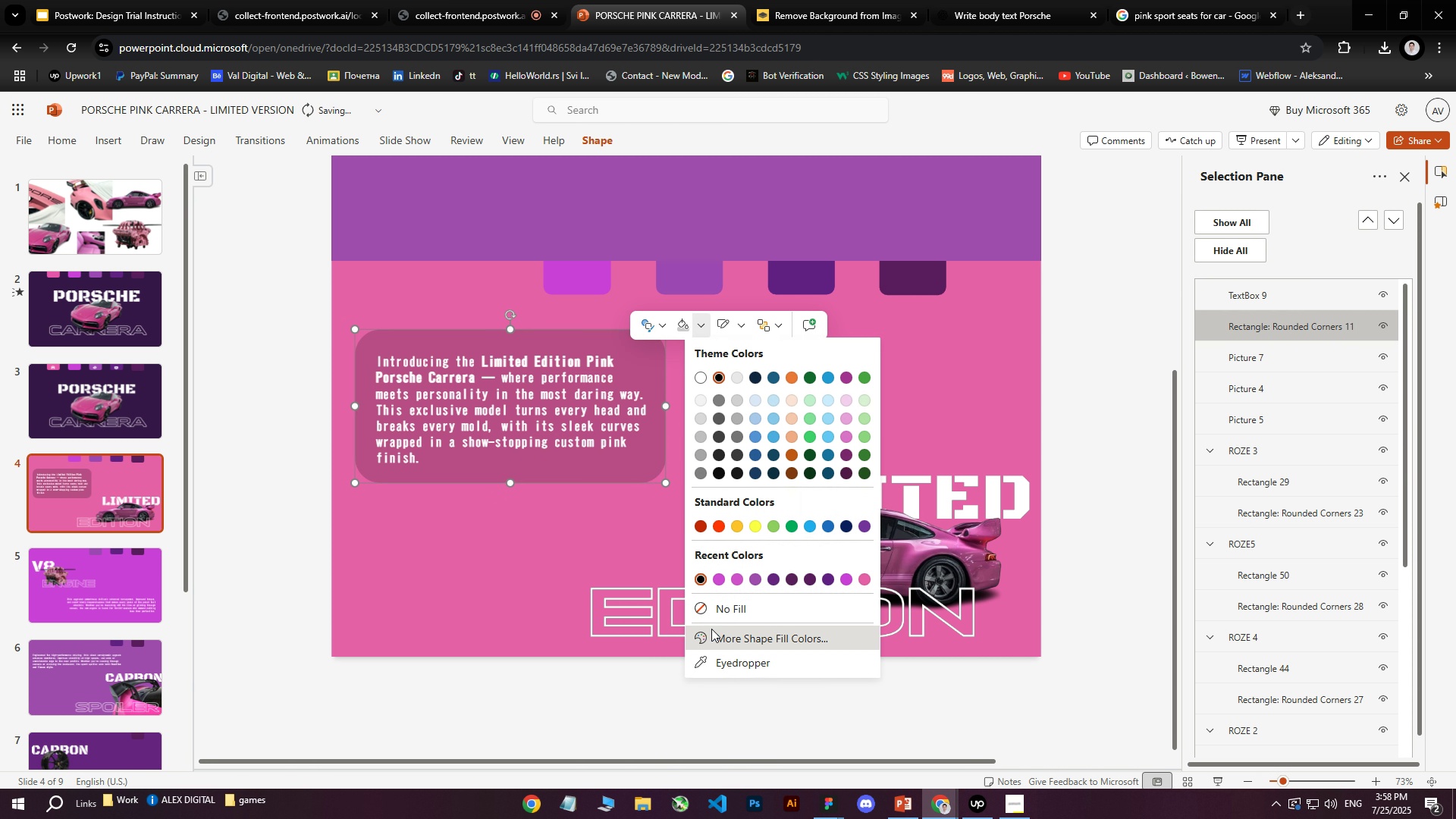 
double_click([576, 338])
 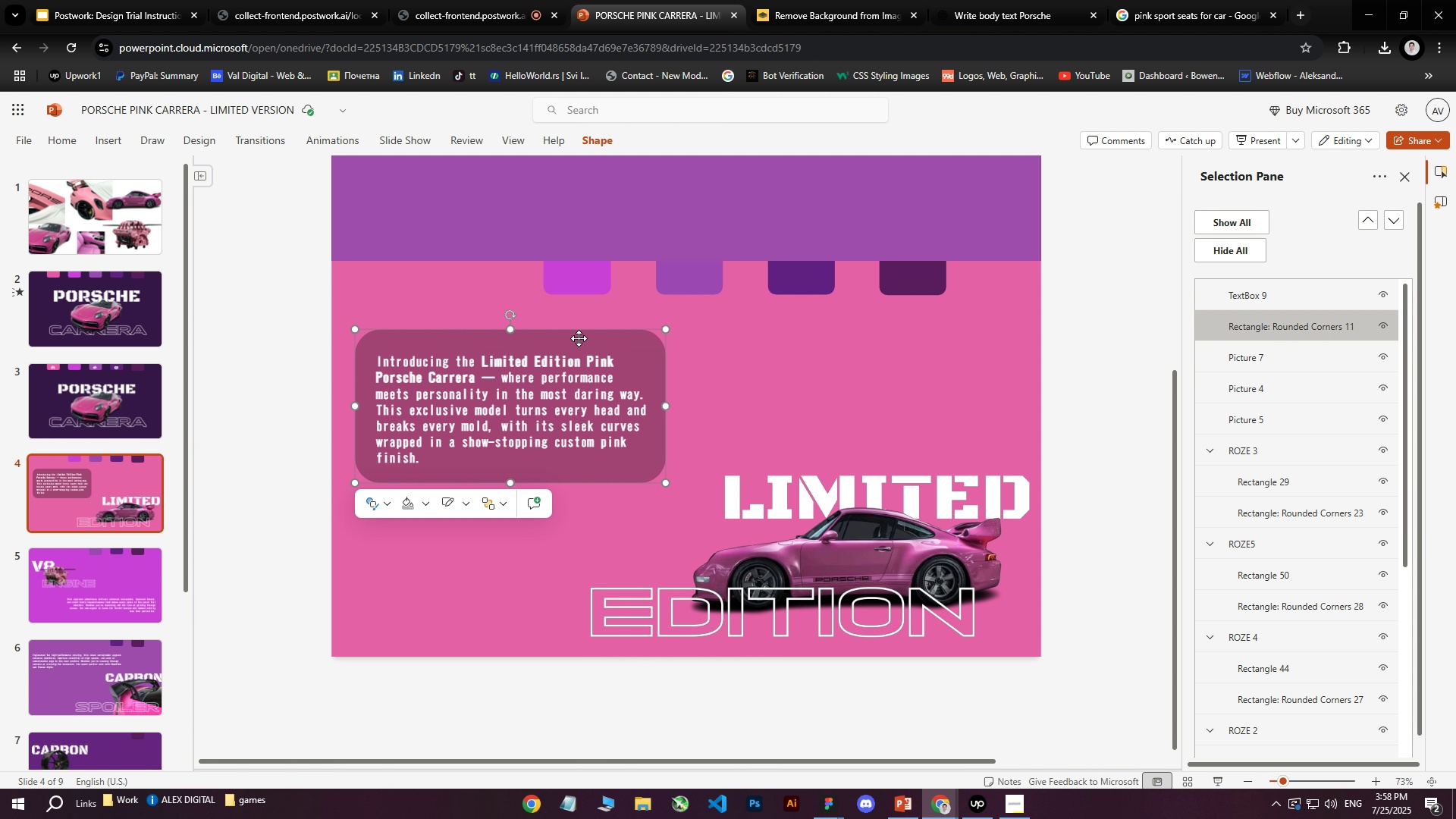 
right_click([579, 338])
 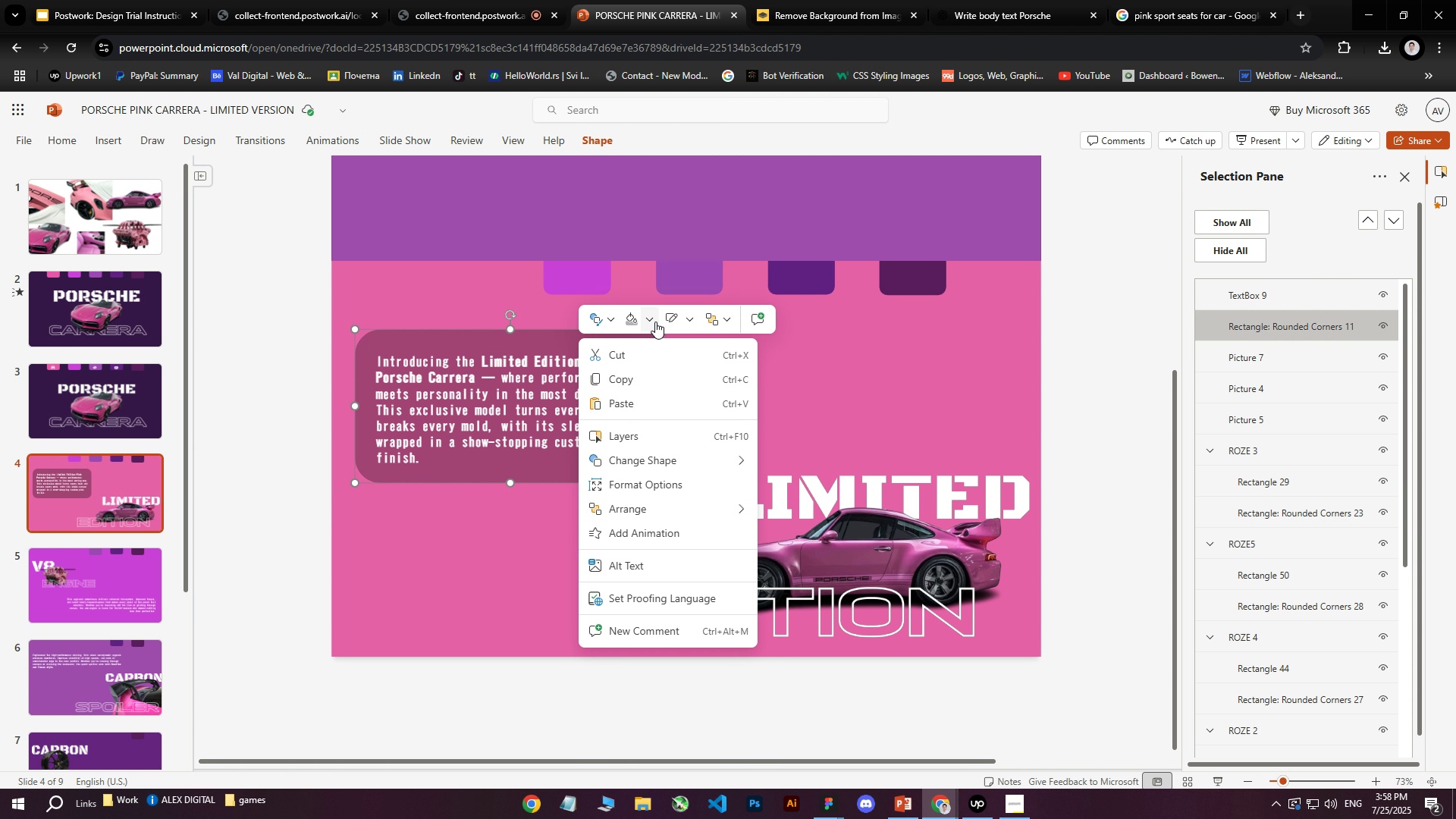 
left_click([658, 320])
 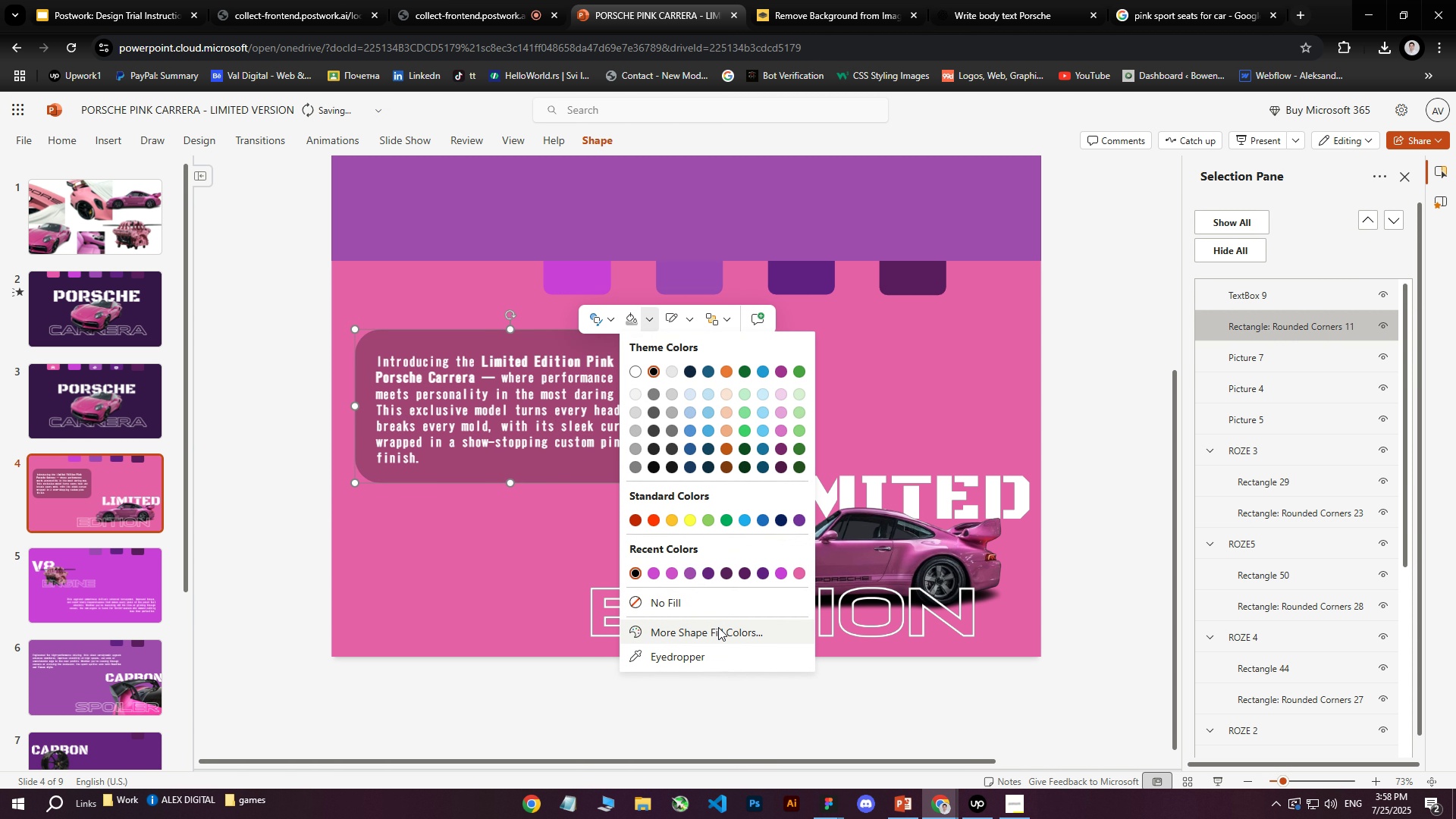 
left_click([714, 632])
 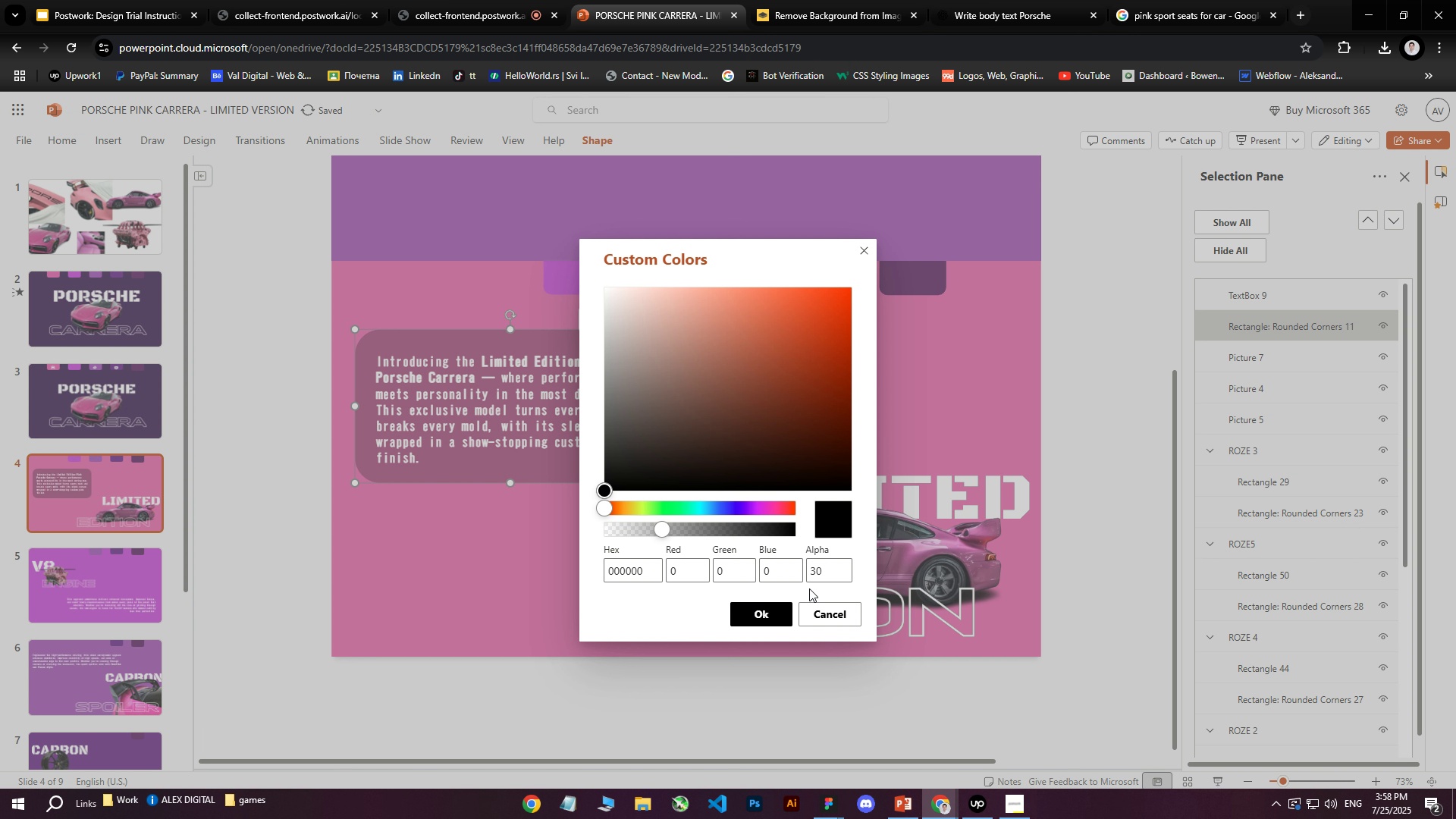 
left_click_drag(start_coordinate=[824, 575], to_coordinate=[777, 575])
 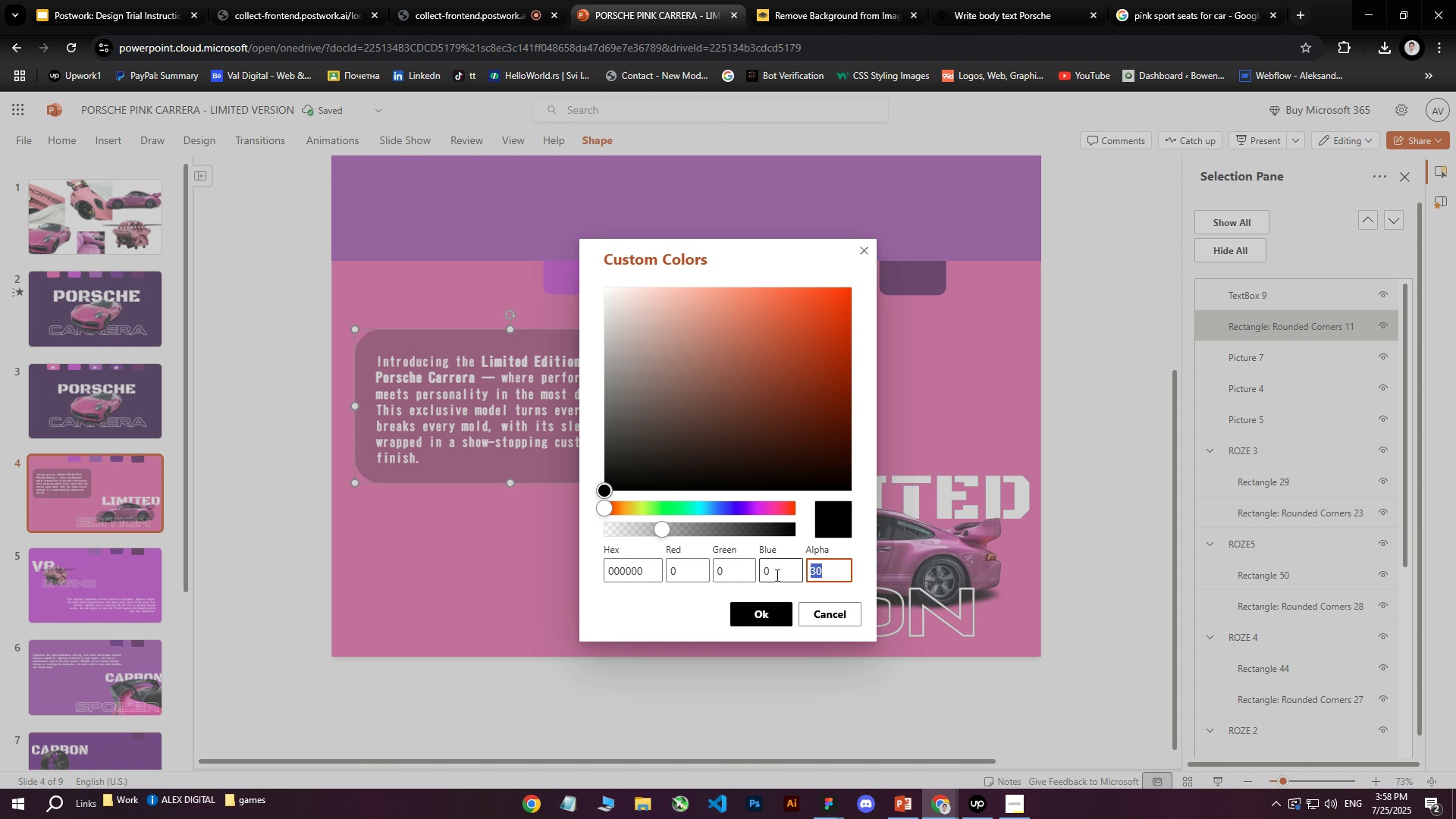 
type(20)
 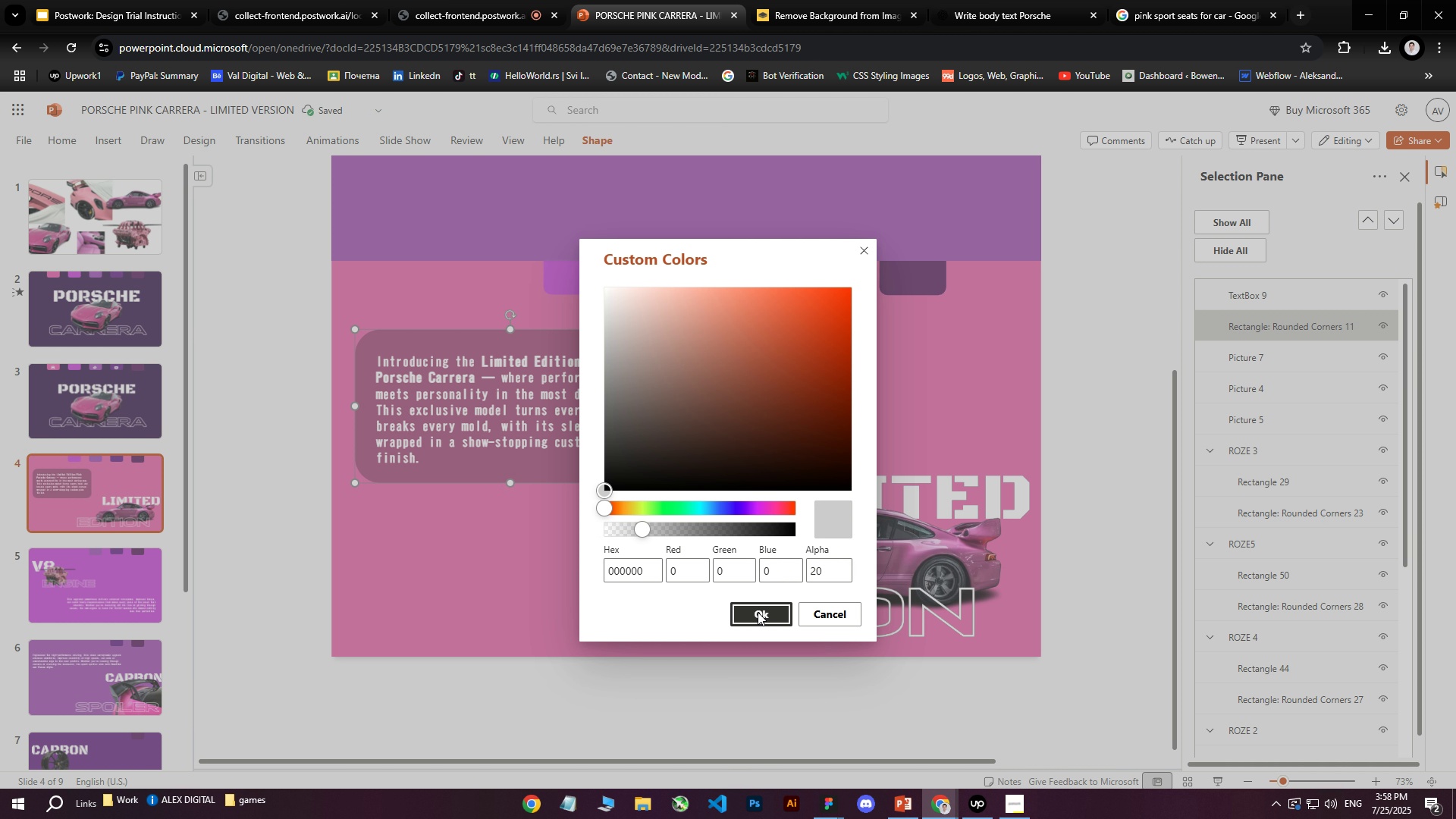 
left_click([758, 612])
 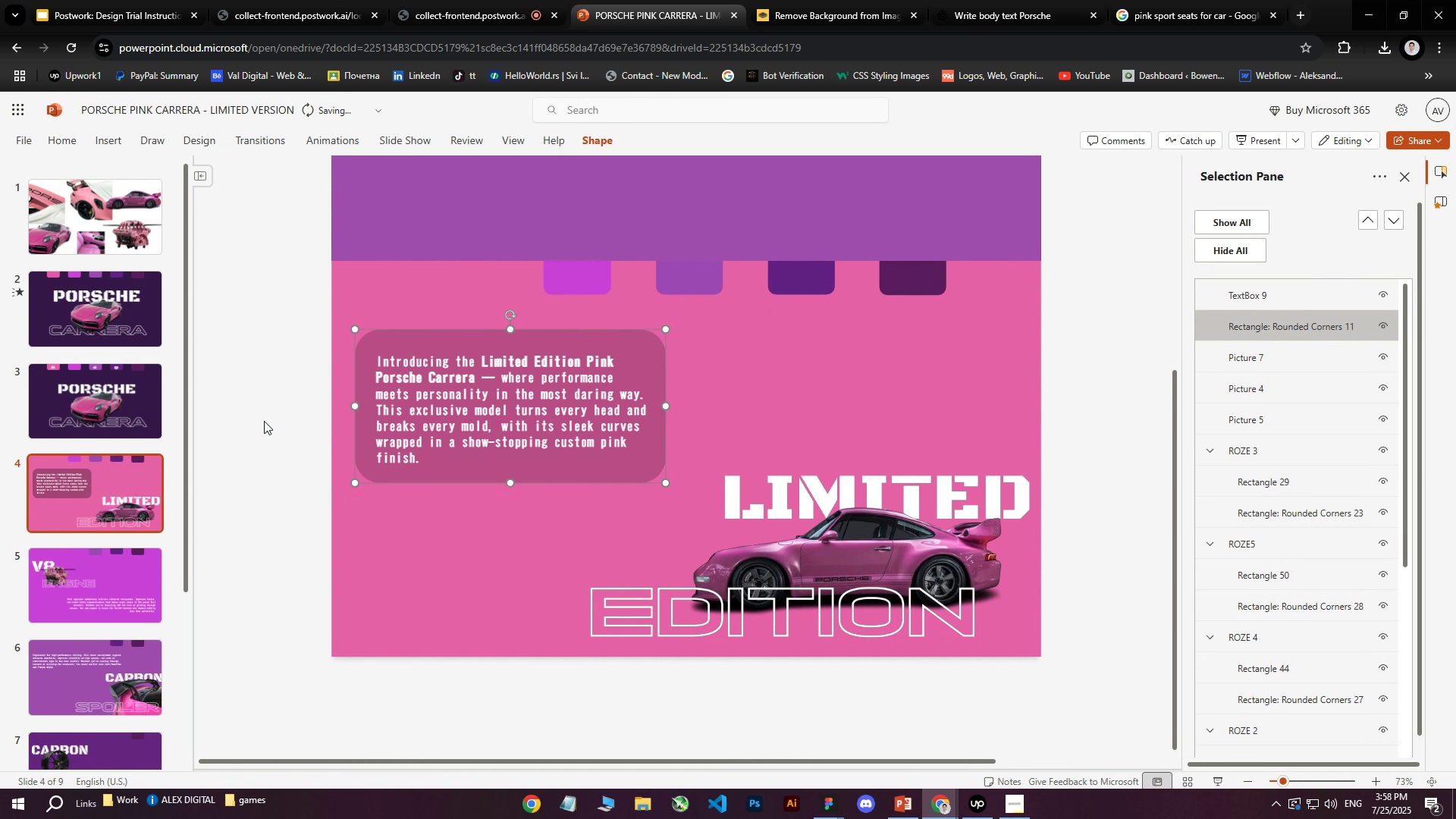 
left_click([243, 408])
 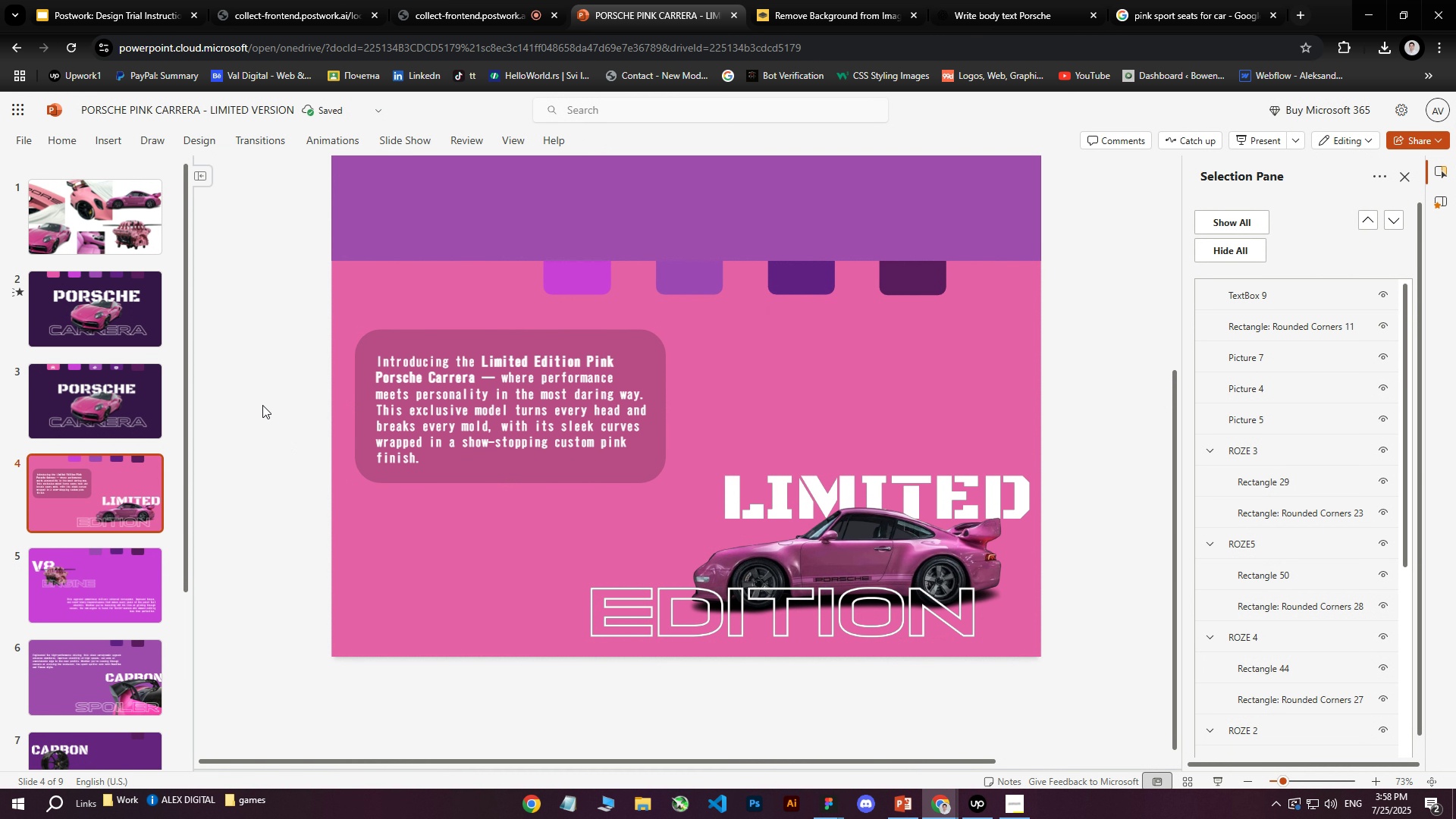 
left_click([600, 348])
 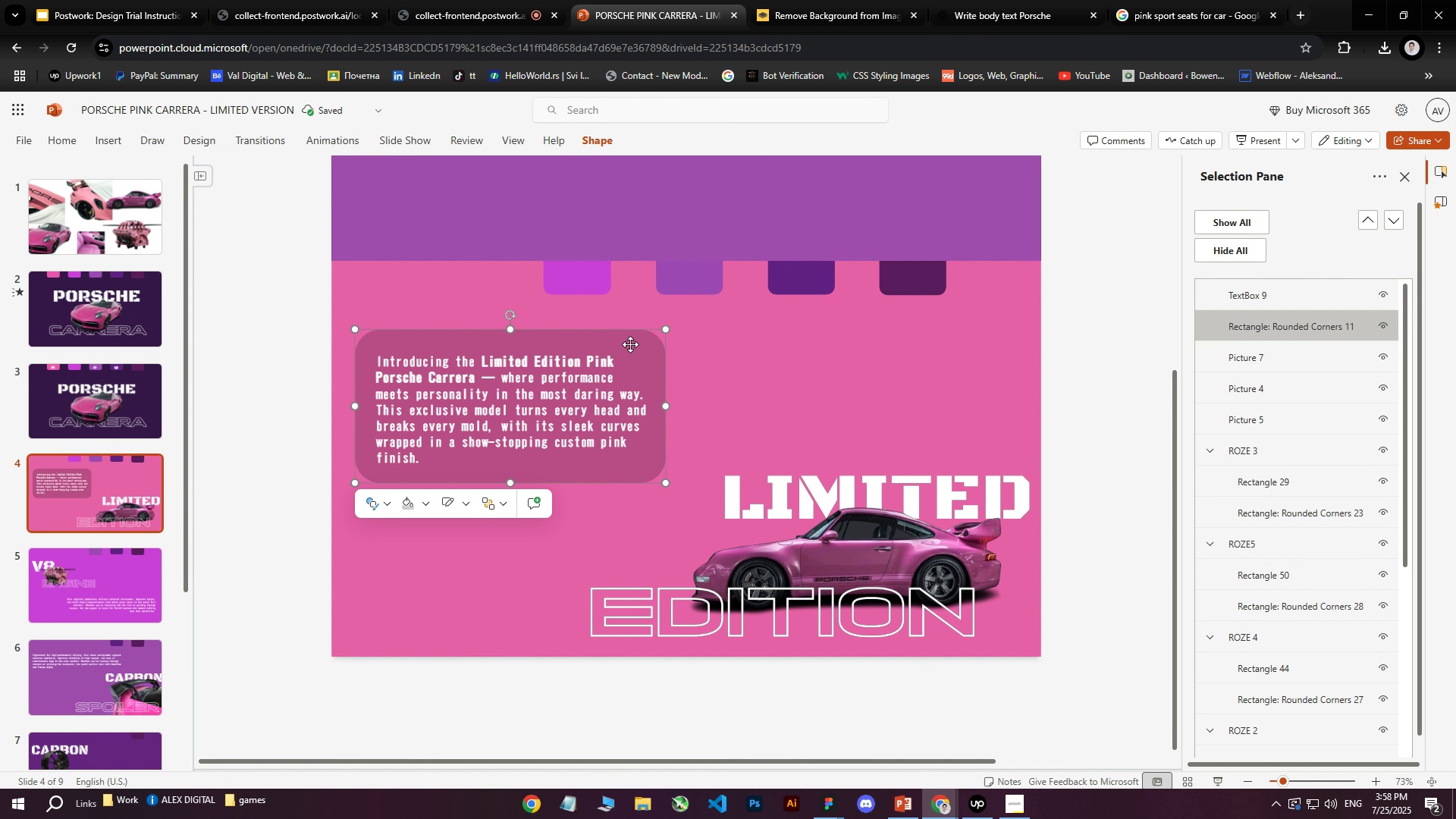 
right_click([630, 344])
 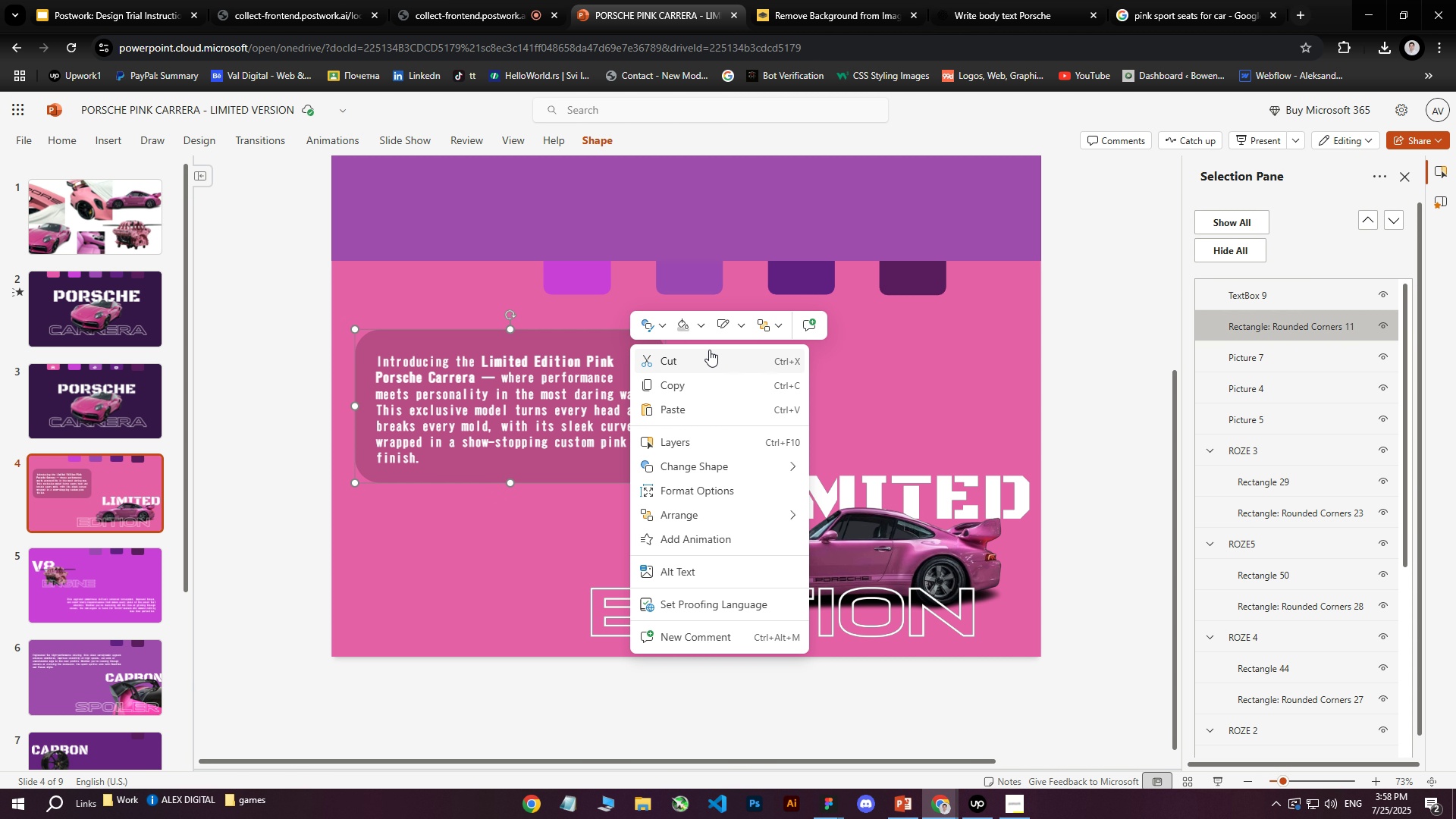 
left_click([703, 328])
 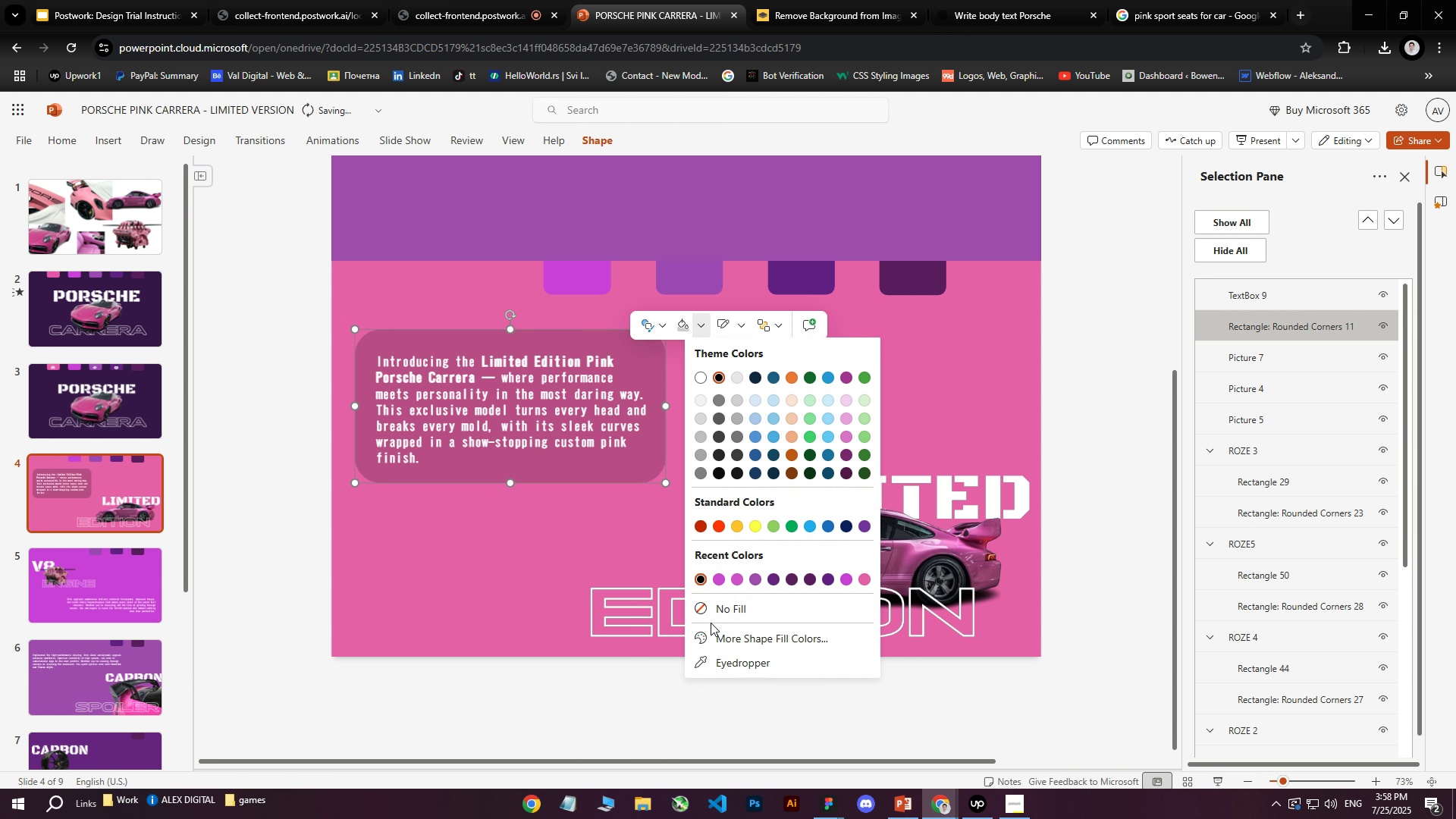 
left_click([711, 629])
 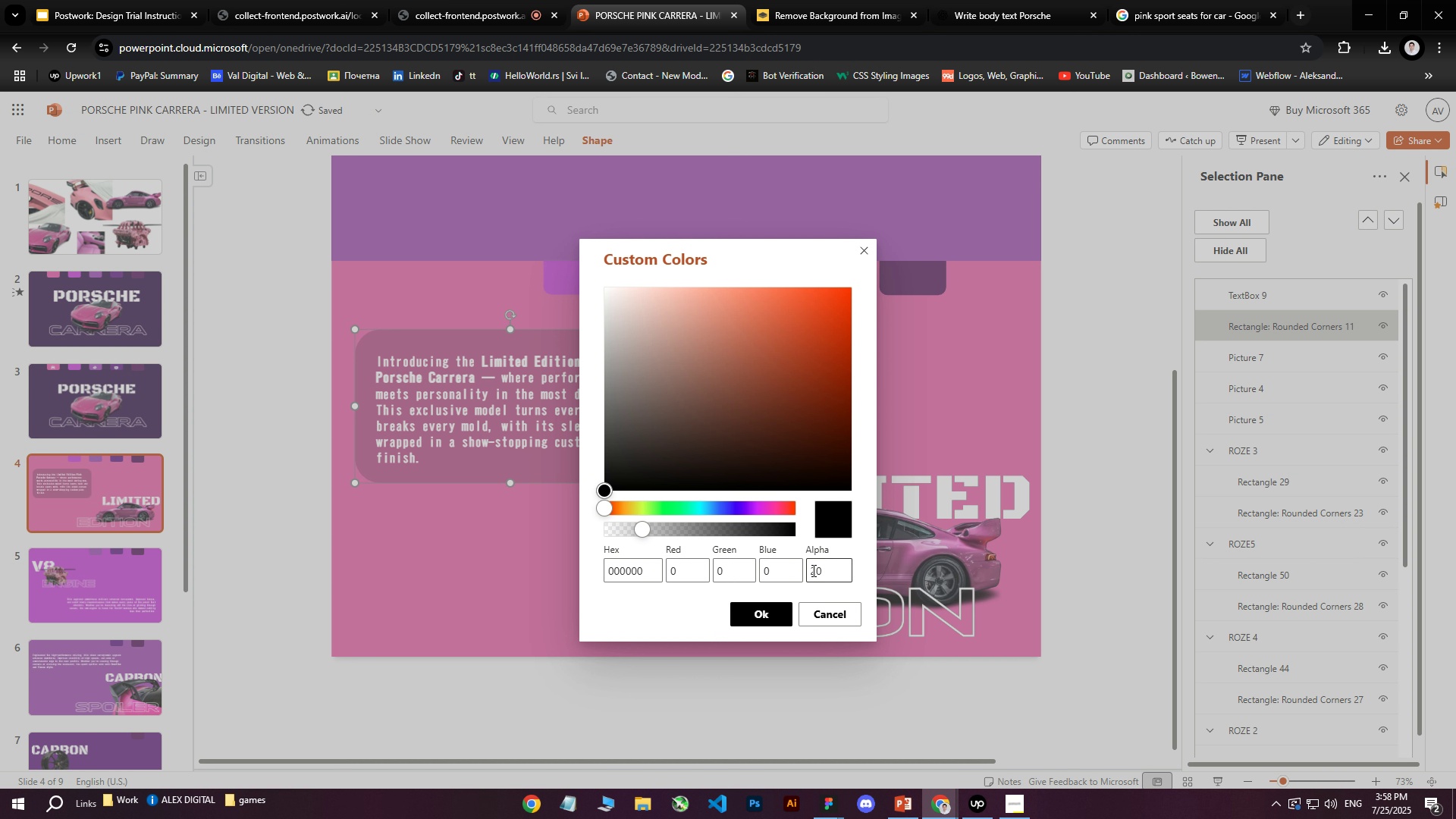 
left_click_drag(start_coordinate=[816, 572], to_coordinate=[796, 572])
 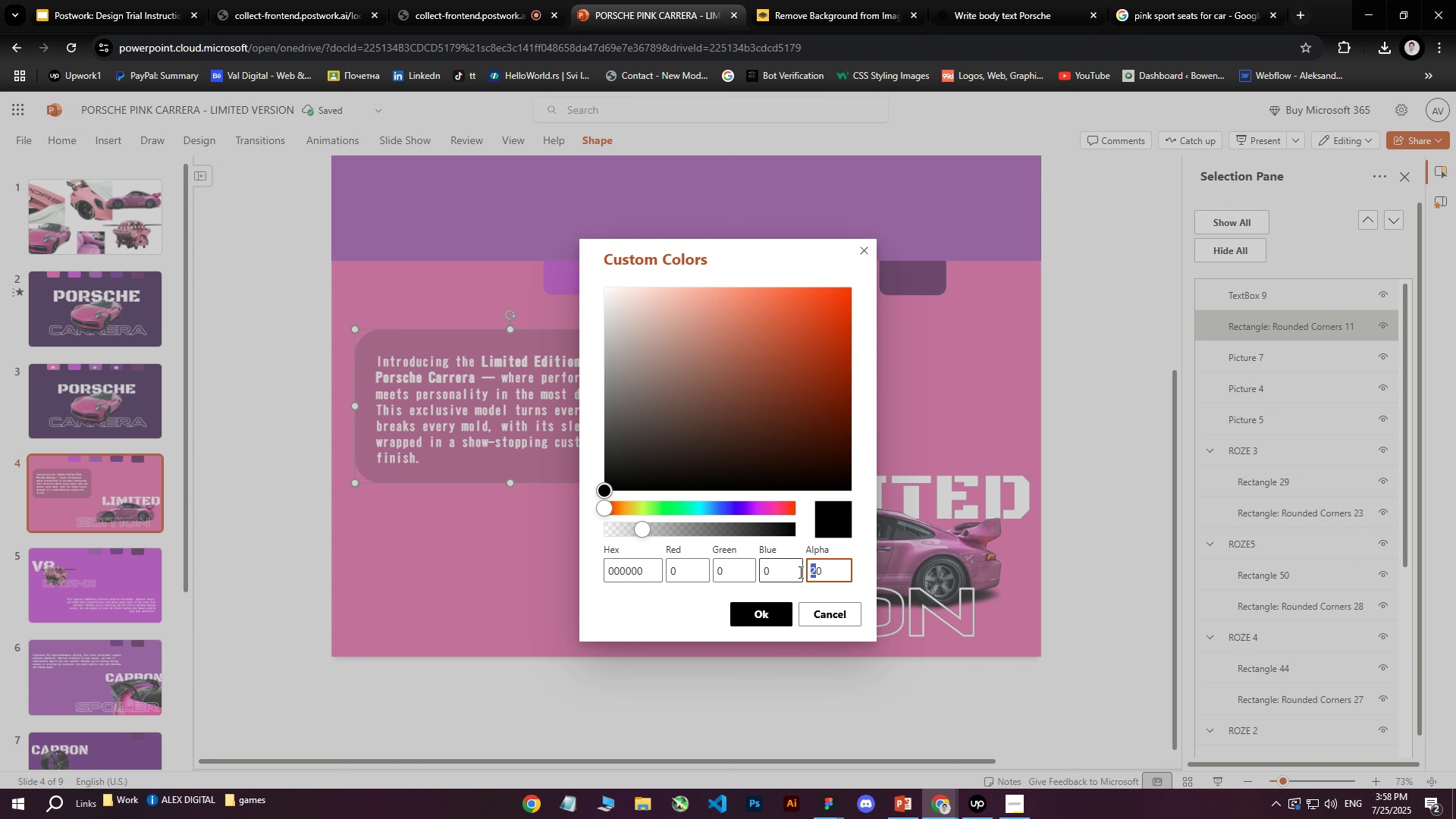 
key(1)
 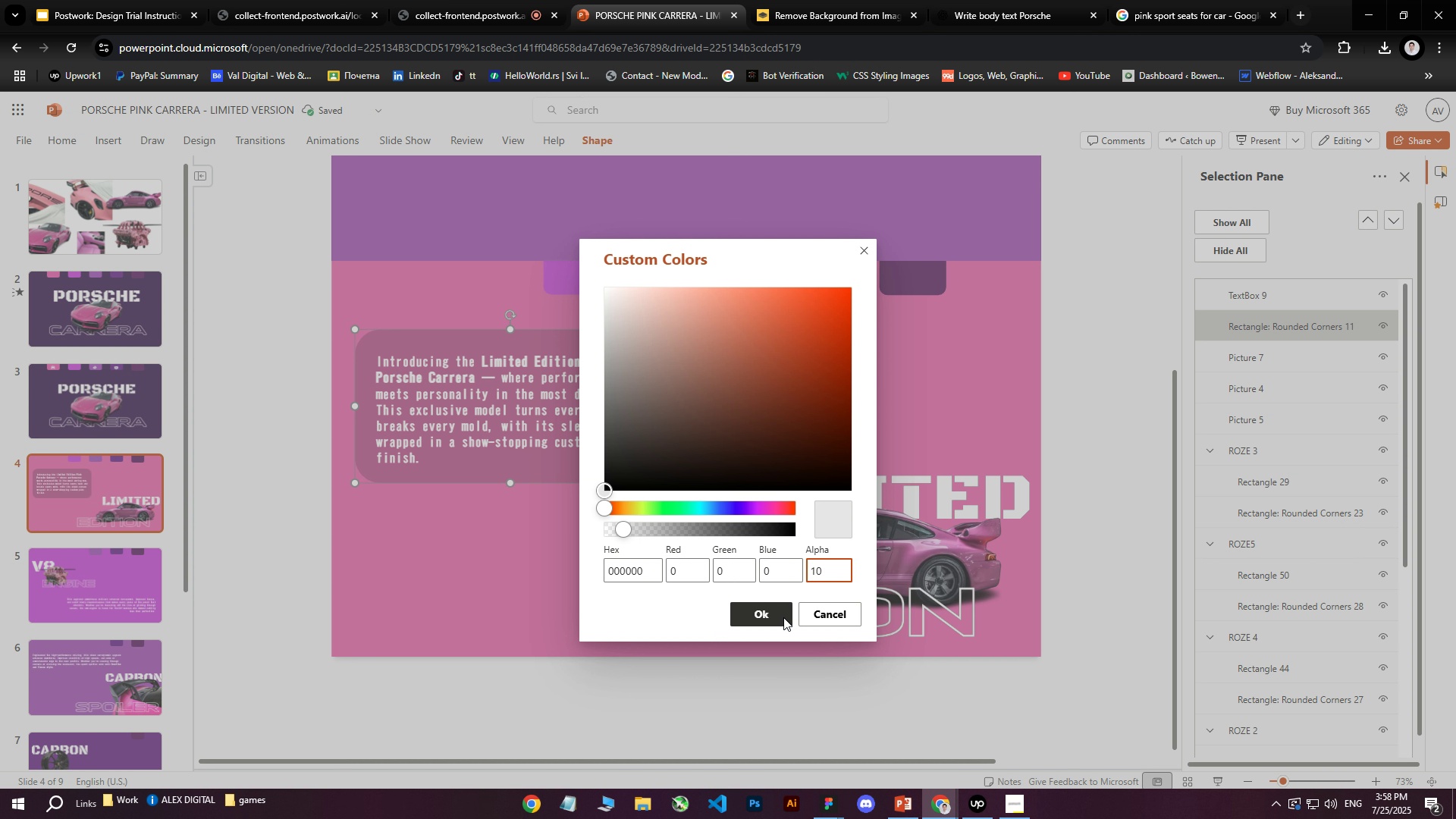 
left_click([771, 618])
 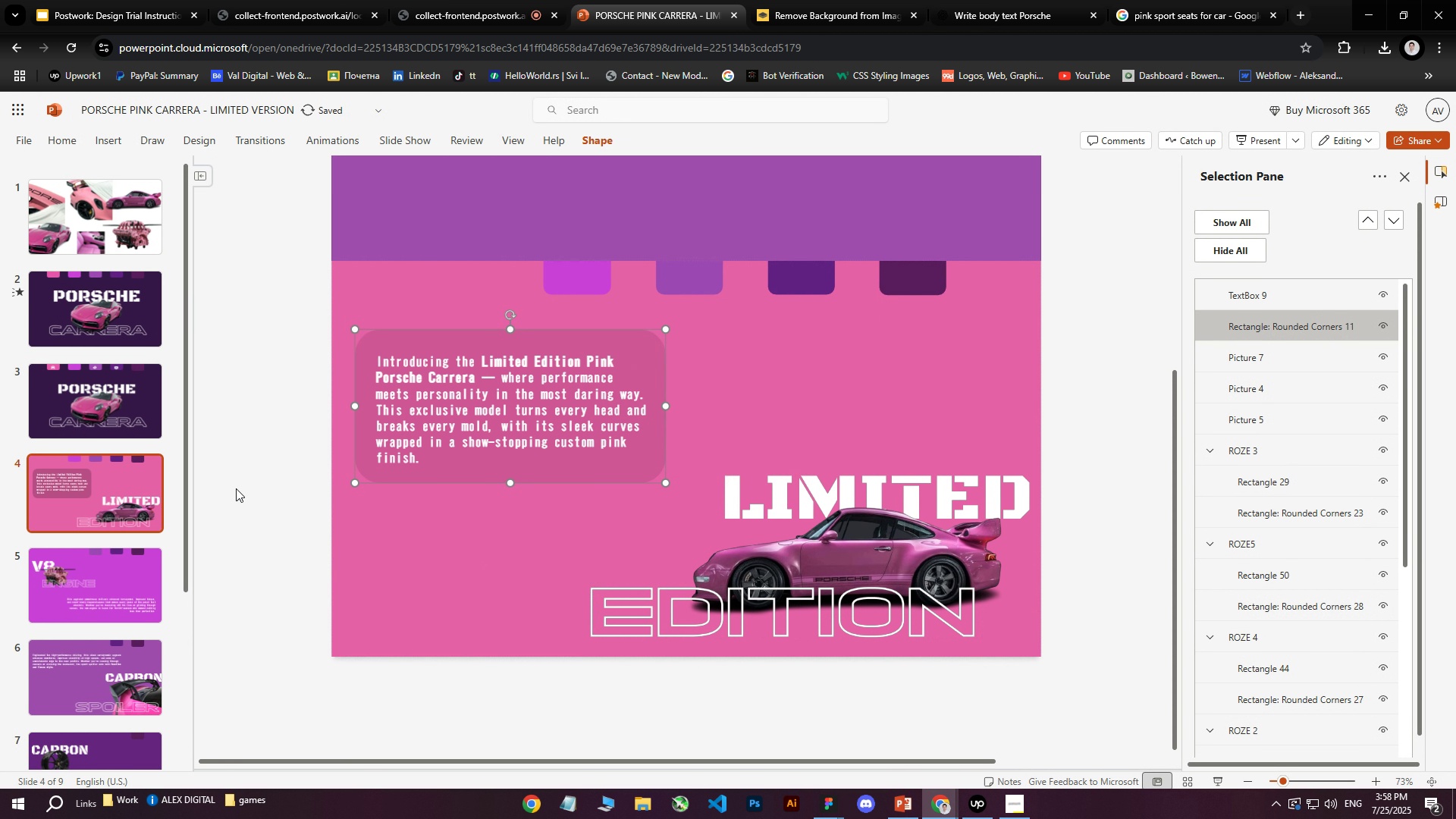 
left_click([219, 472])
 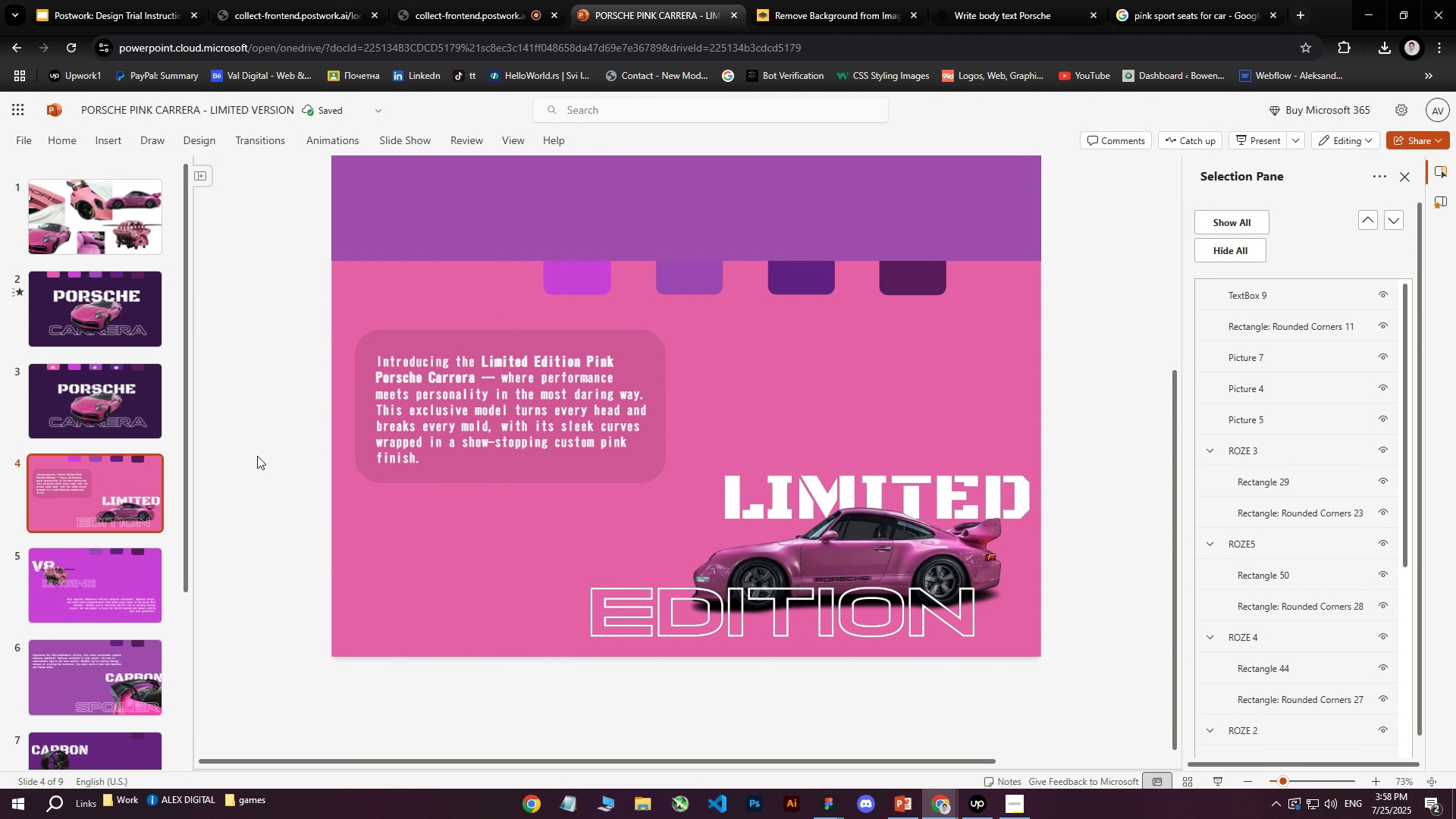 
left_click([634, 331])
 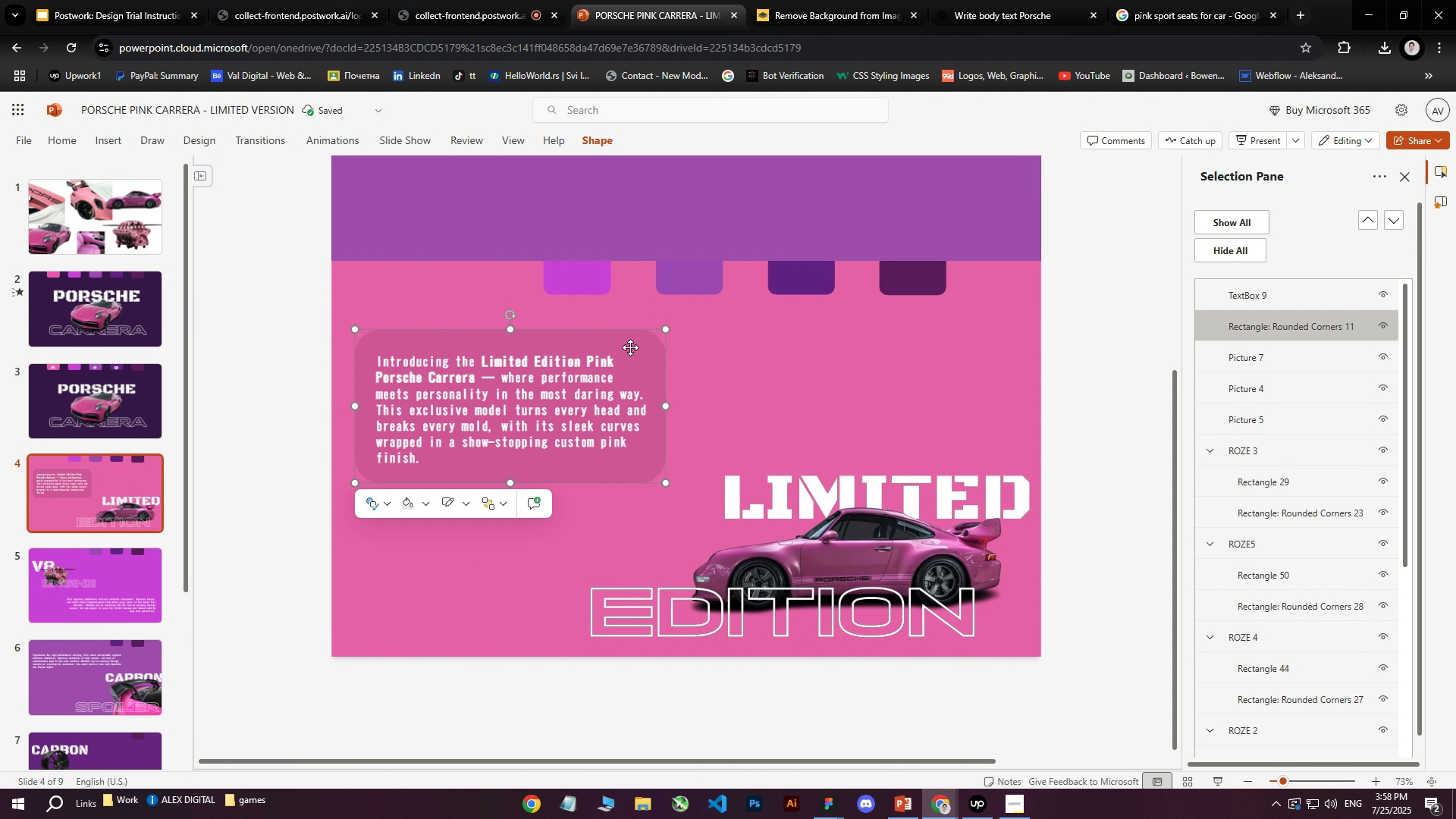 
right_click([630, 347])
 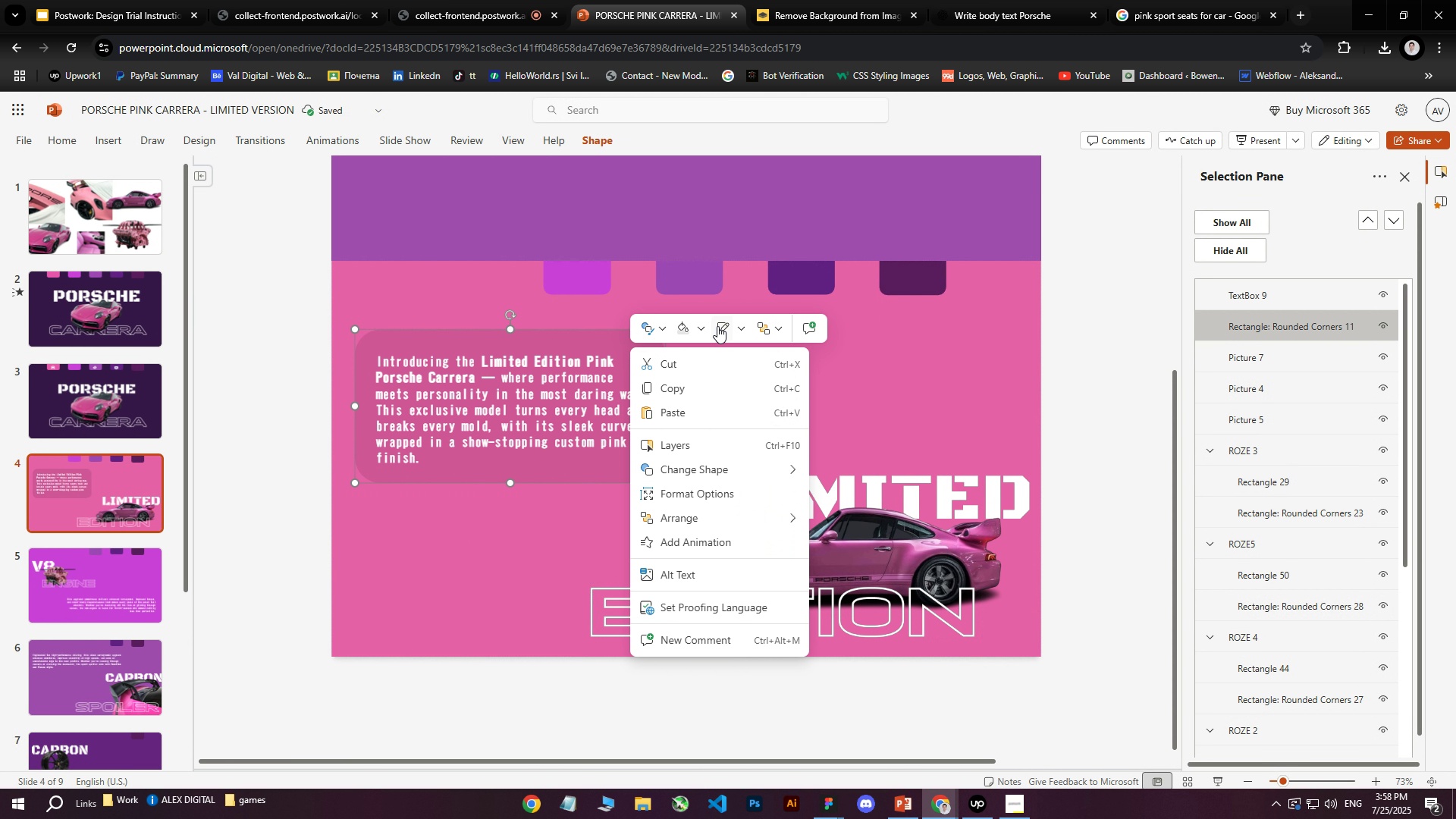 
left_click([700, 323])
 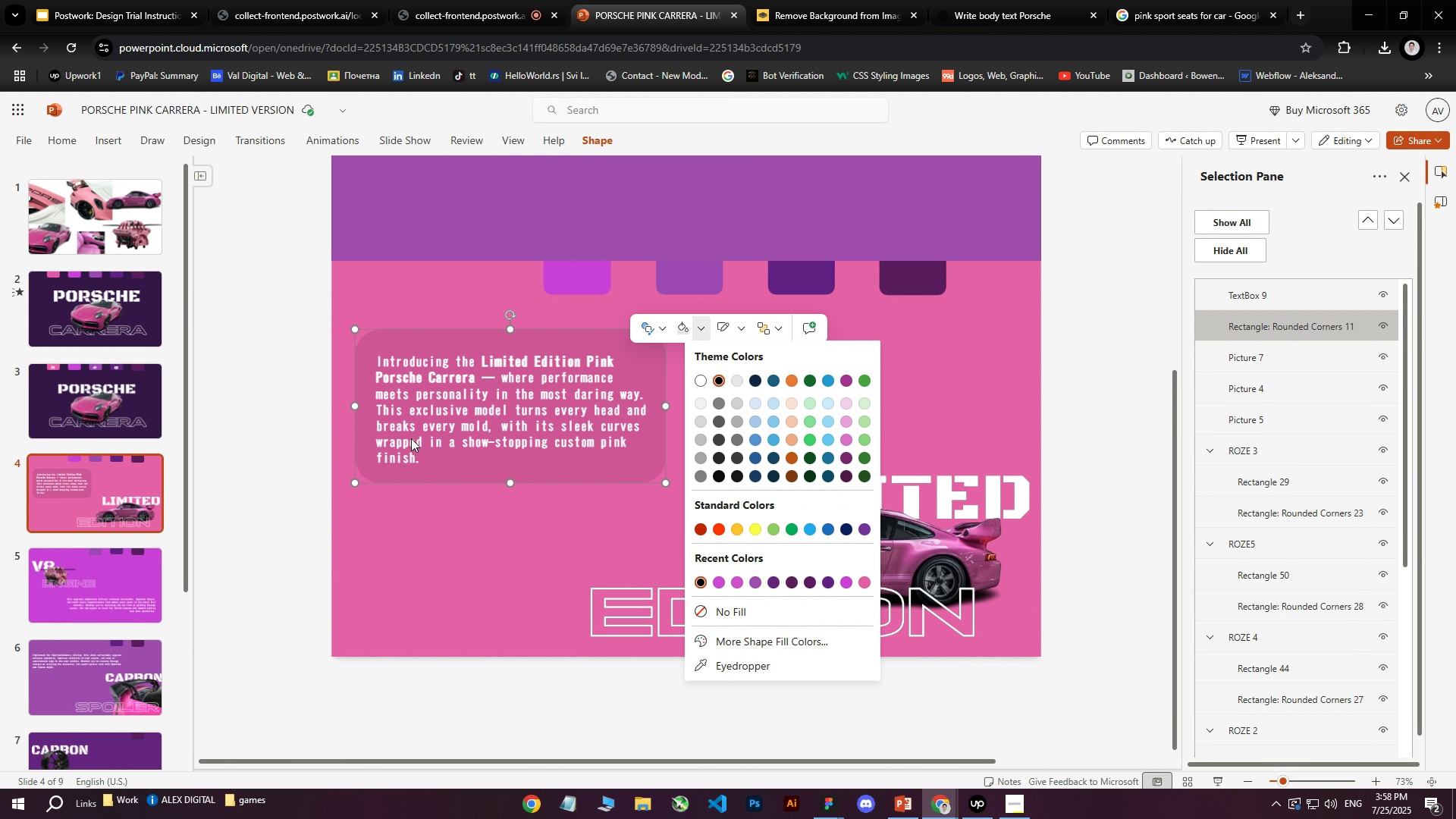 
left_click([260, 435])
 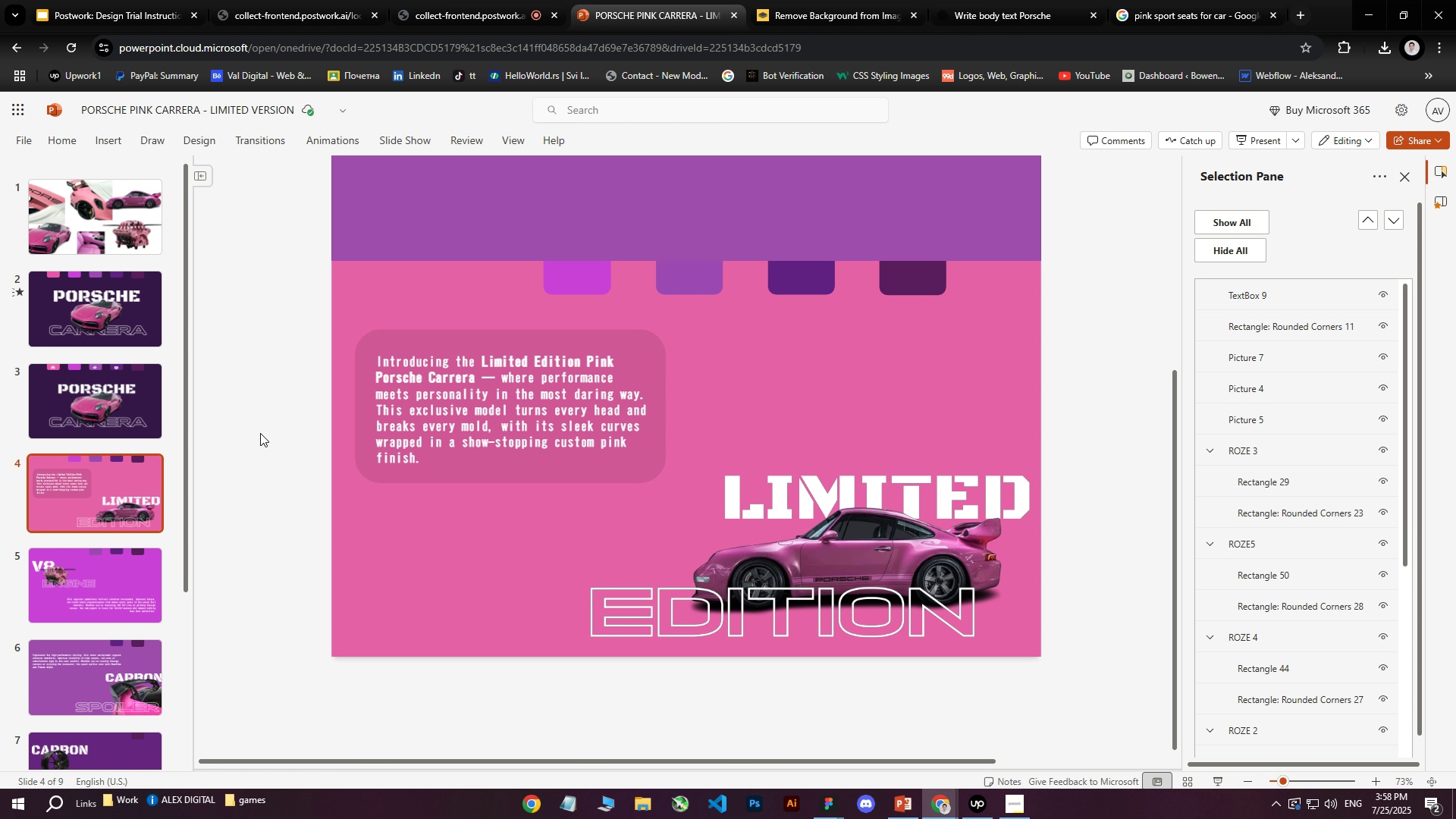 
key(Control+Z)
 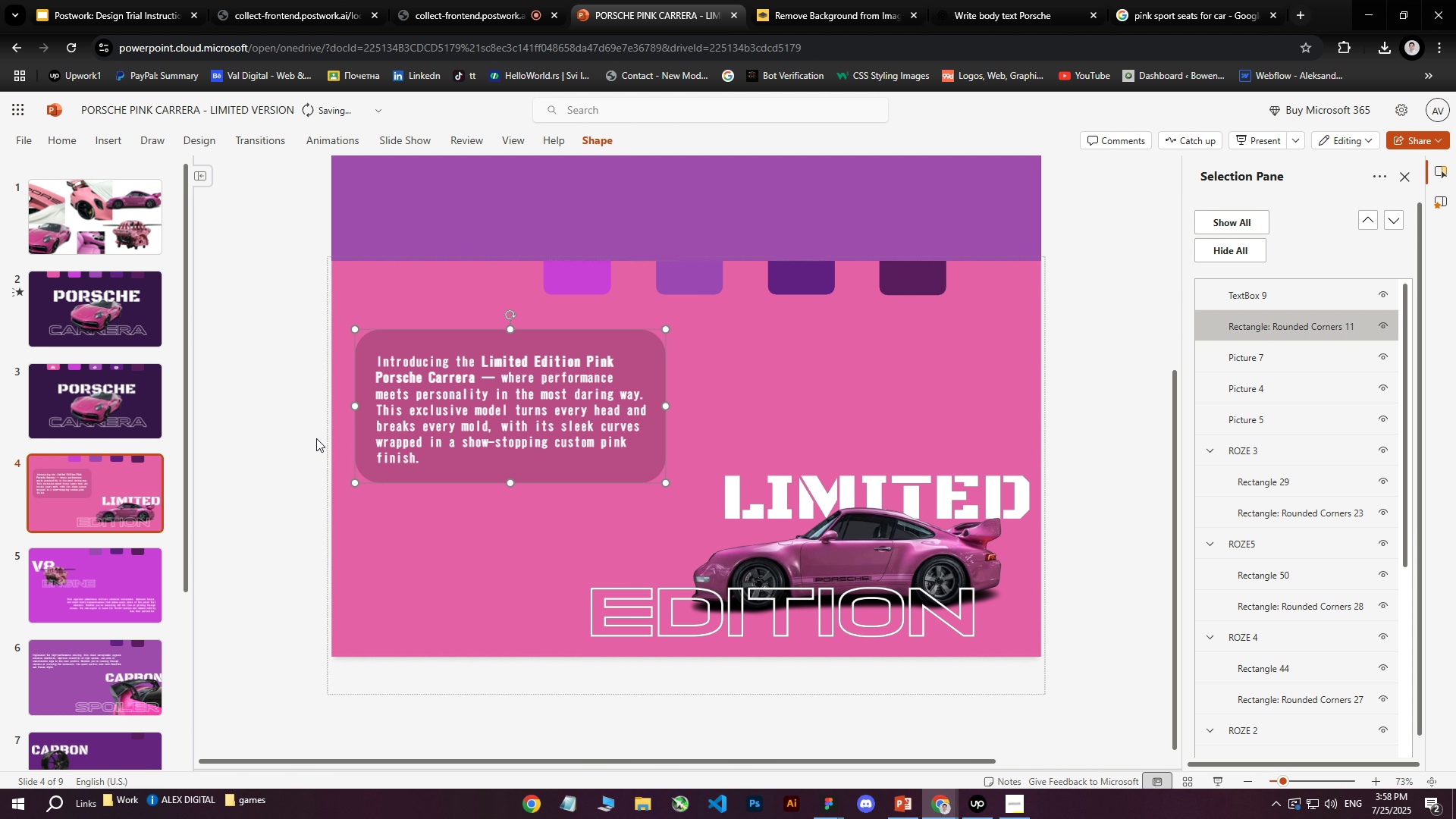 
left_click([256, 436])
 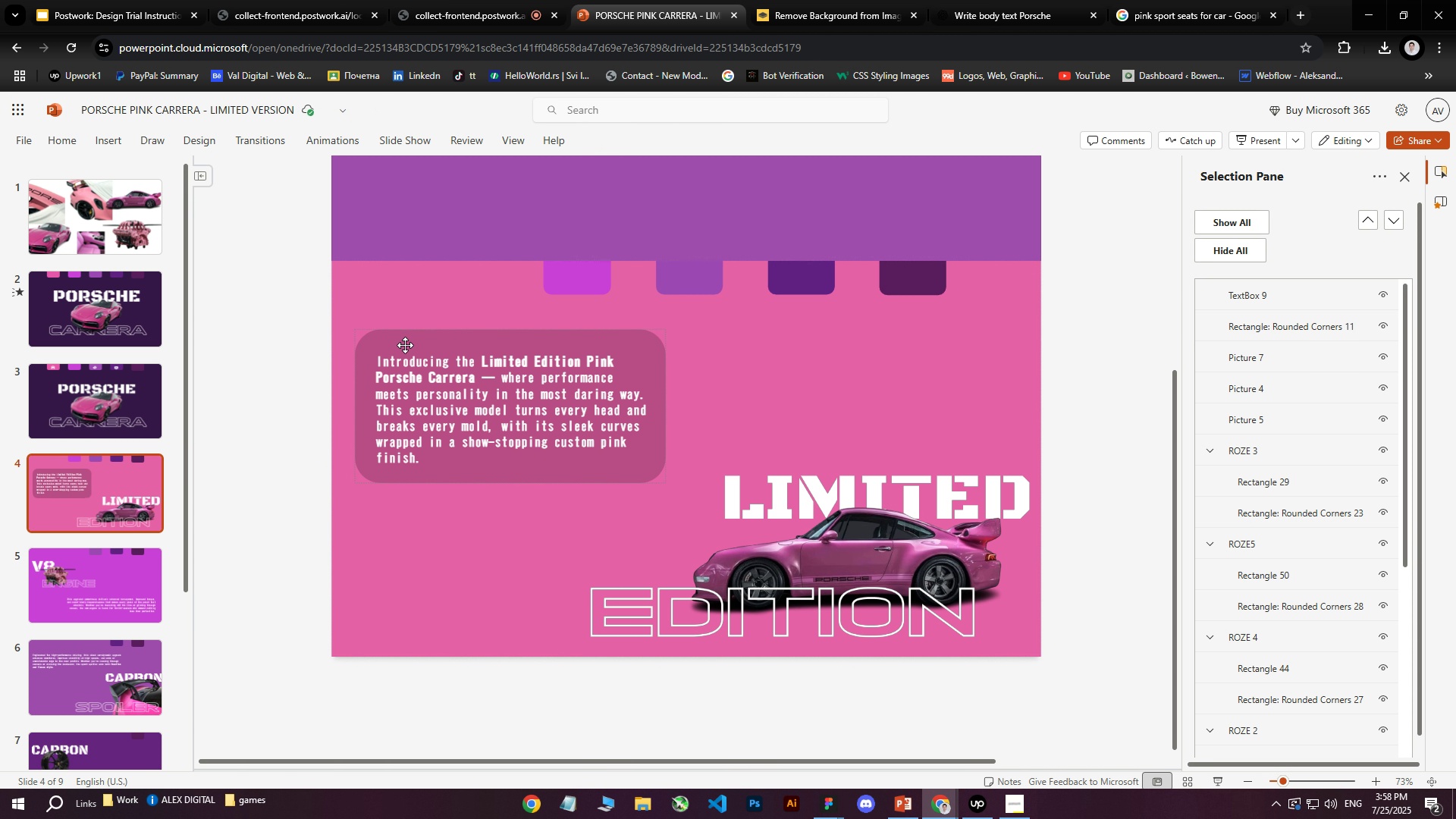 
wait(6.41)
 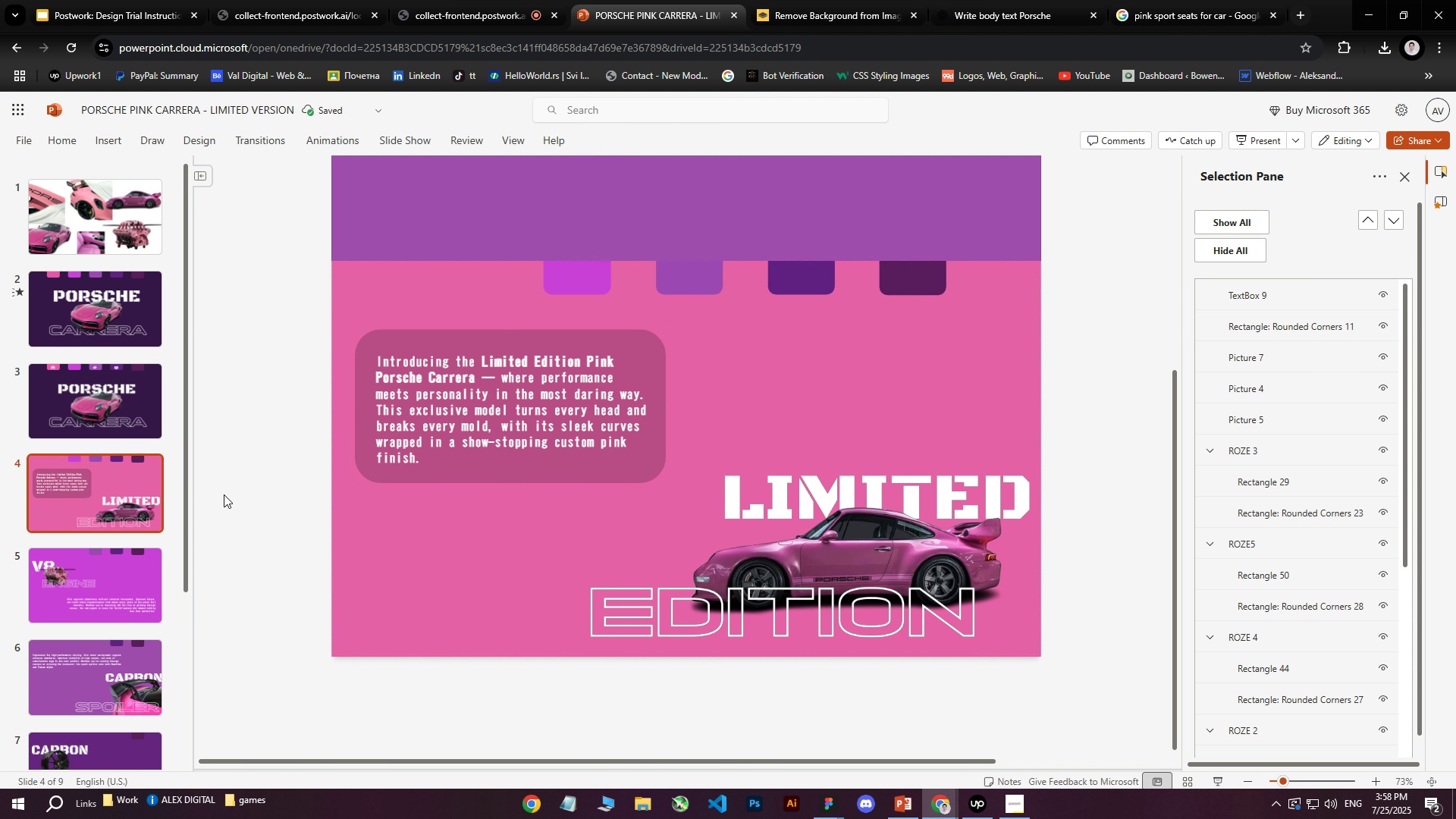 
scroll: coordinate [714, 550], scroll_direction: down, amount: 6.0
 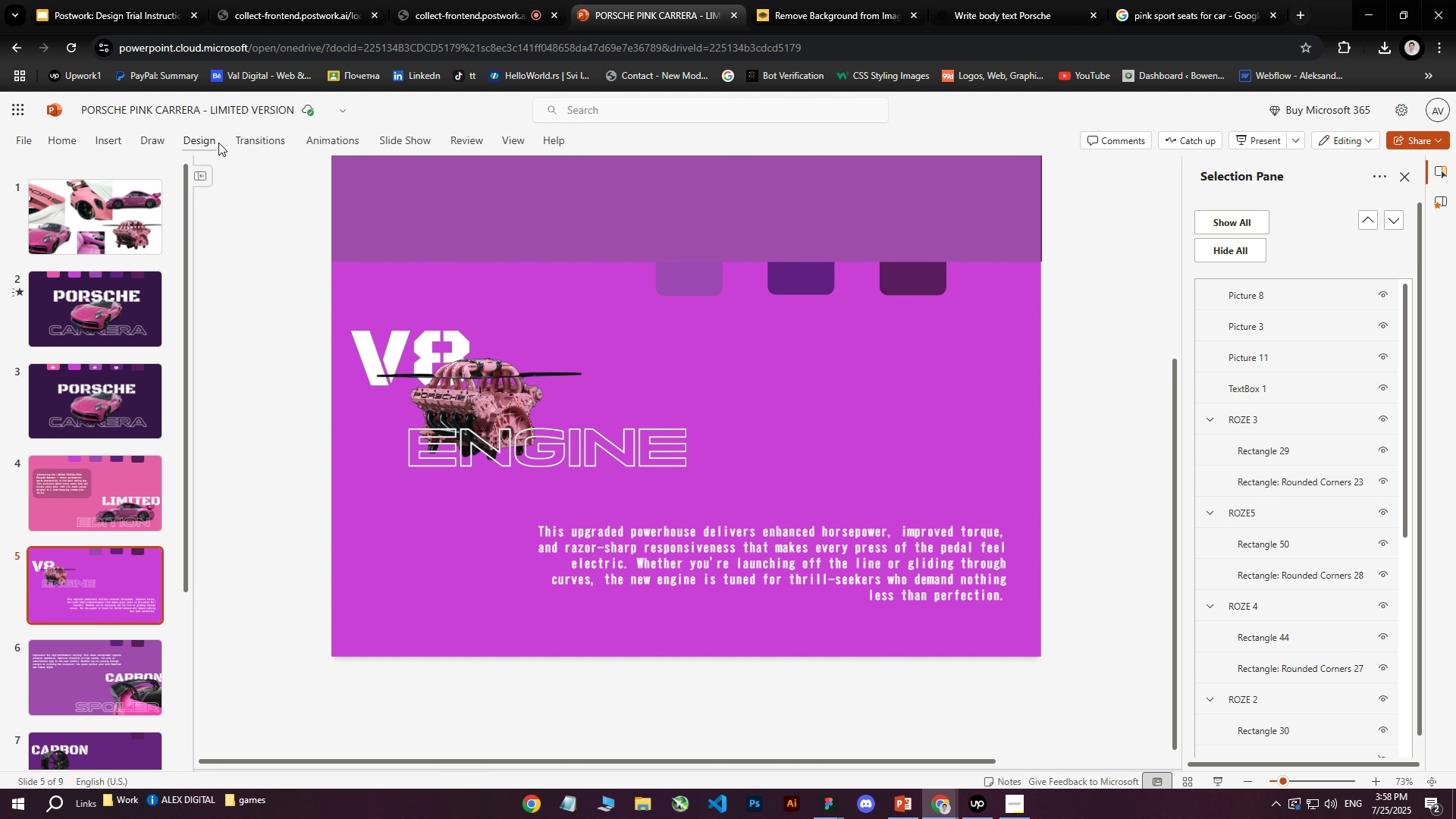 
left_click([112, 142])
 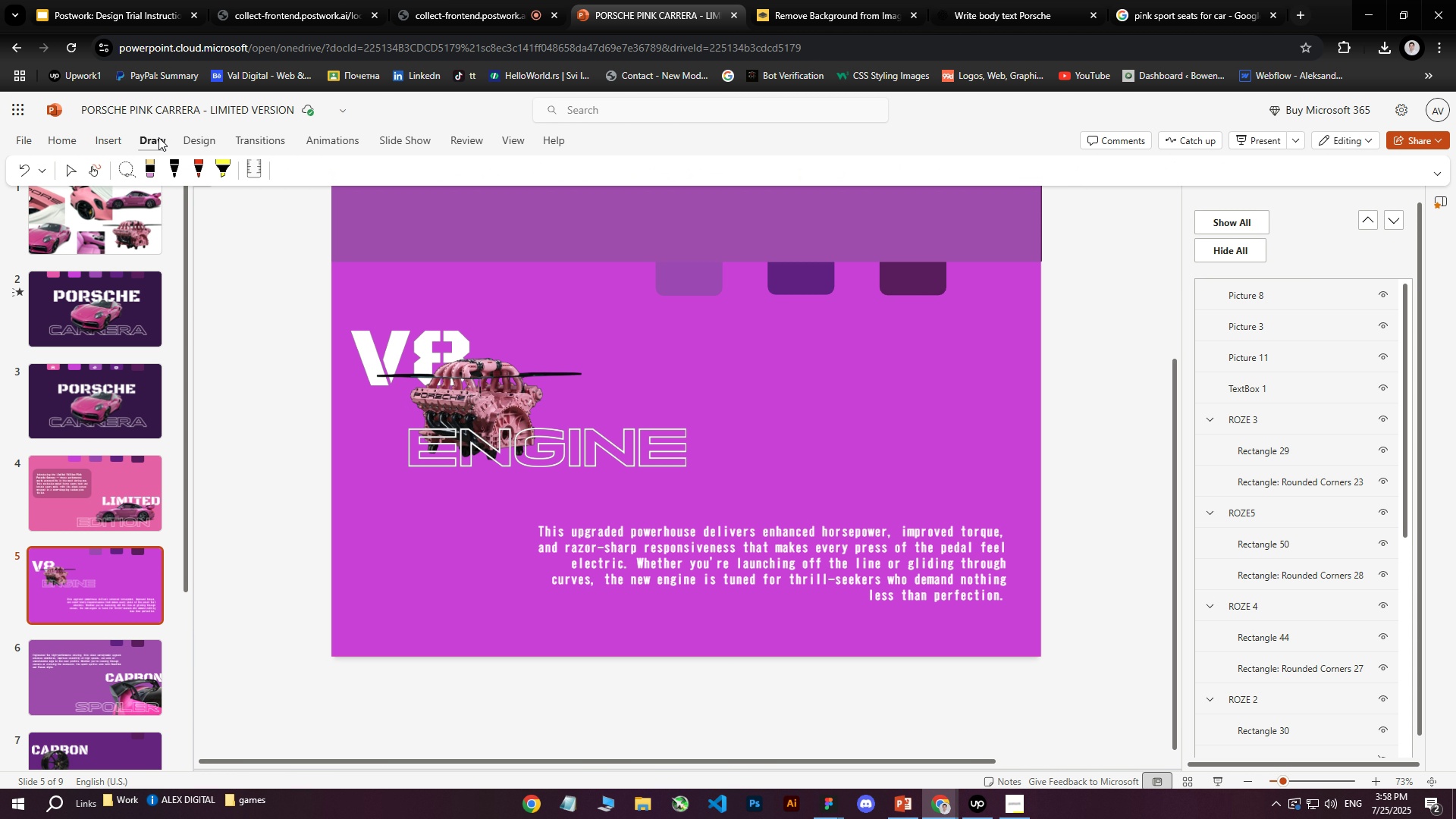 
double_click([119, 142])
 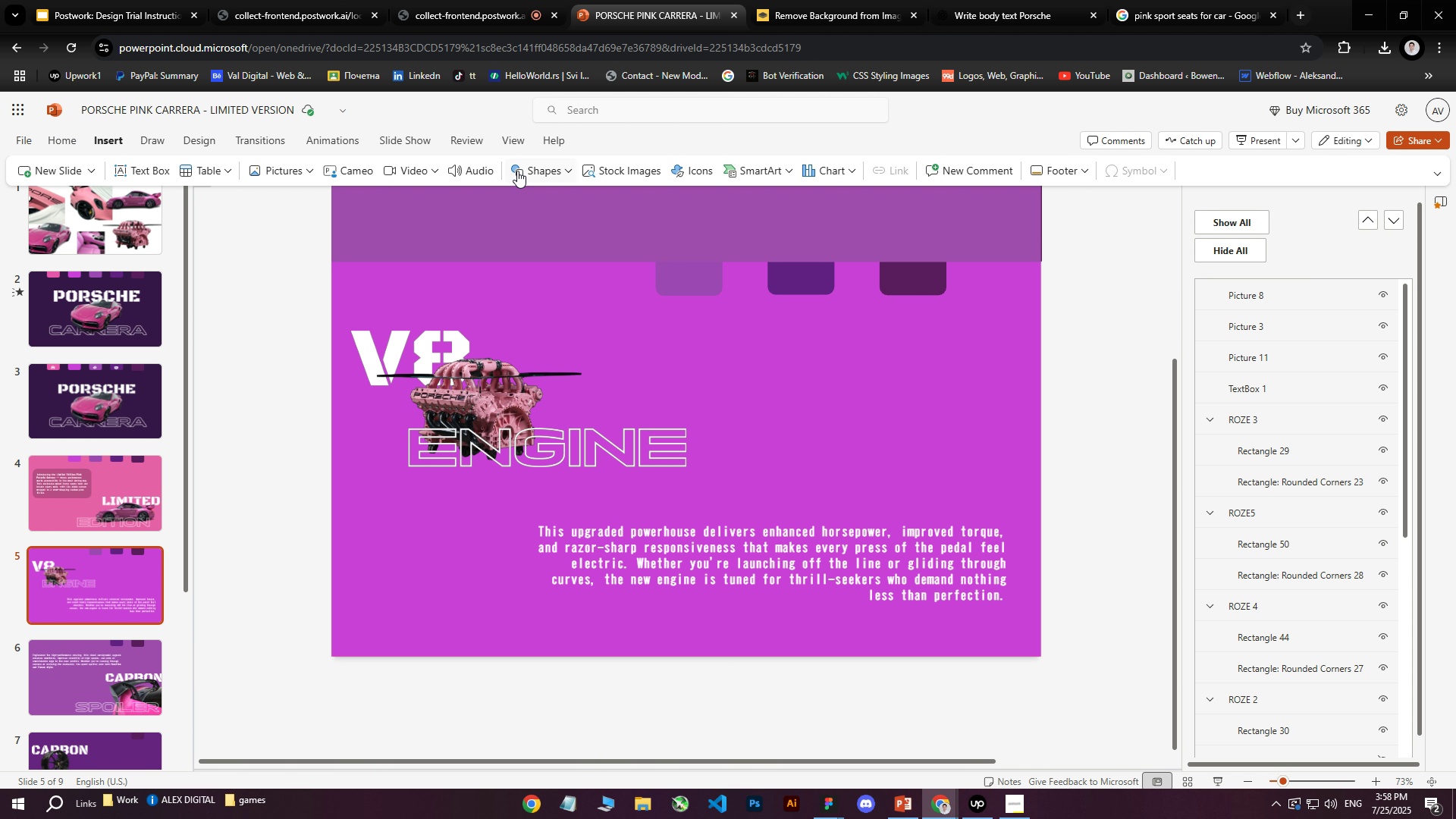 
left_click([565, 171])
 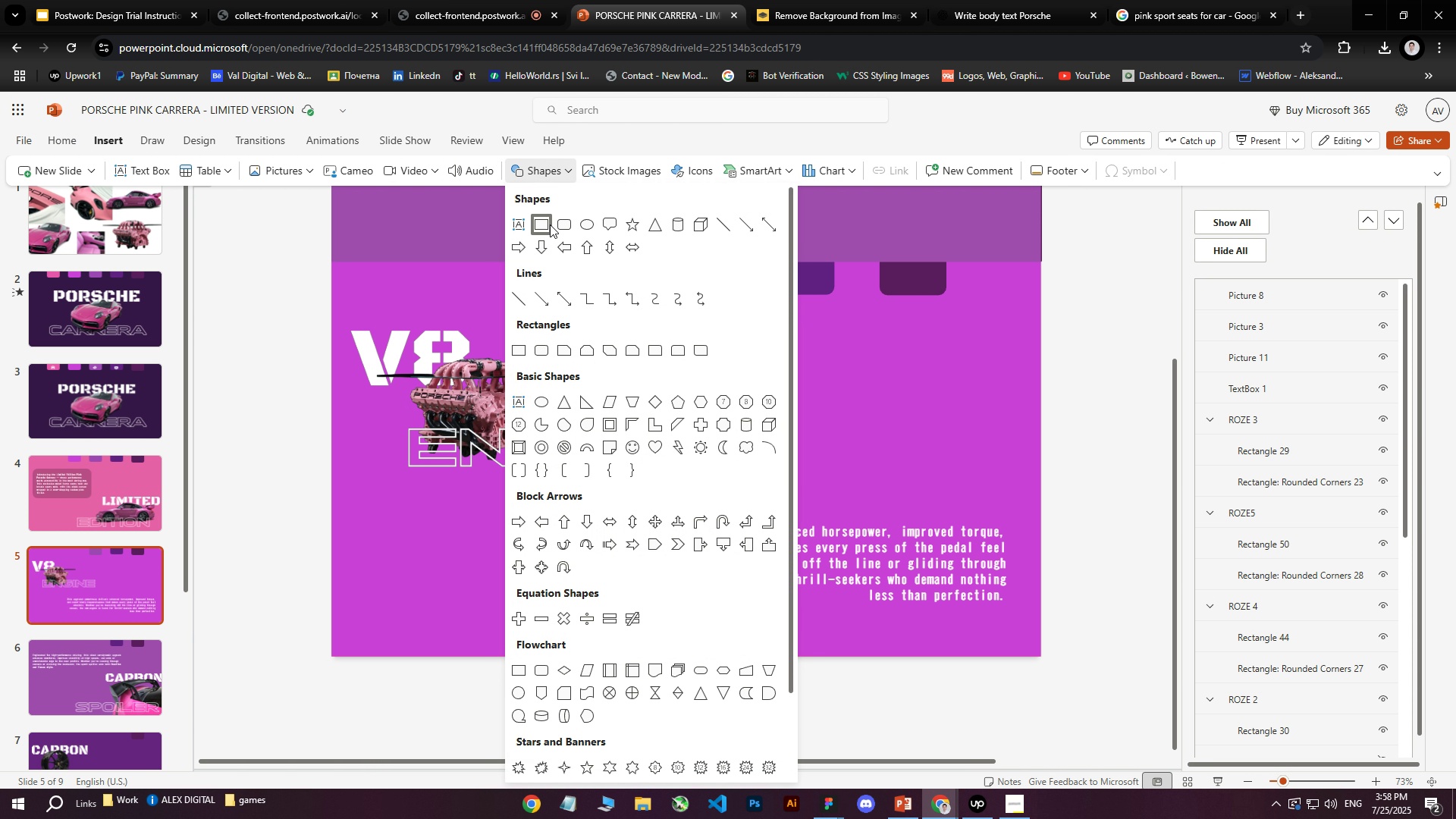 
left_click([564, 225])
 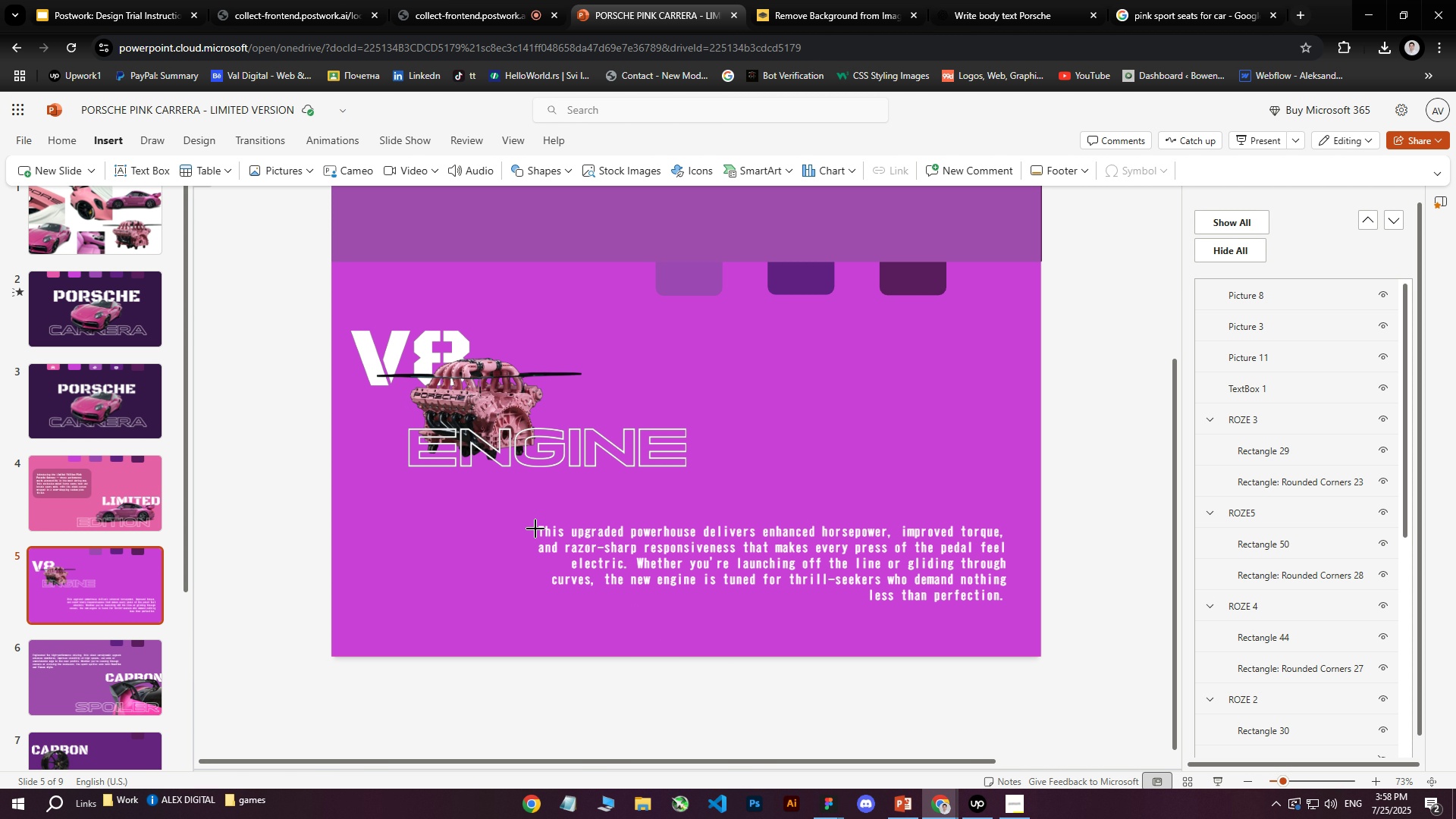 
left_click_drag(start_coordinate=[526, 513], to_coordinate=[1020, 620])
 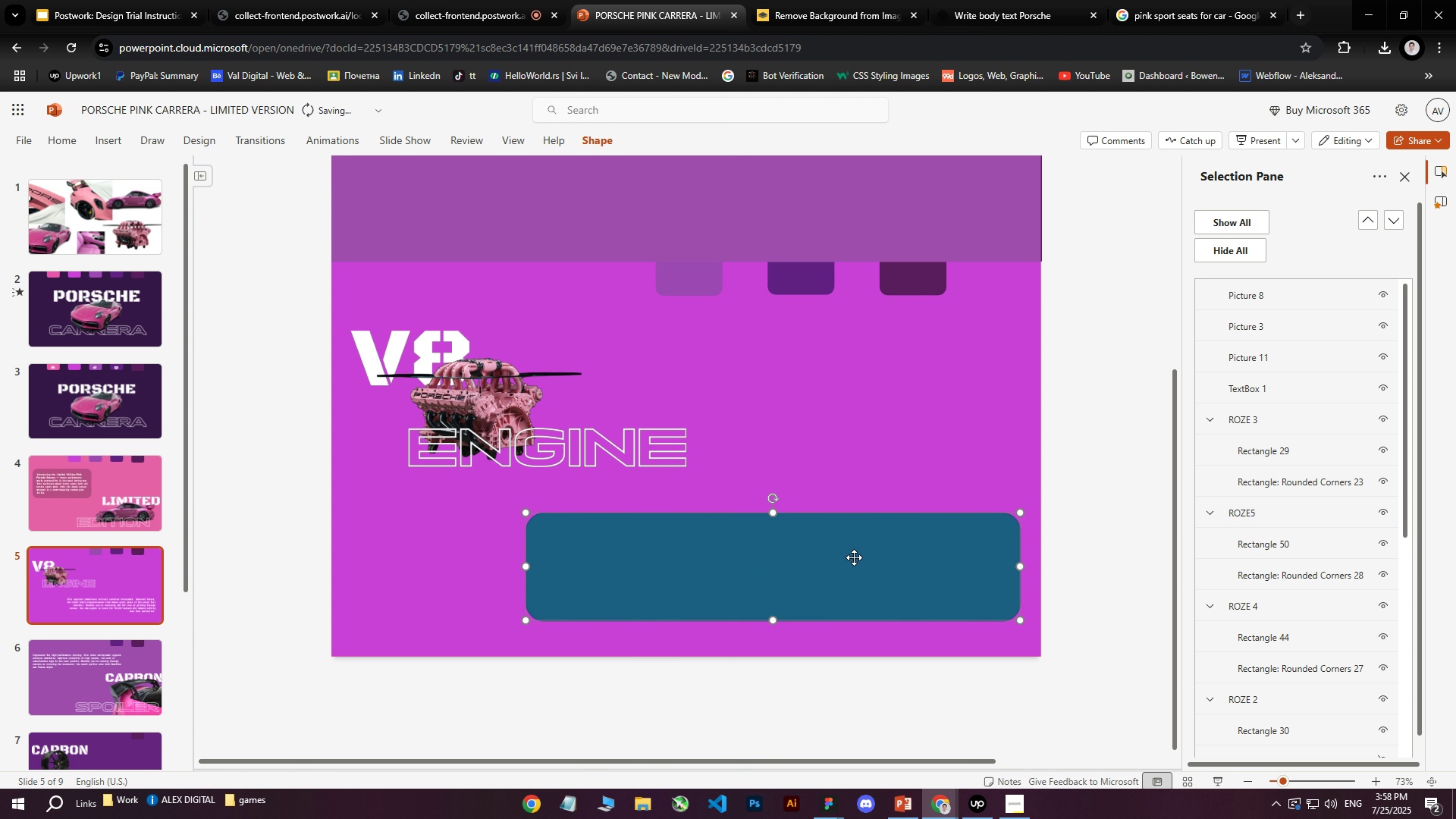 
right_click([854, 557])
 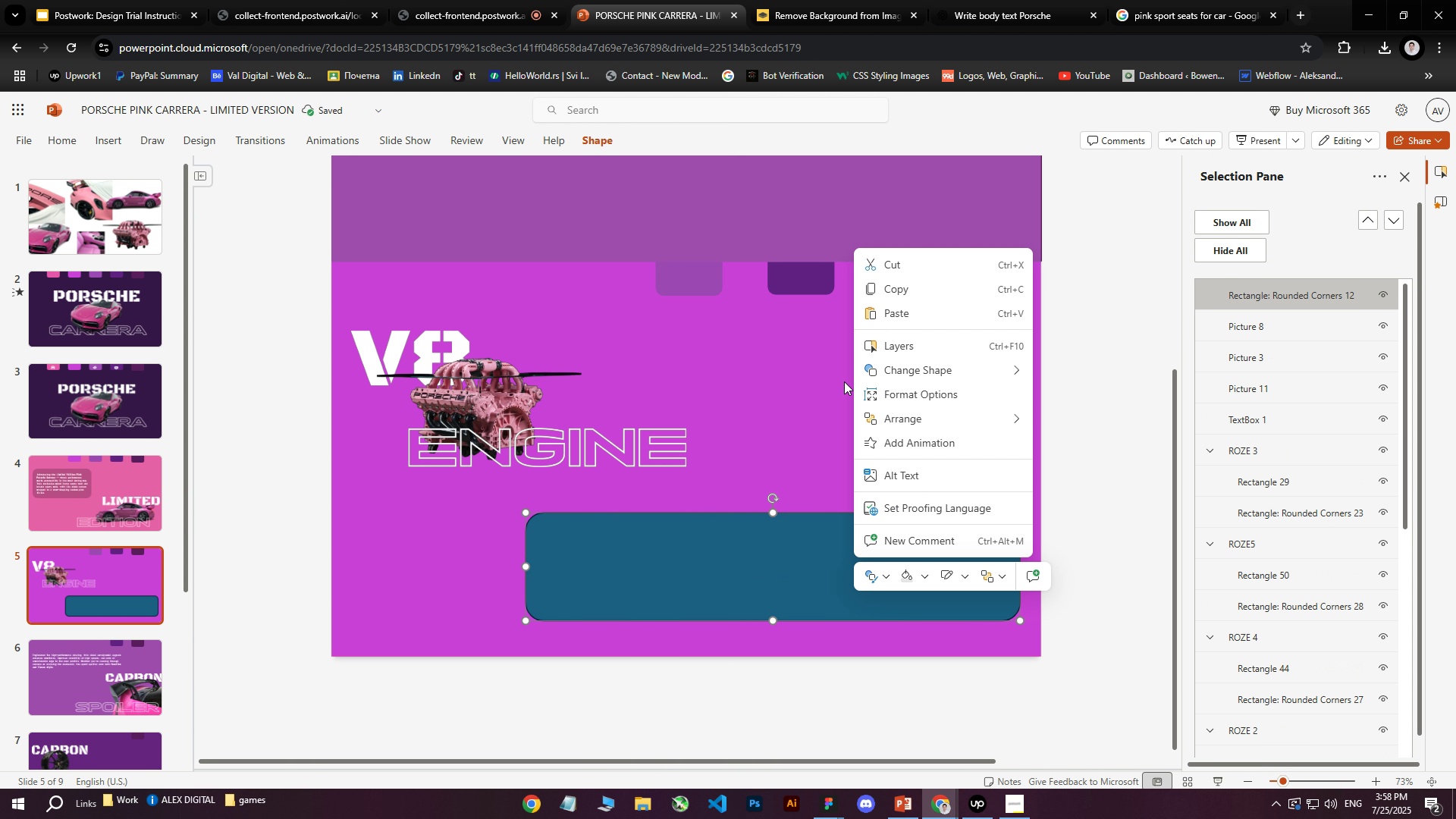 
left_click([751, 515])
 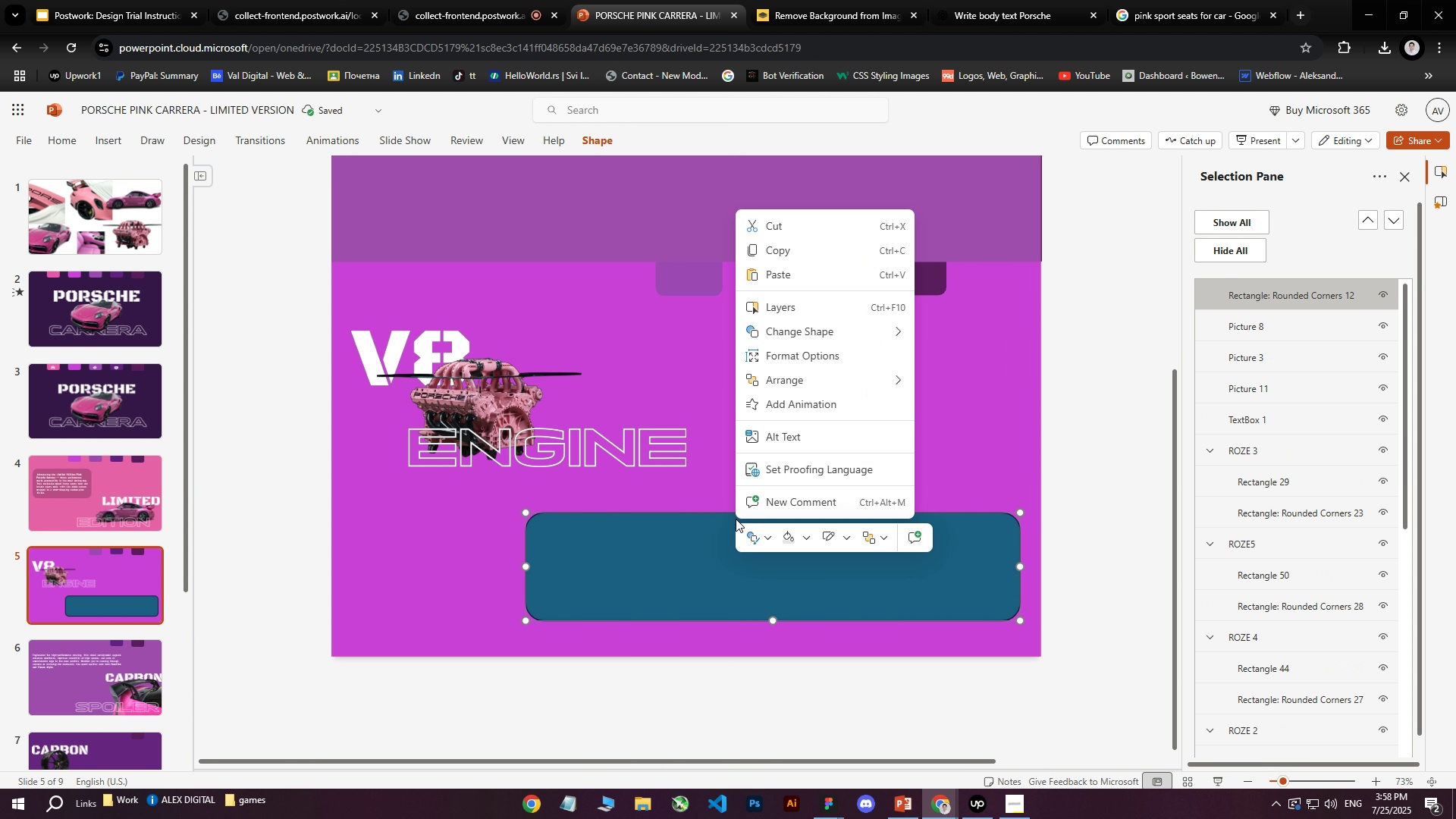 
right_click([736, 519])
 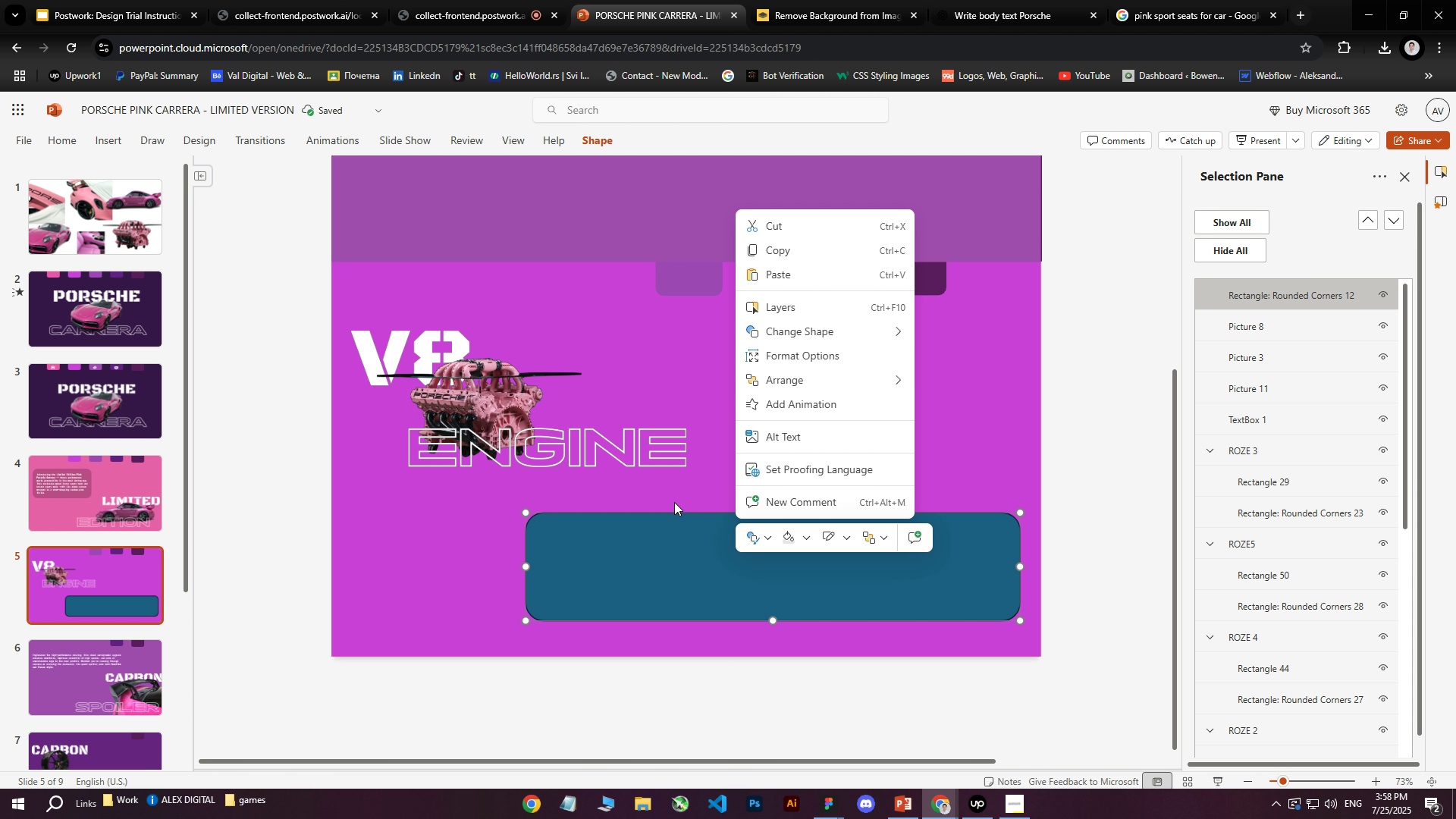 
right_click([678, 509])
 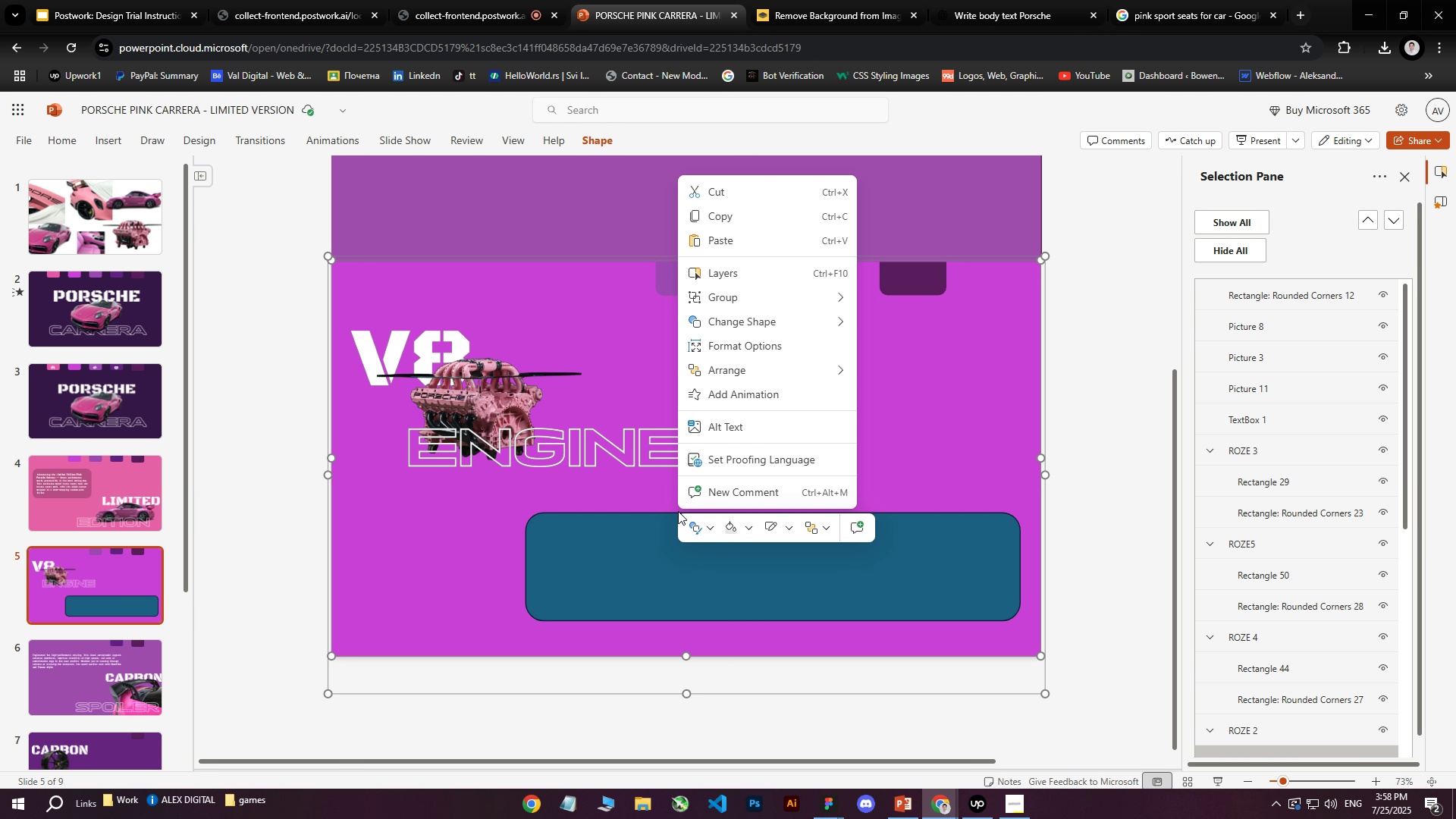 
right_click([678, 513])
 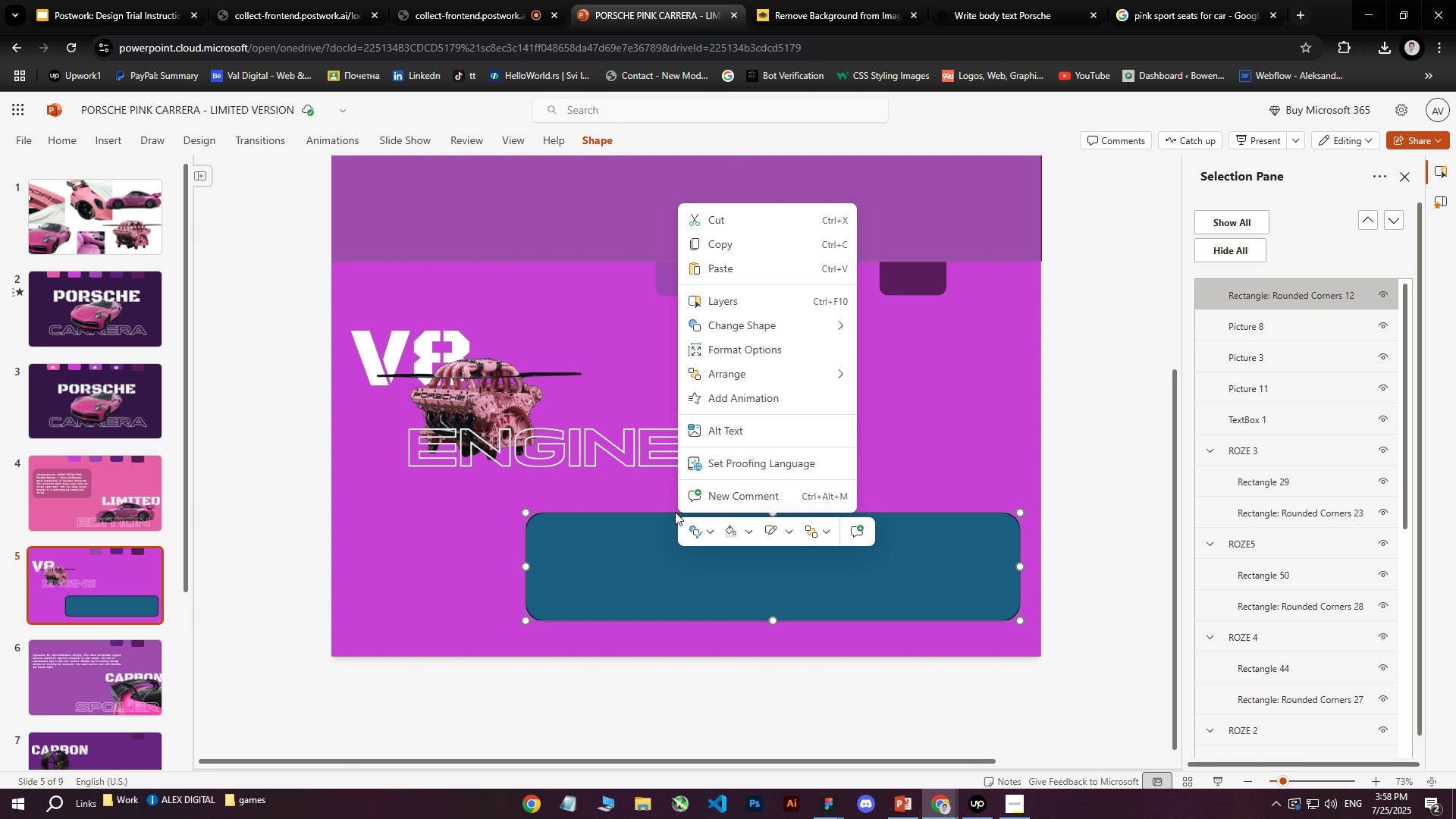 
left_click([675, 512])
 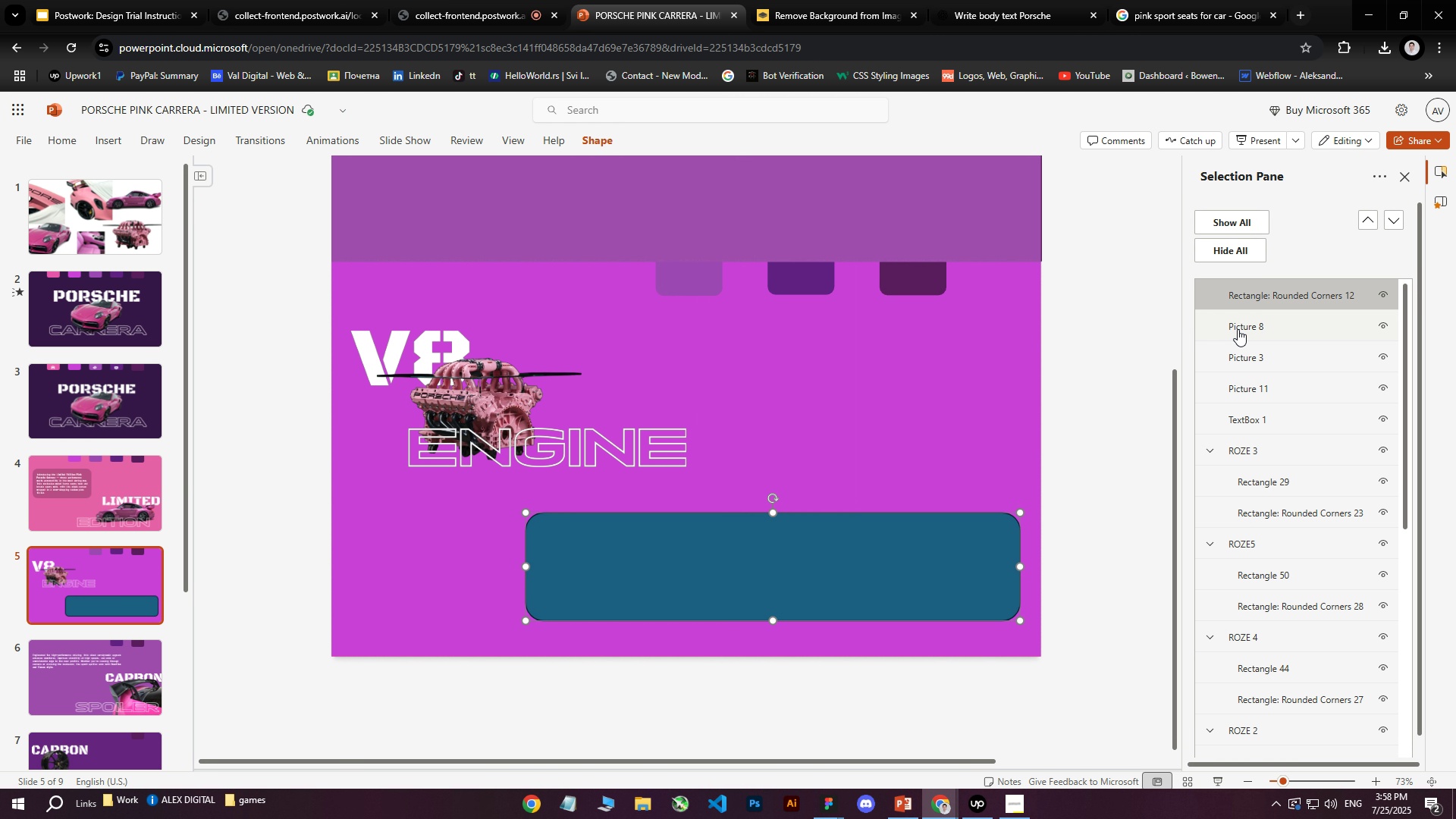 
double_click([1250, 303])
 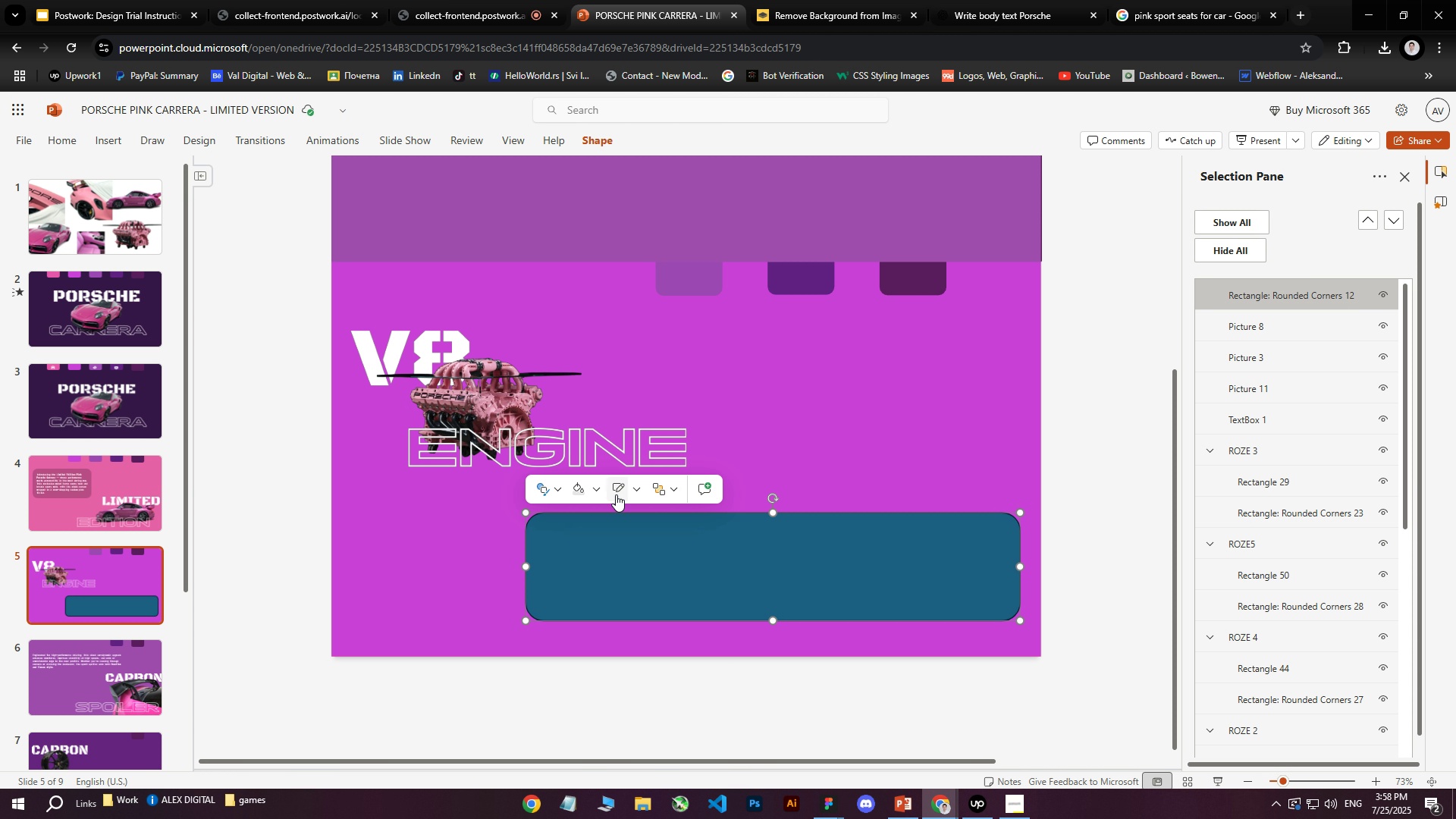 
left_click([597, 491])
 